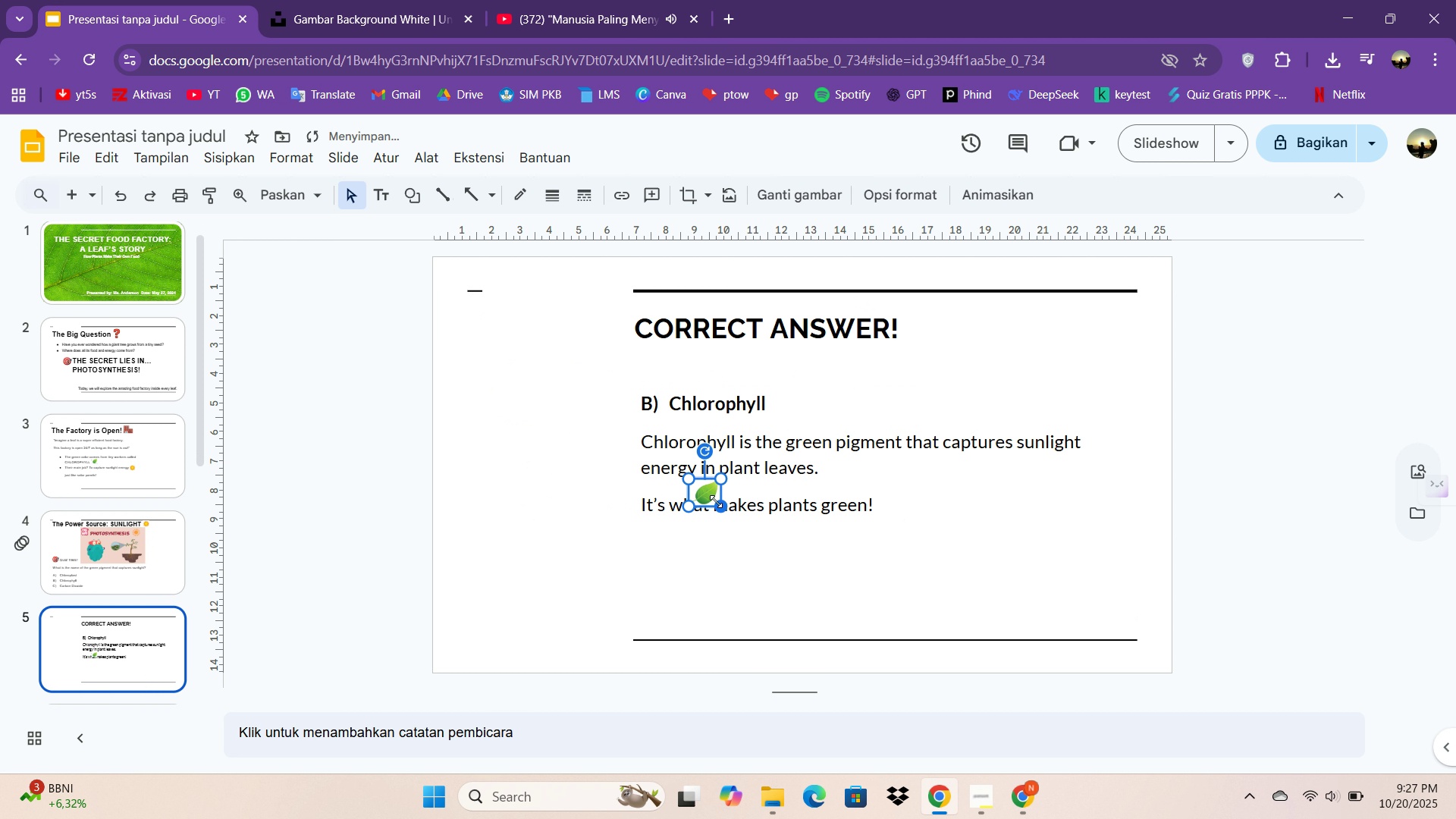 
left_click_drag(start_coordinate=[706, 498], to_coordinate=[897, 507])
 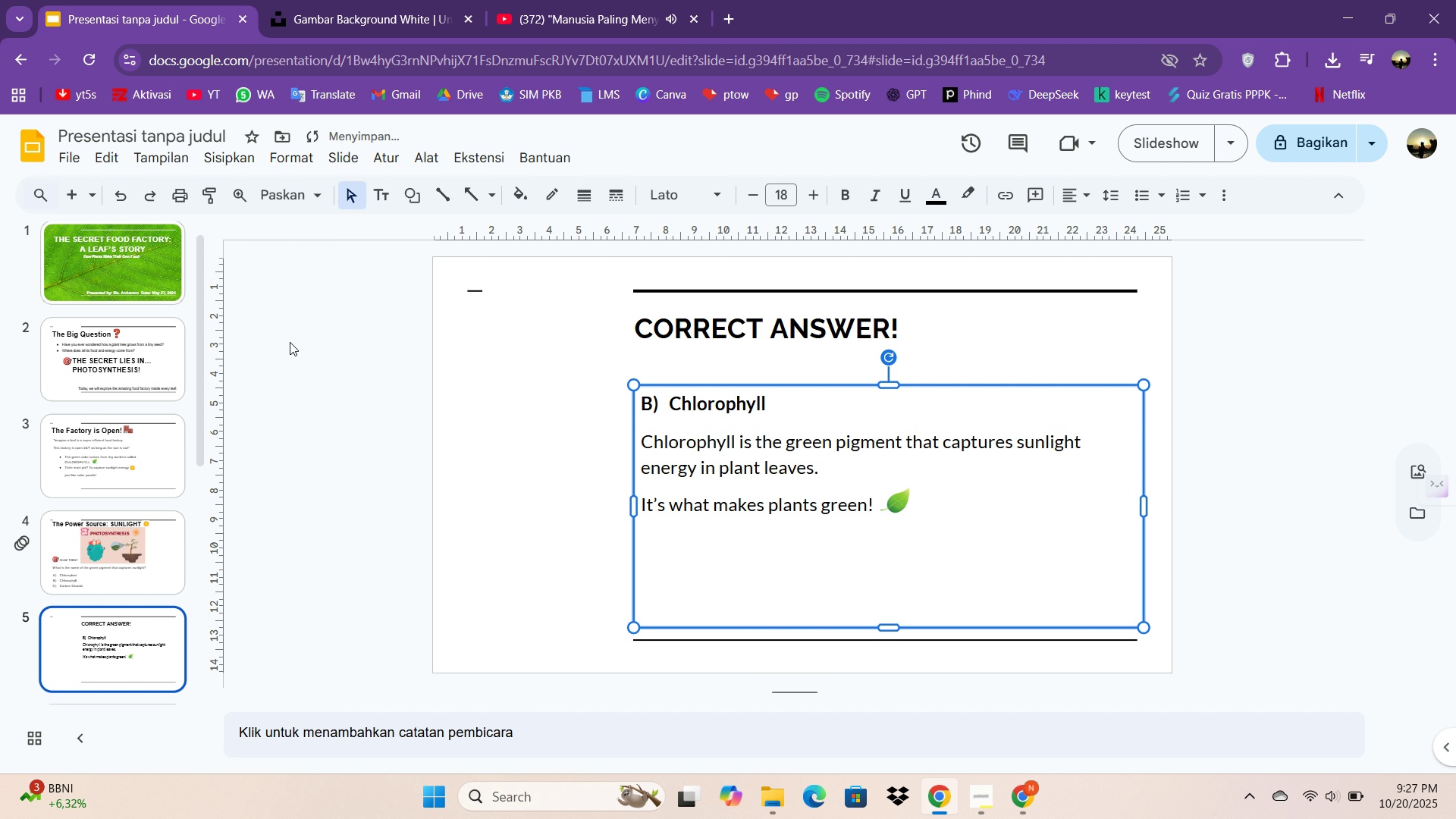 
scroll: coordinate [125, 386], scroll_direction: none, amount: 0.0
 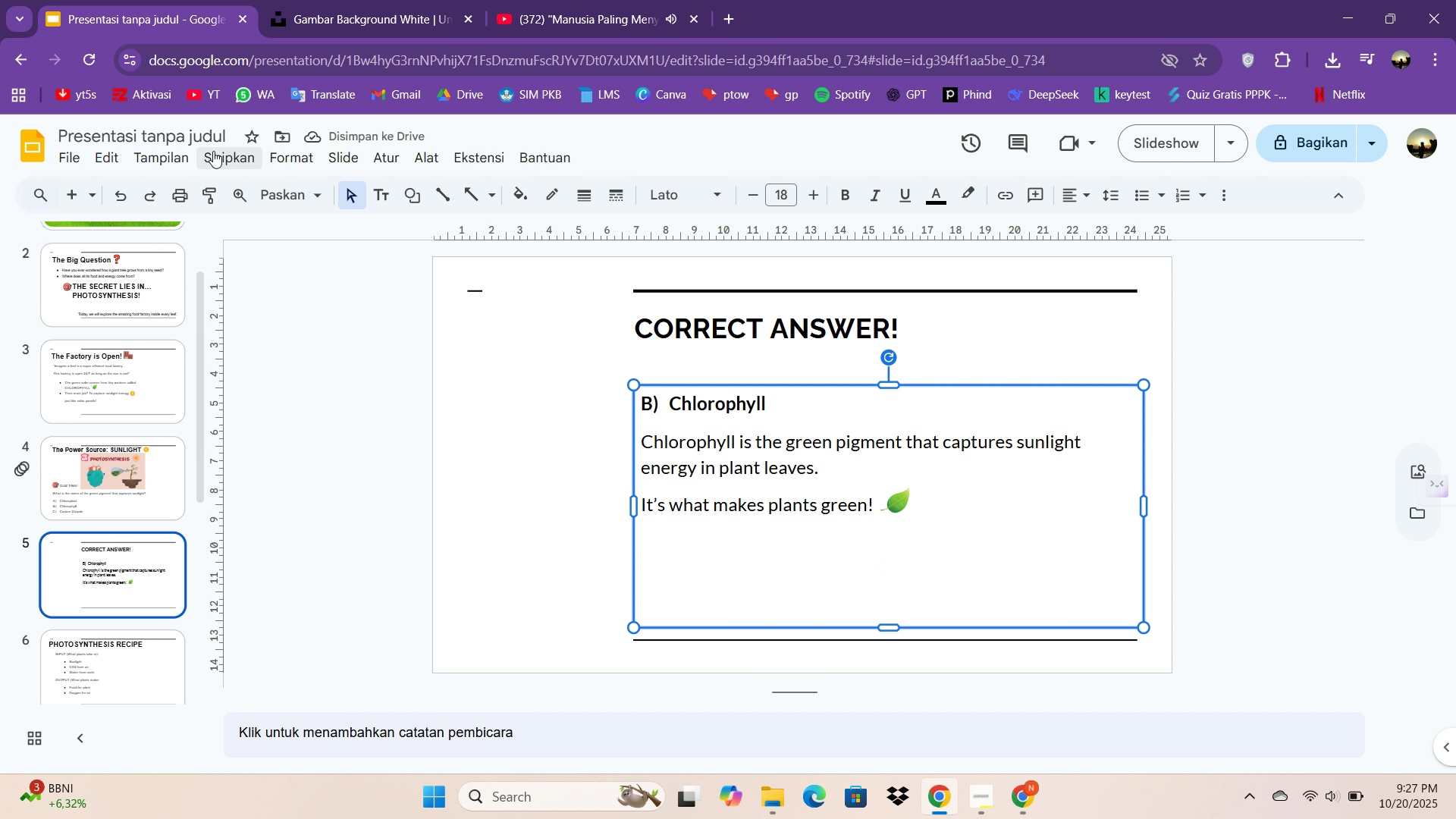 
left_click([224, 149])
 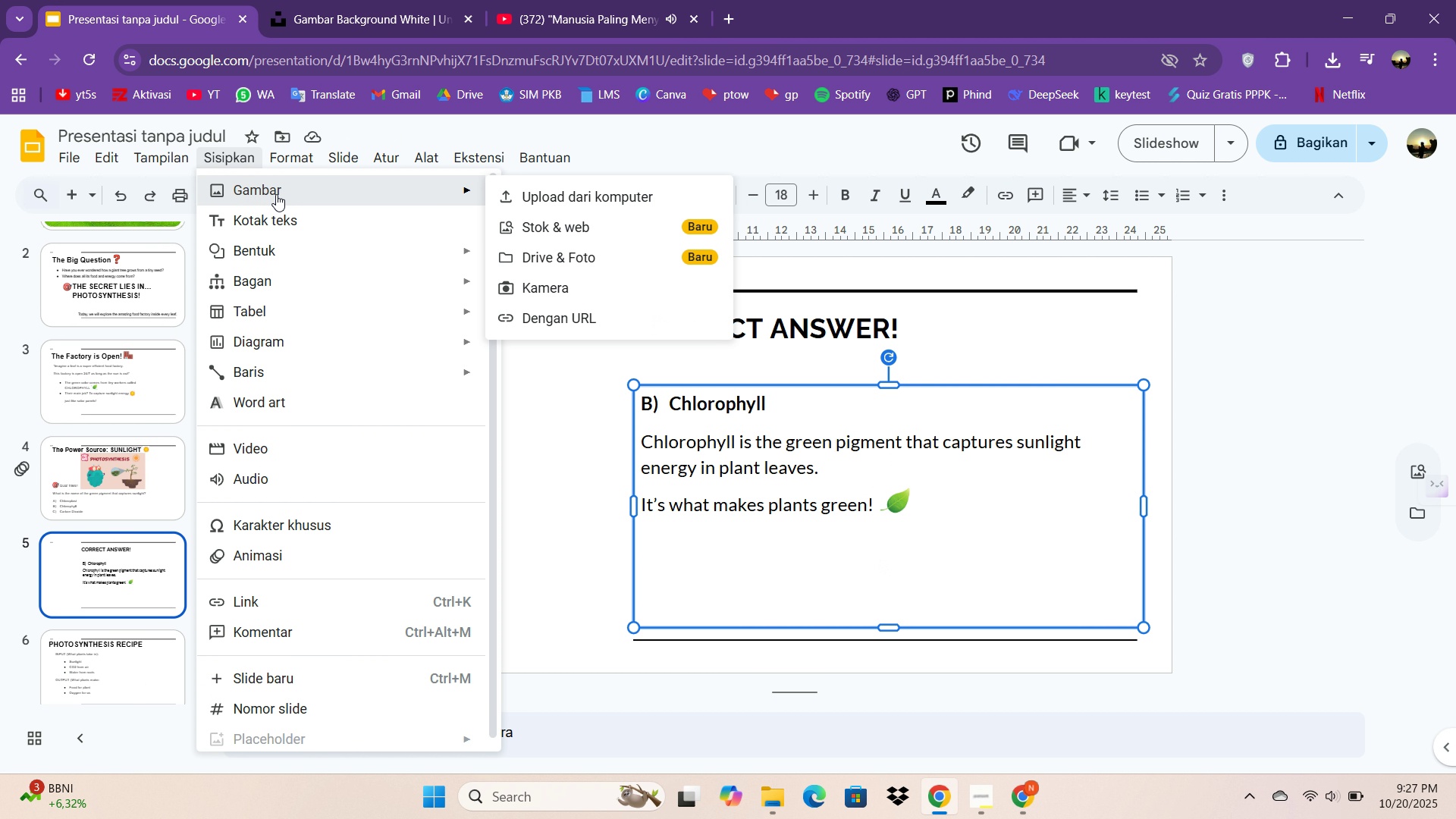 
double_click([276, 194])
 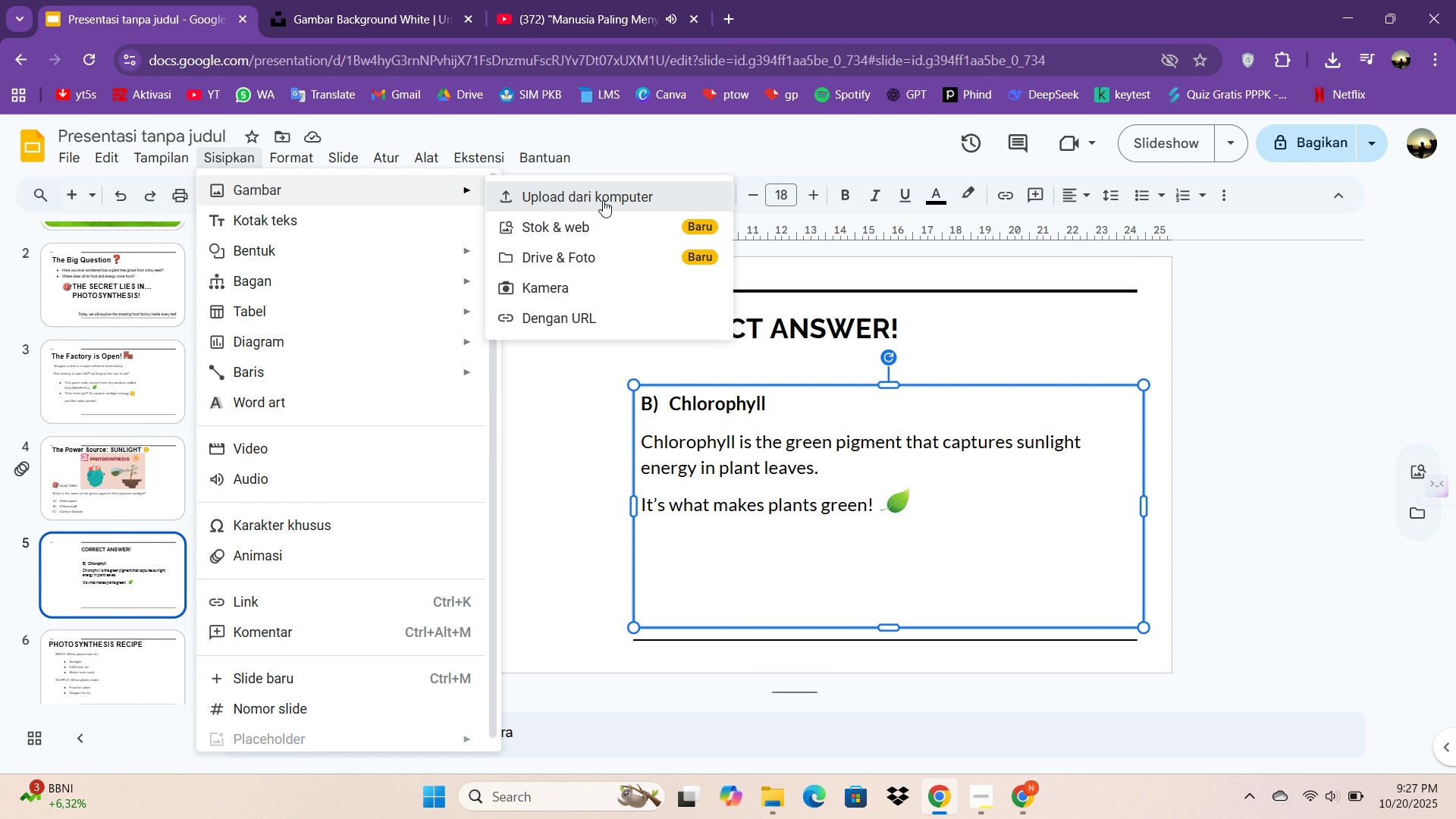 
left_click([603, 200])
 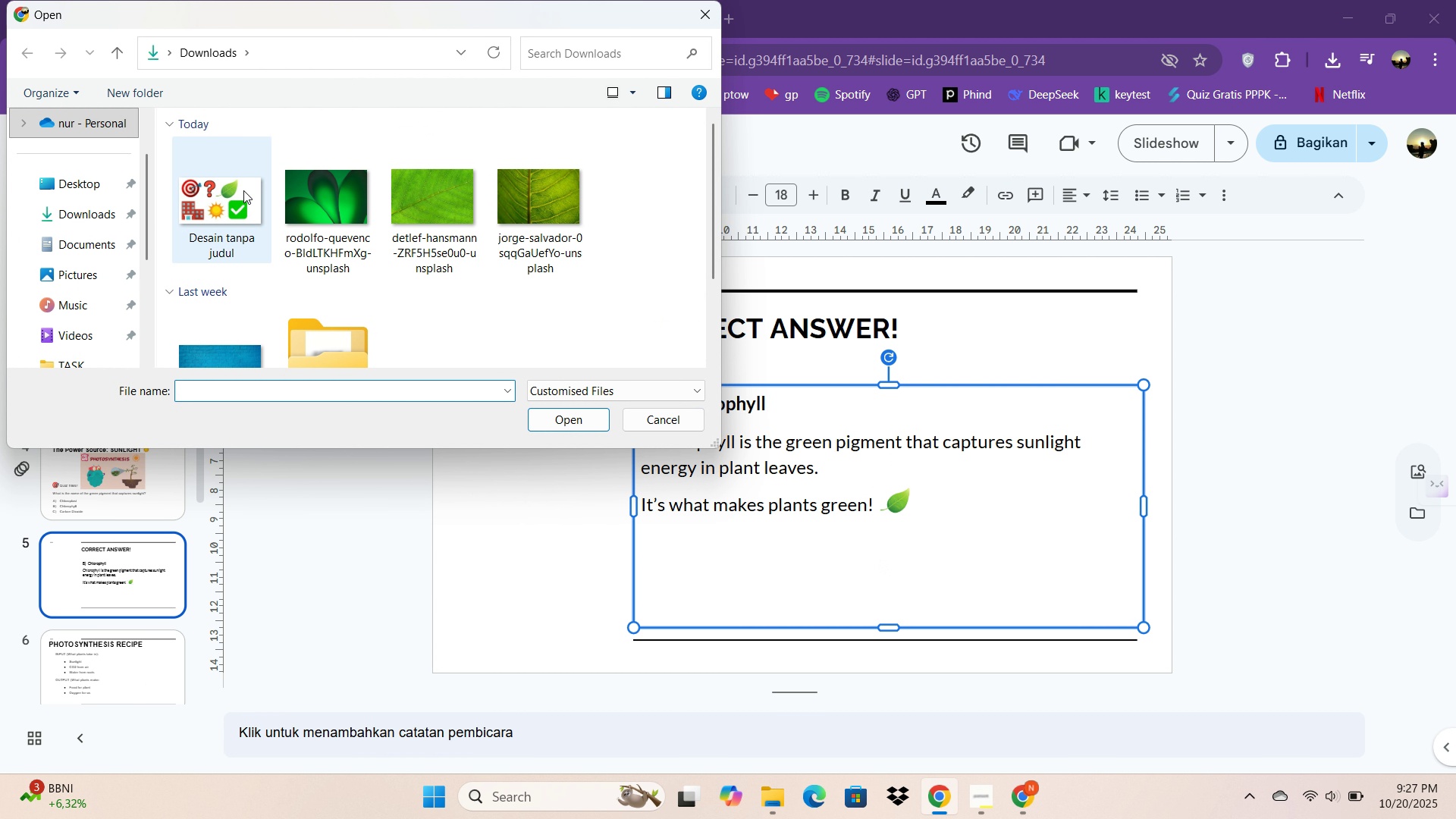 
double_click([243, 190])
 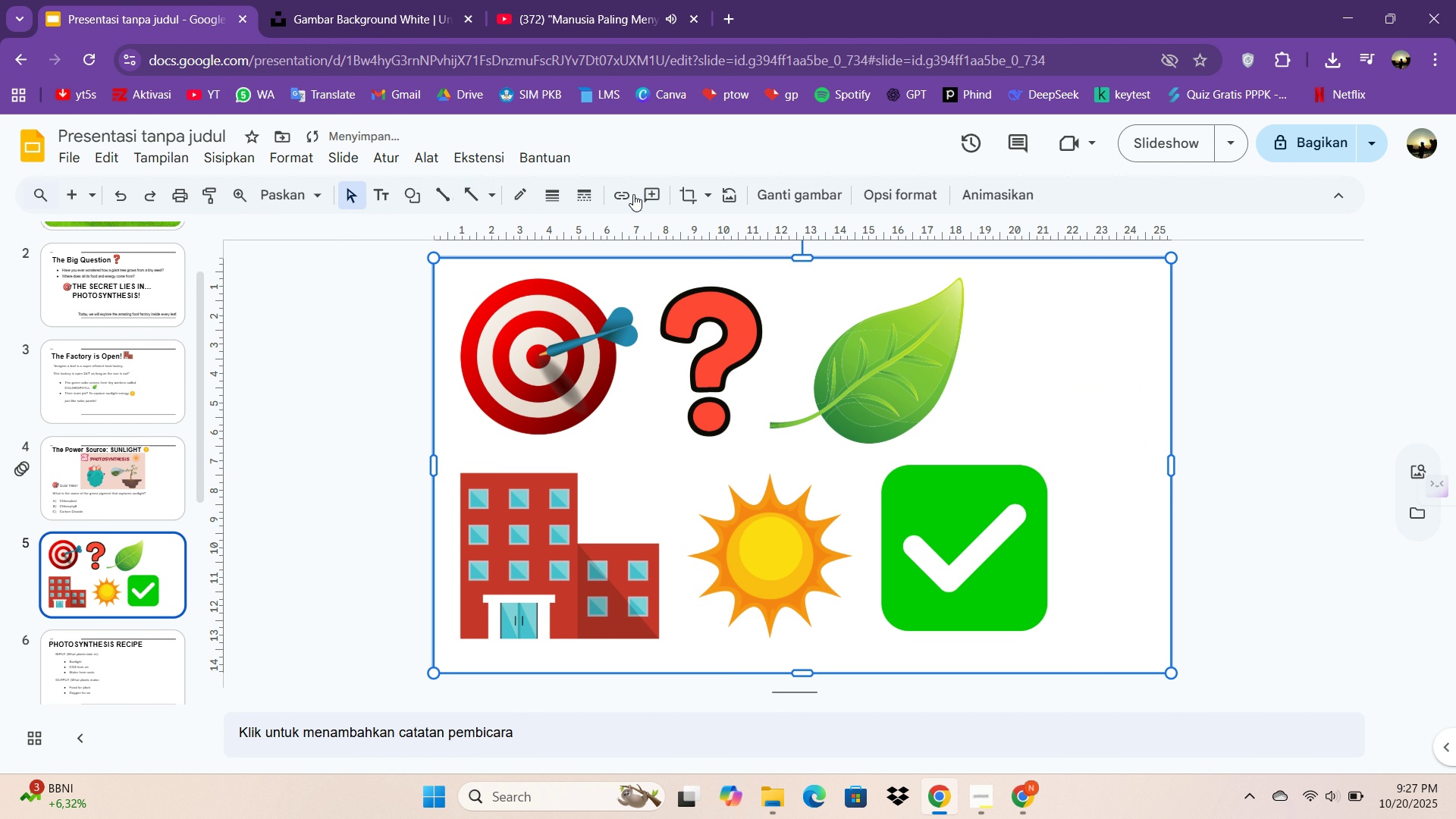 
left_click([690, 193])
 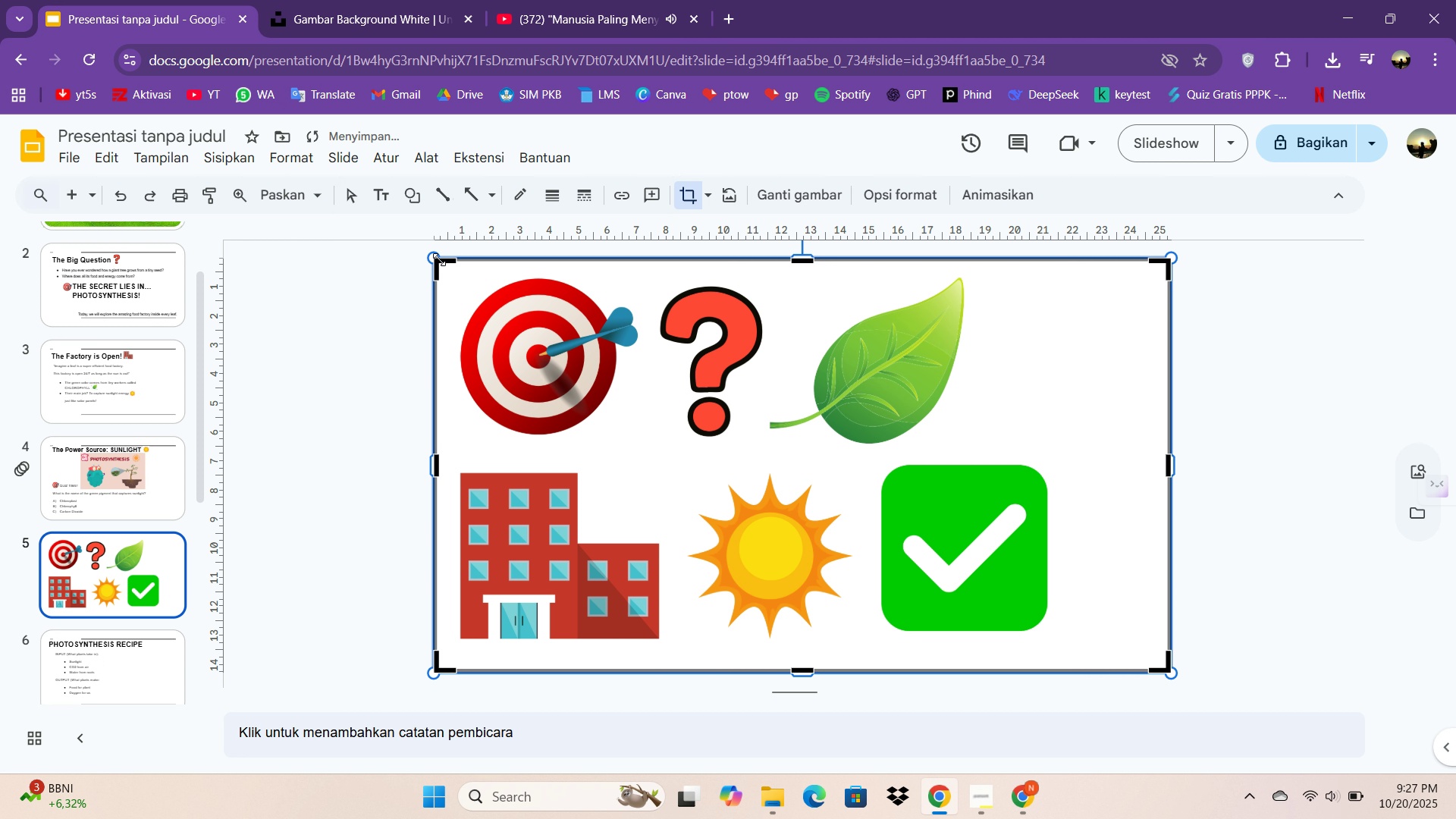 
left_click_drag(start_coordinate=[439, 260], to_coordinate=[889, 475])
 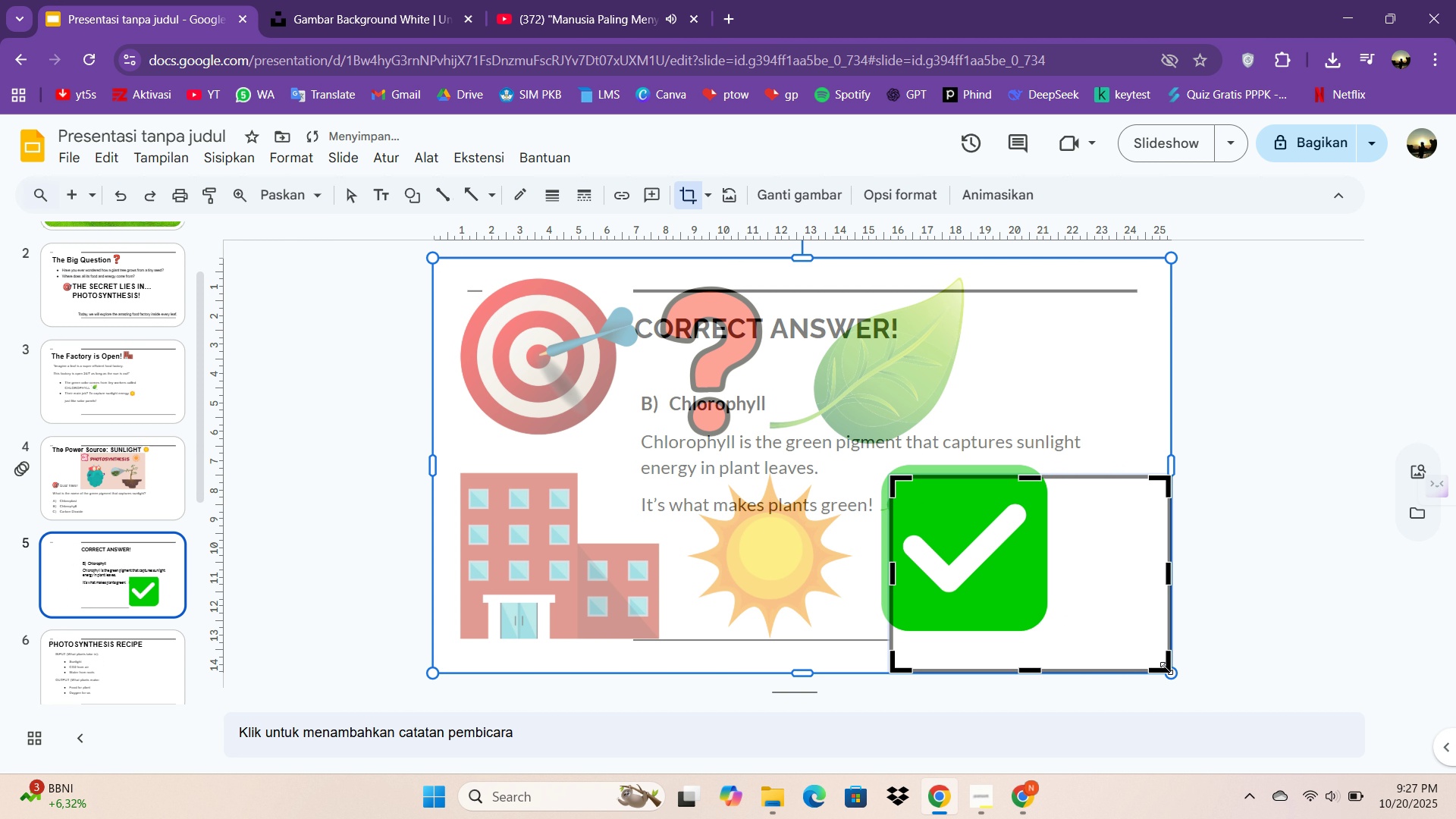 
left_click_drag(start_coordinate=[1166, 668], to_coordinate=[1036, 617])
 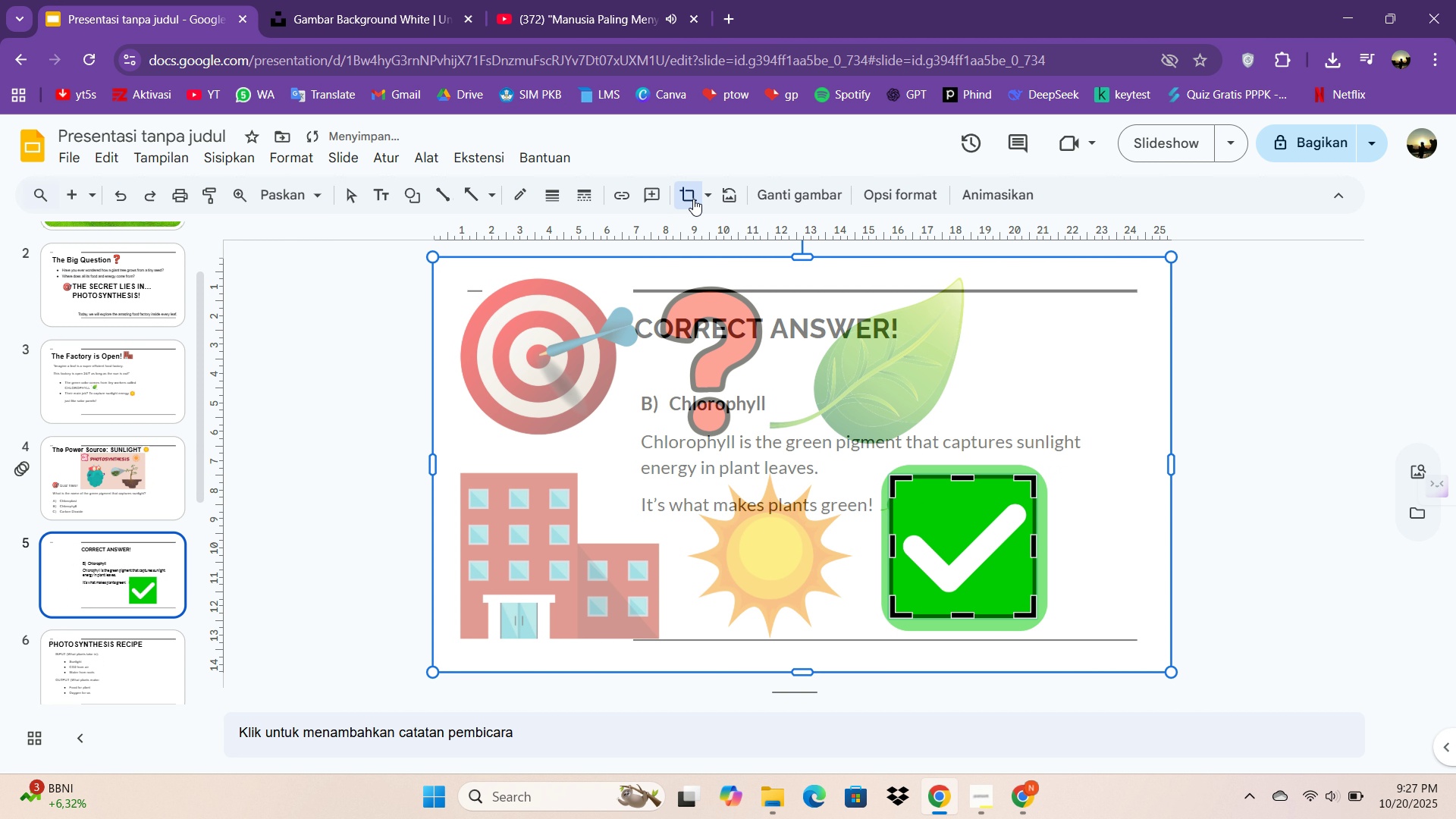 
left_click([692, 198])
 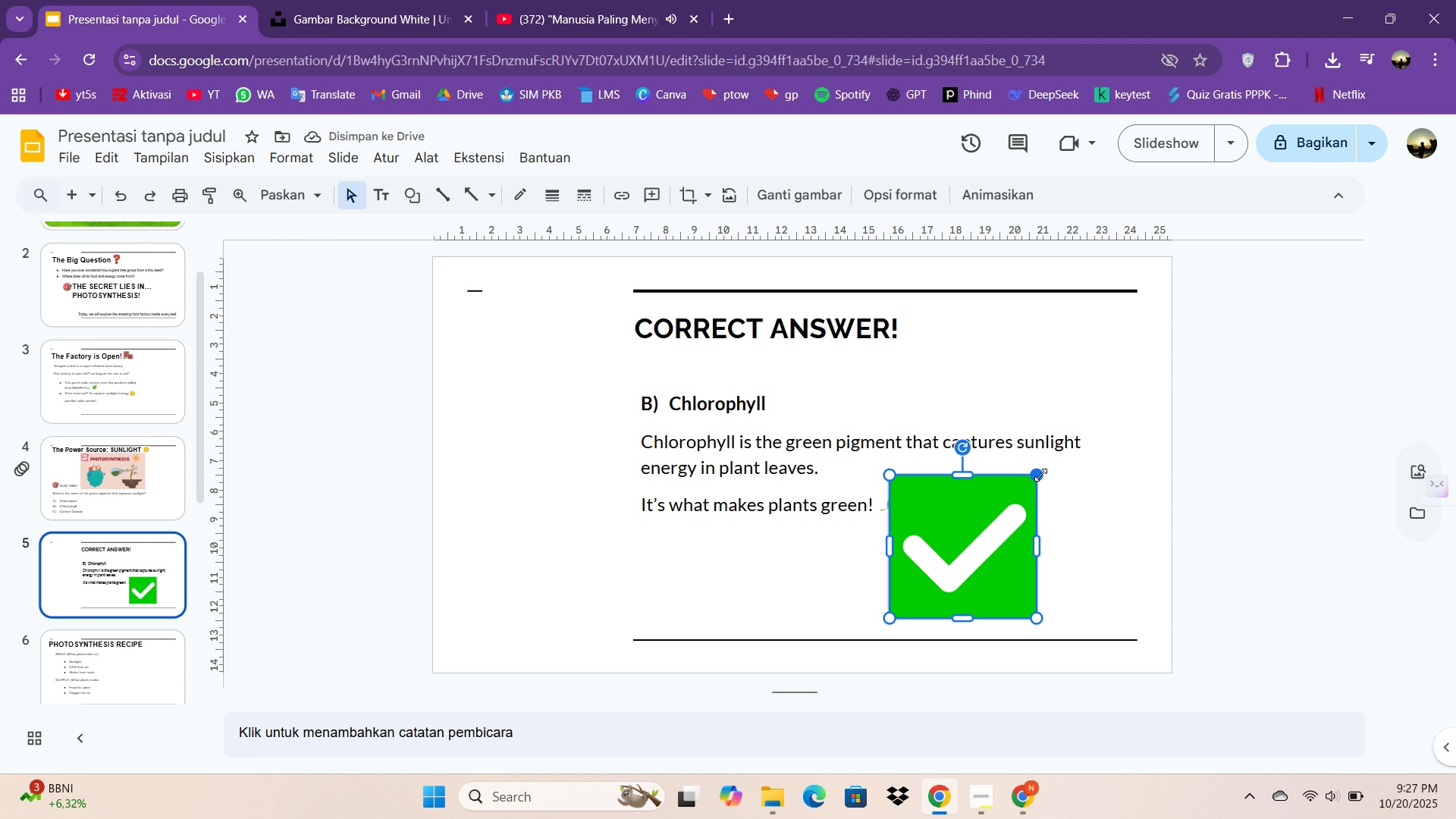 
left_click_drag(start_coordinate=[1040, 475], to_coordinate=[927, 563])
 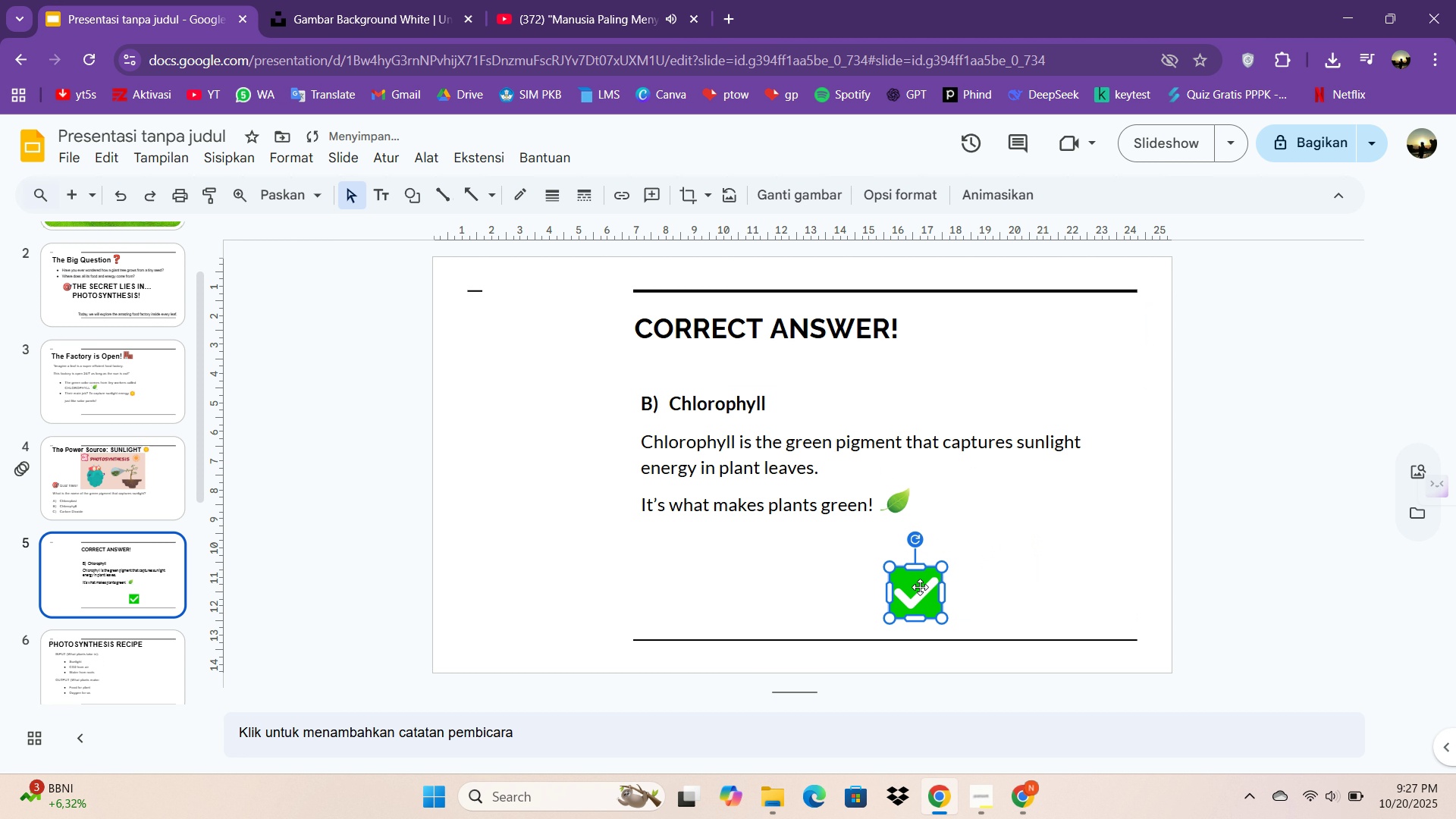 
left_click_drag(start_coordinate=[920, 587], to_coordinate=[606, 317])
 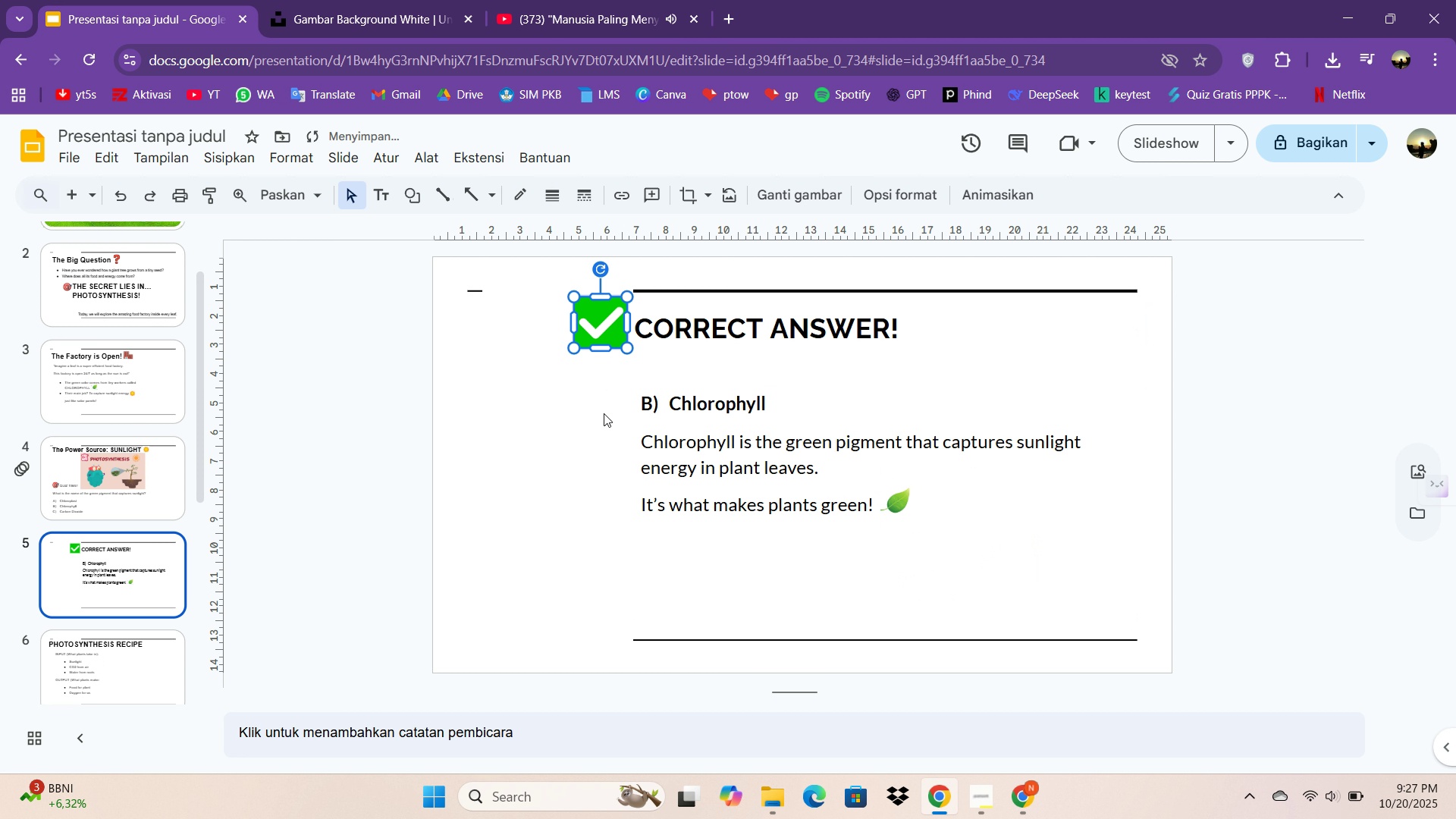 
left_click([604, 413])
 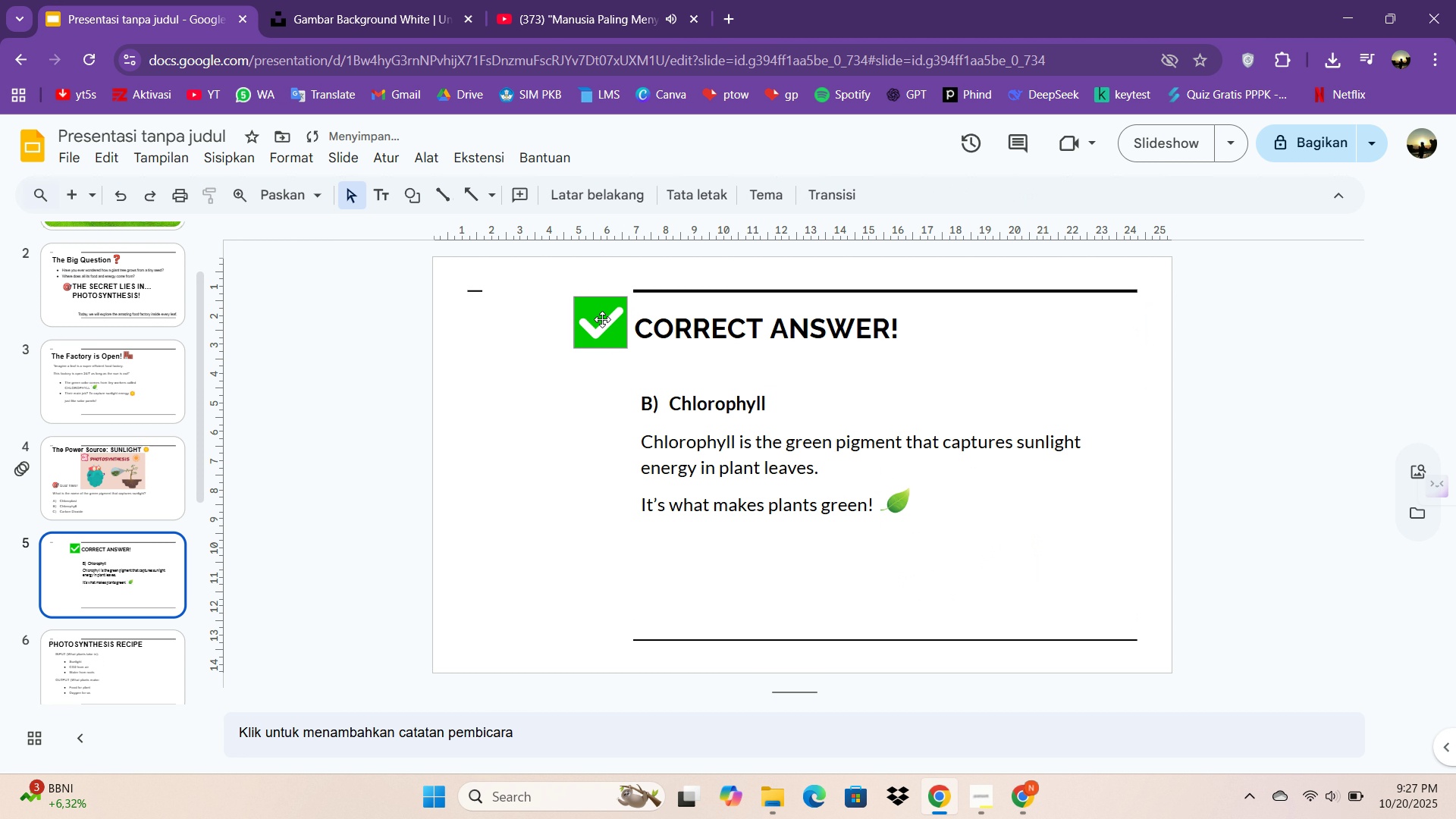 
left_click([602, 319])
 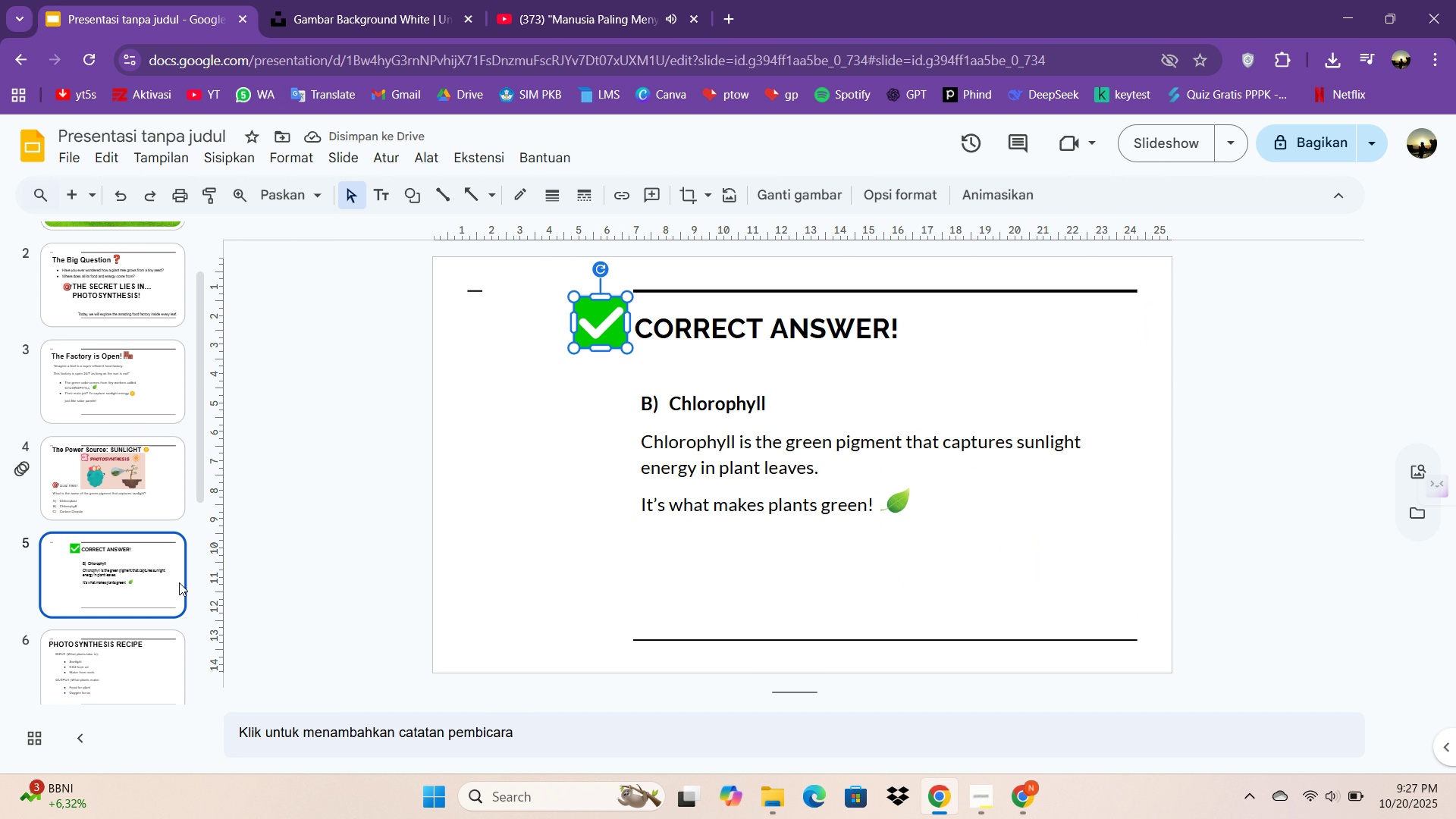 
key(Control+C)
 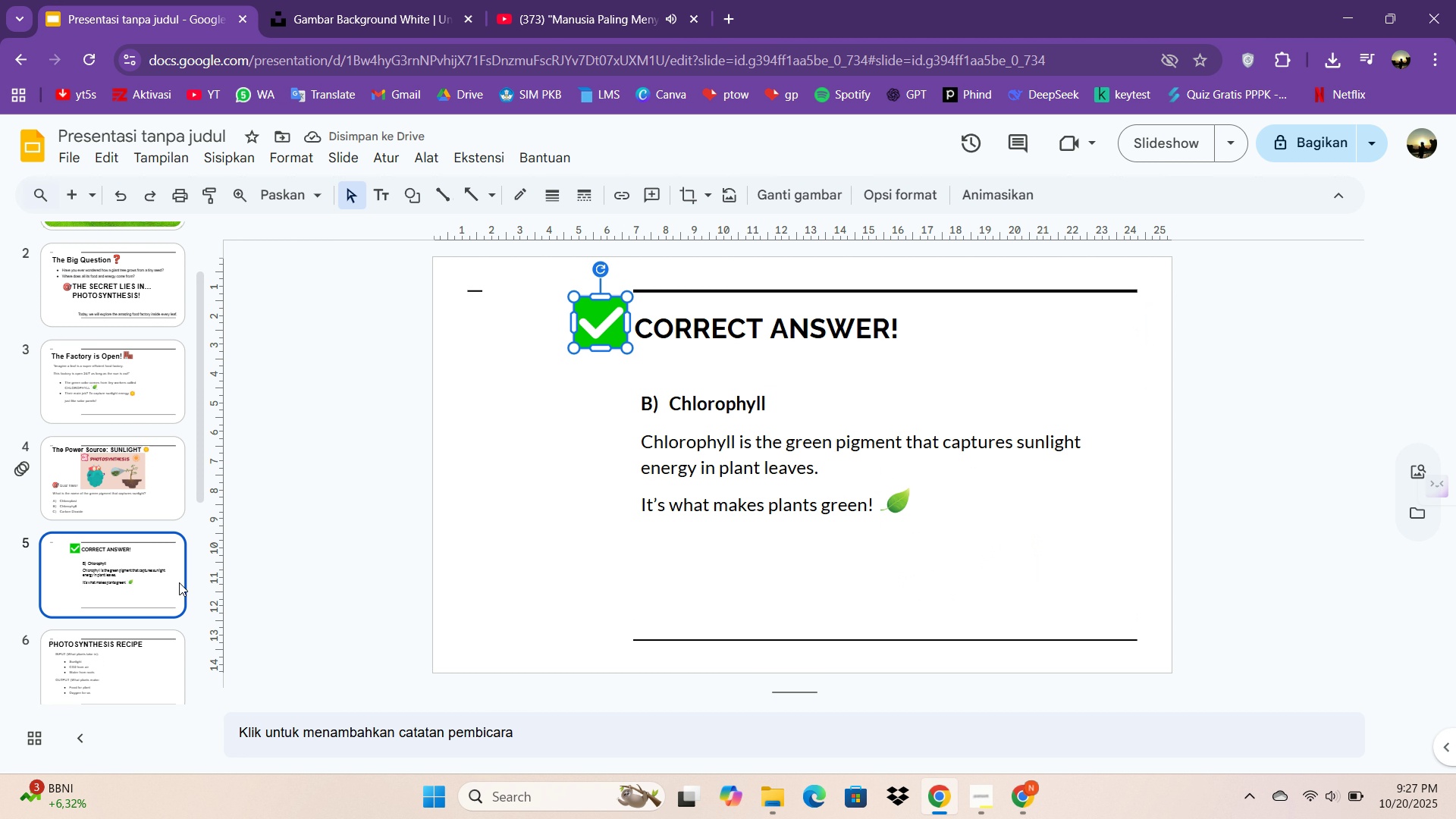 
scroll: coordinate [167, 575], scroll_direction: down, amount: 3.0
 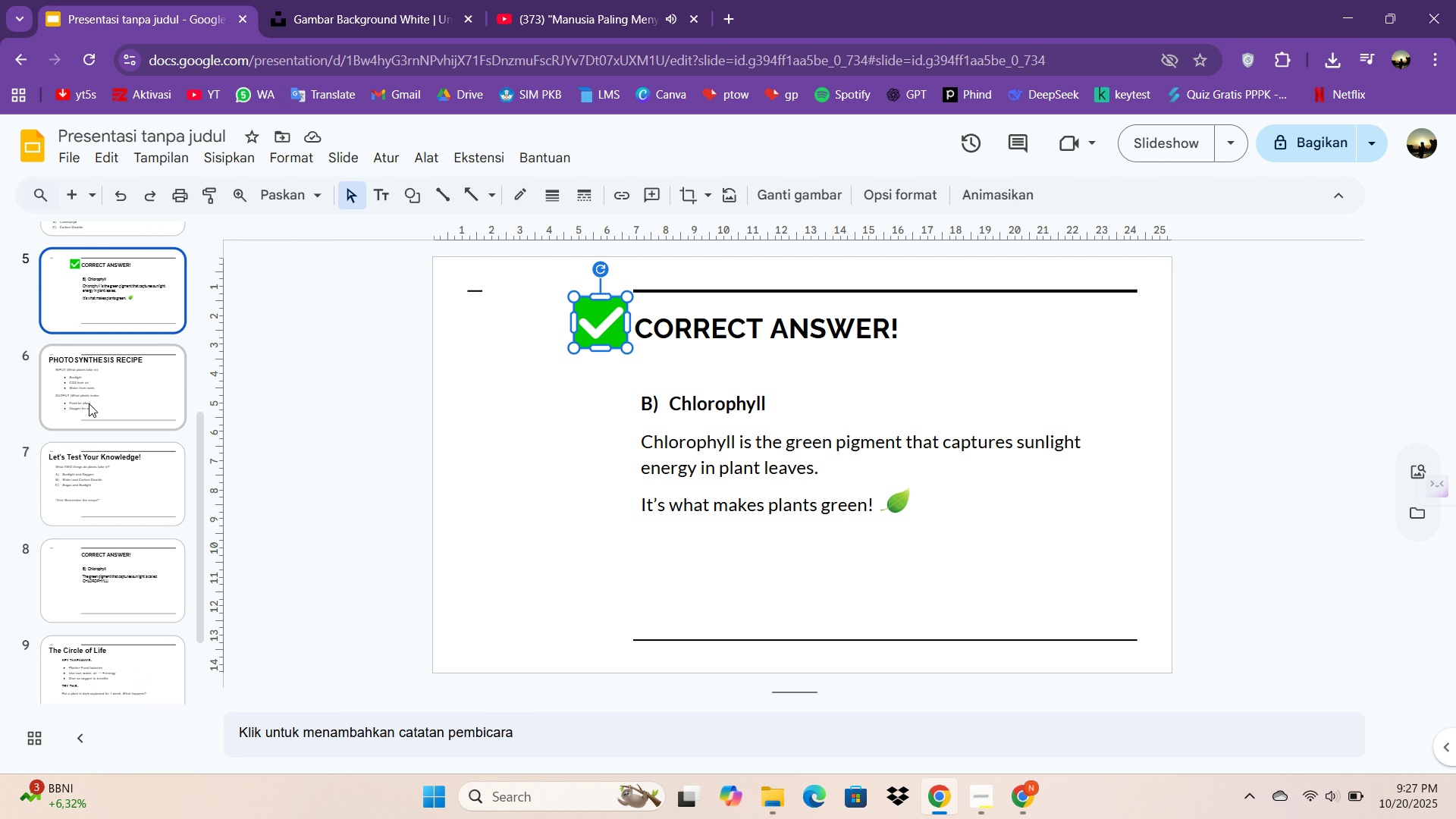 
left_click([89, 403])
 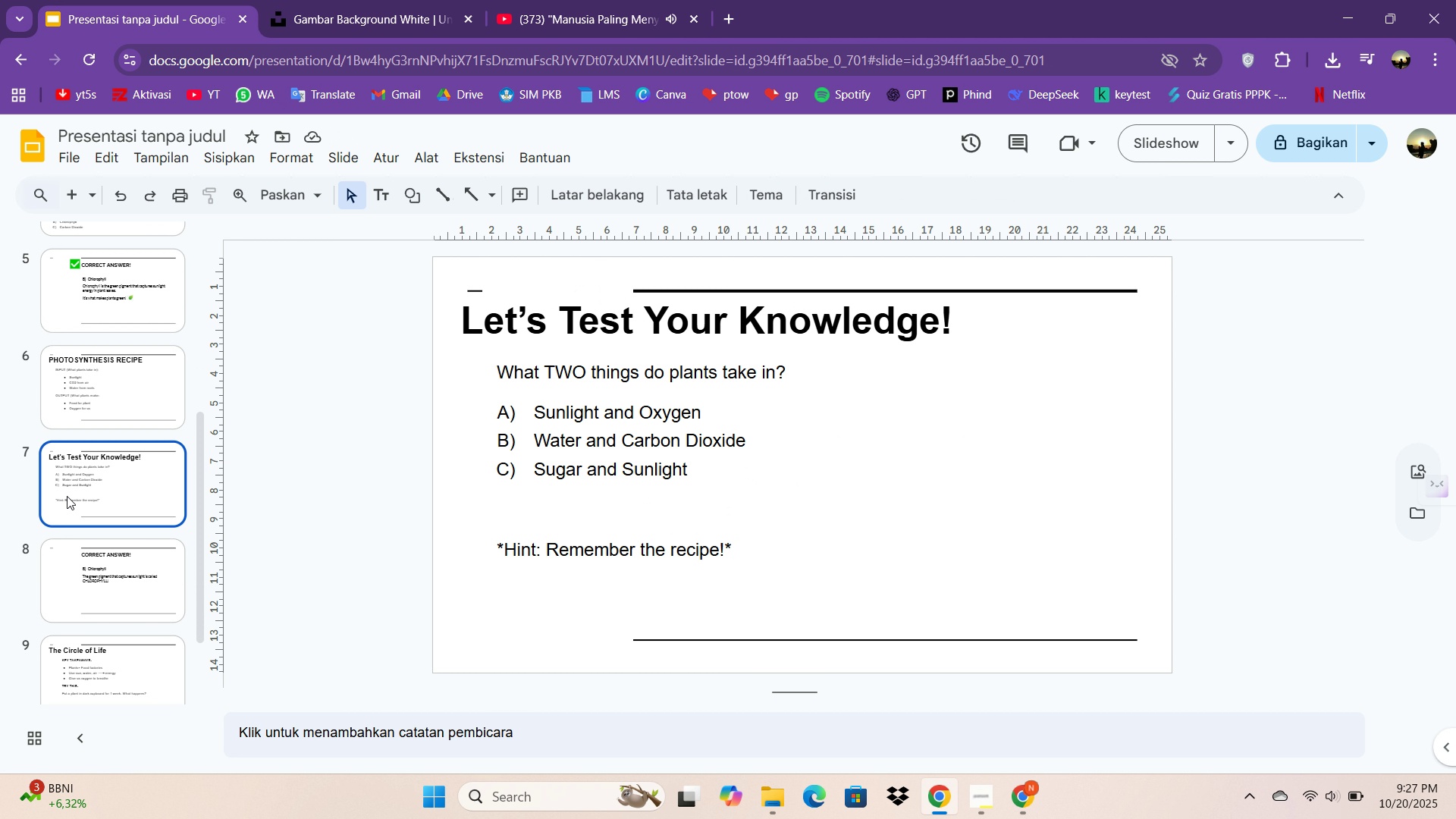 
left_click([67, 496])
 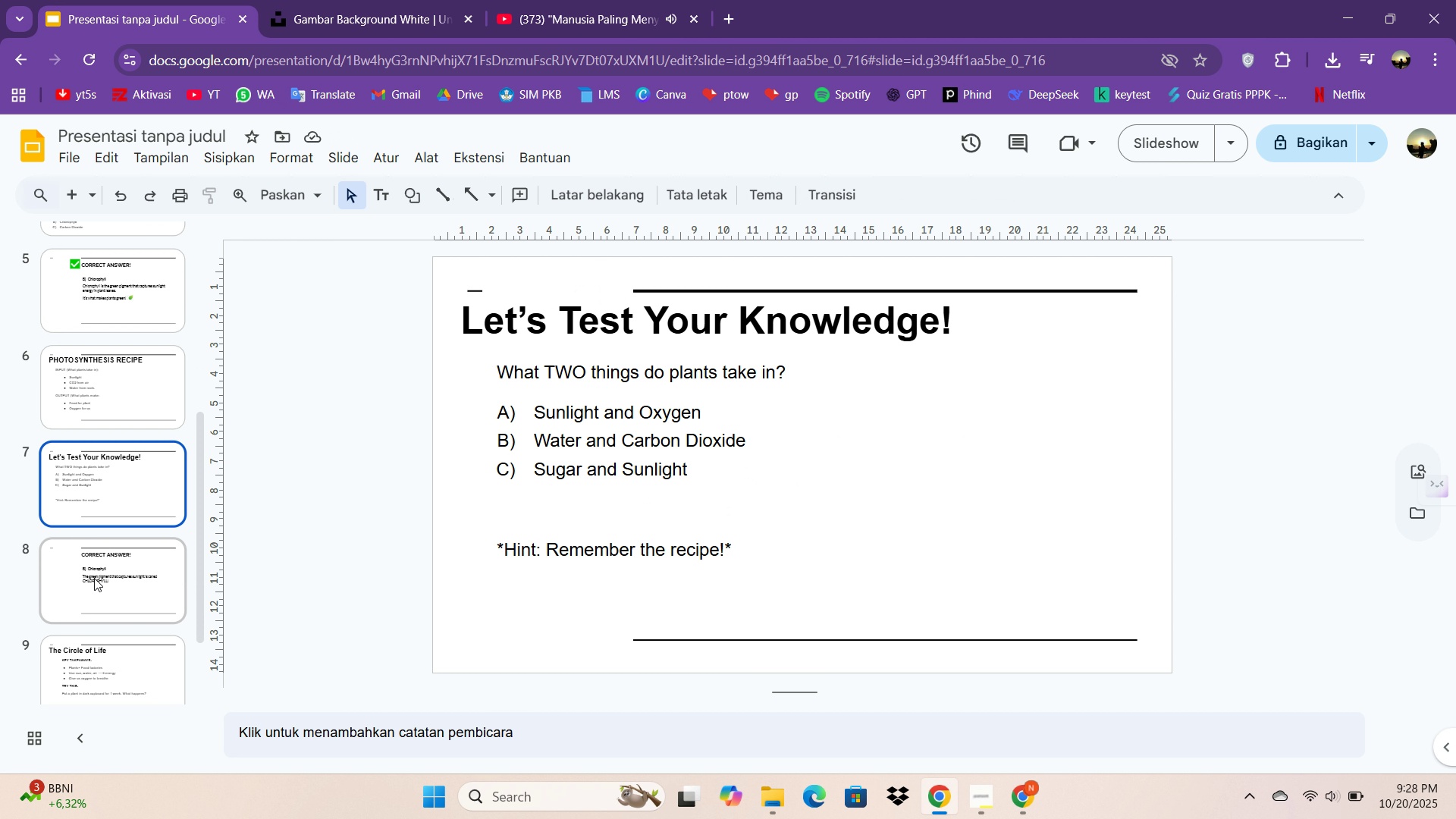 
left_click([94, 578])
 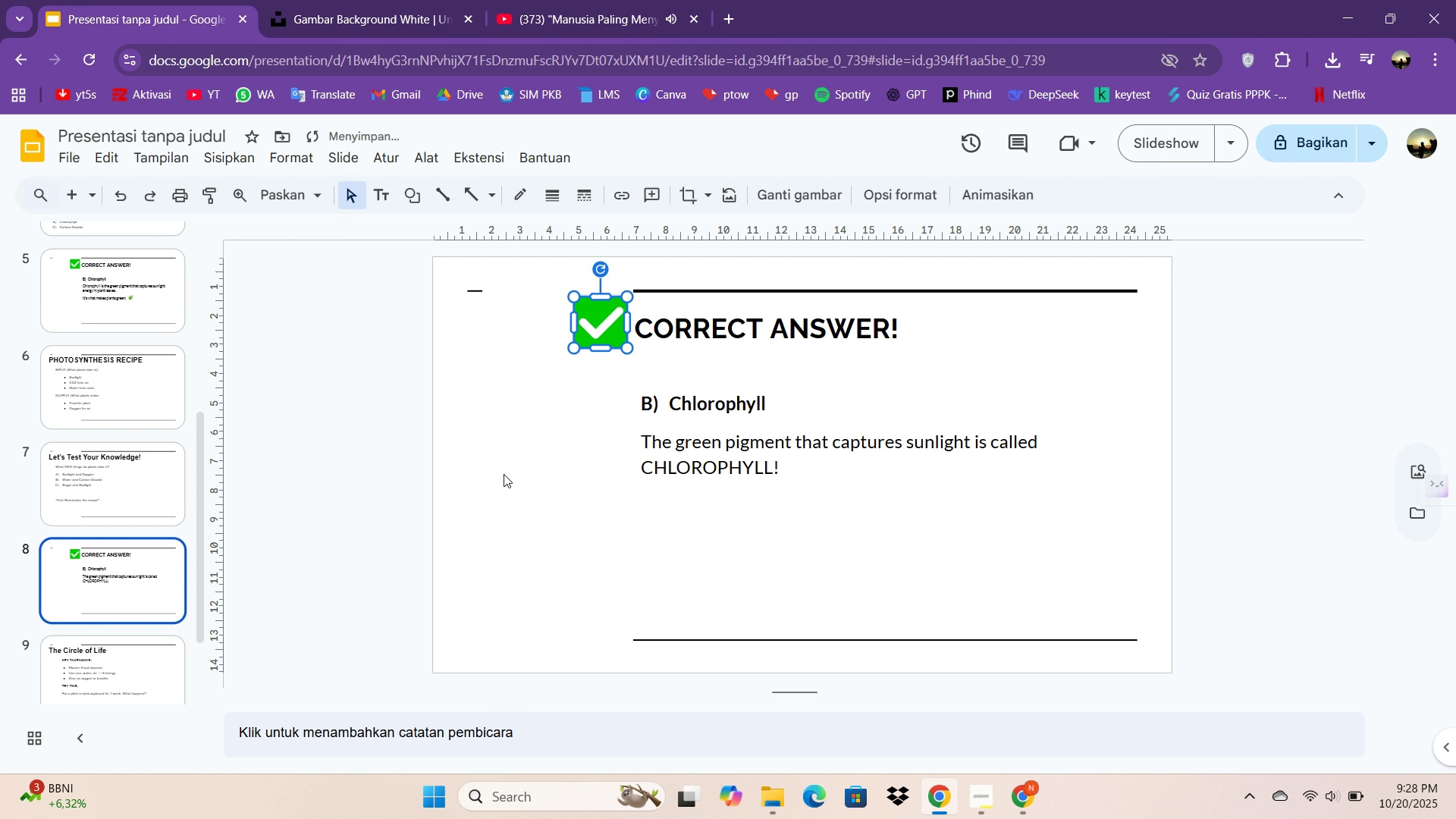 
key(Control+V)
 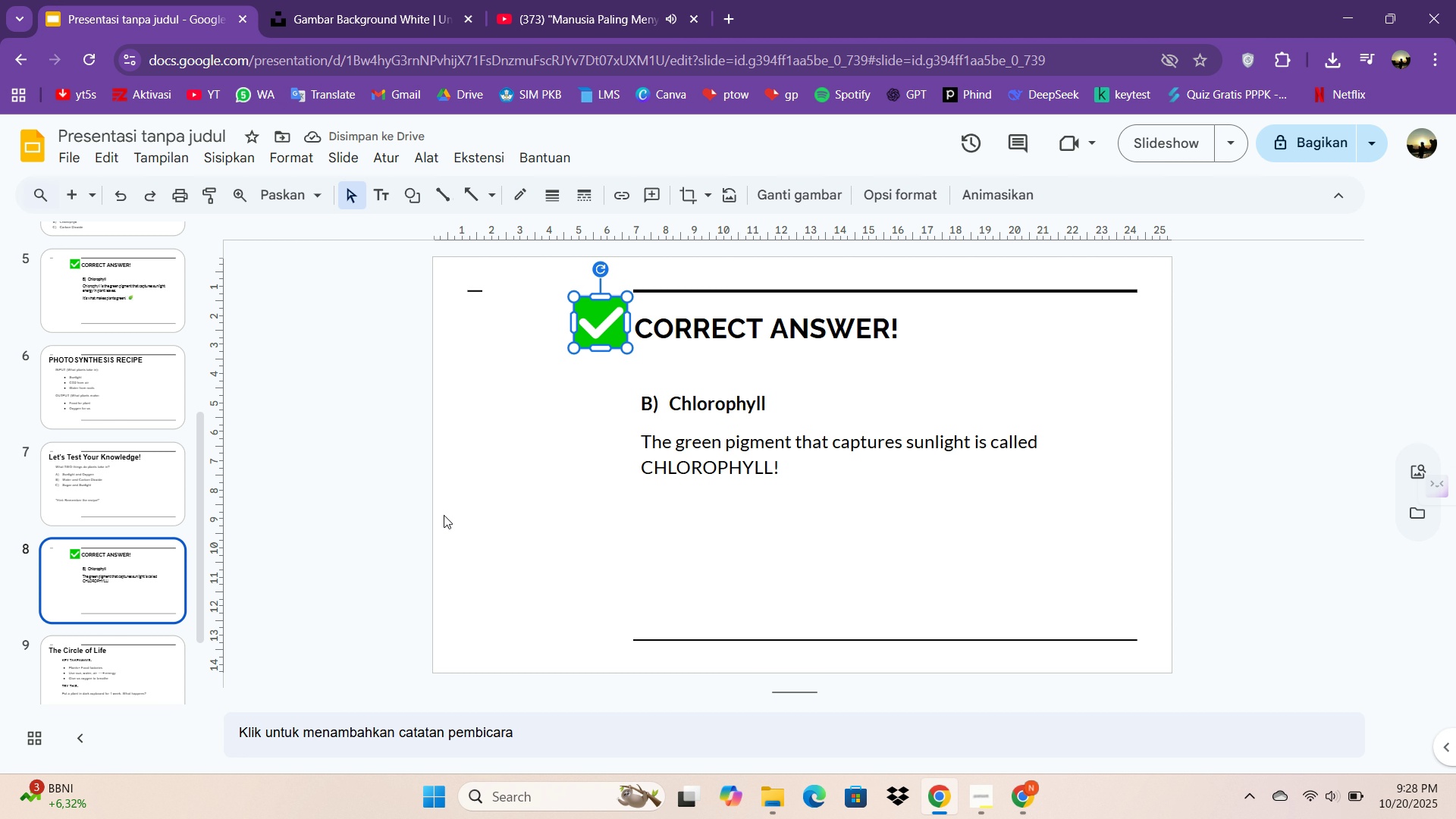 
wait(5.6)
 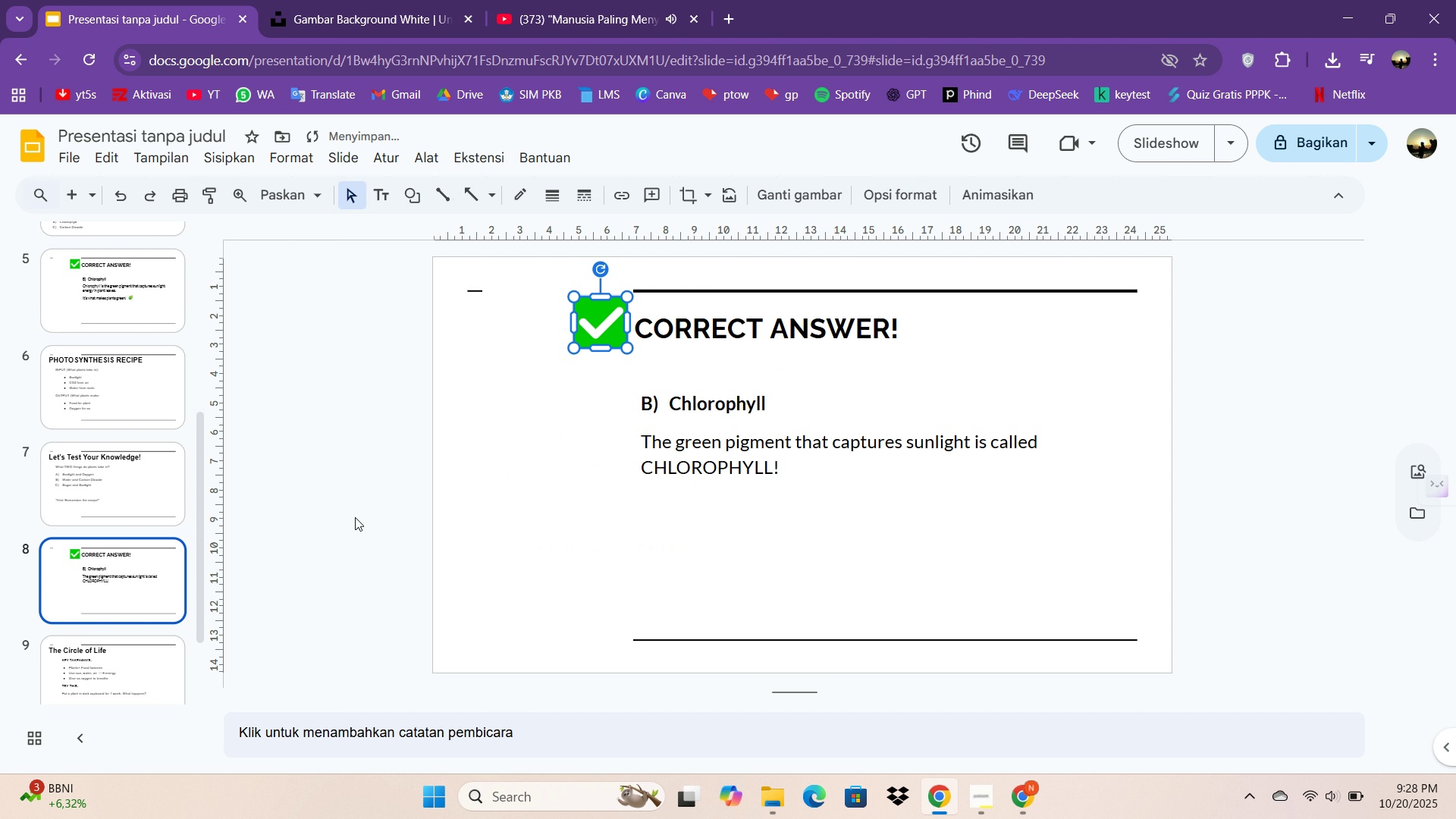 
left_click([121, 480])
 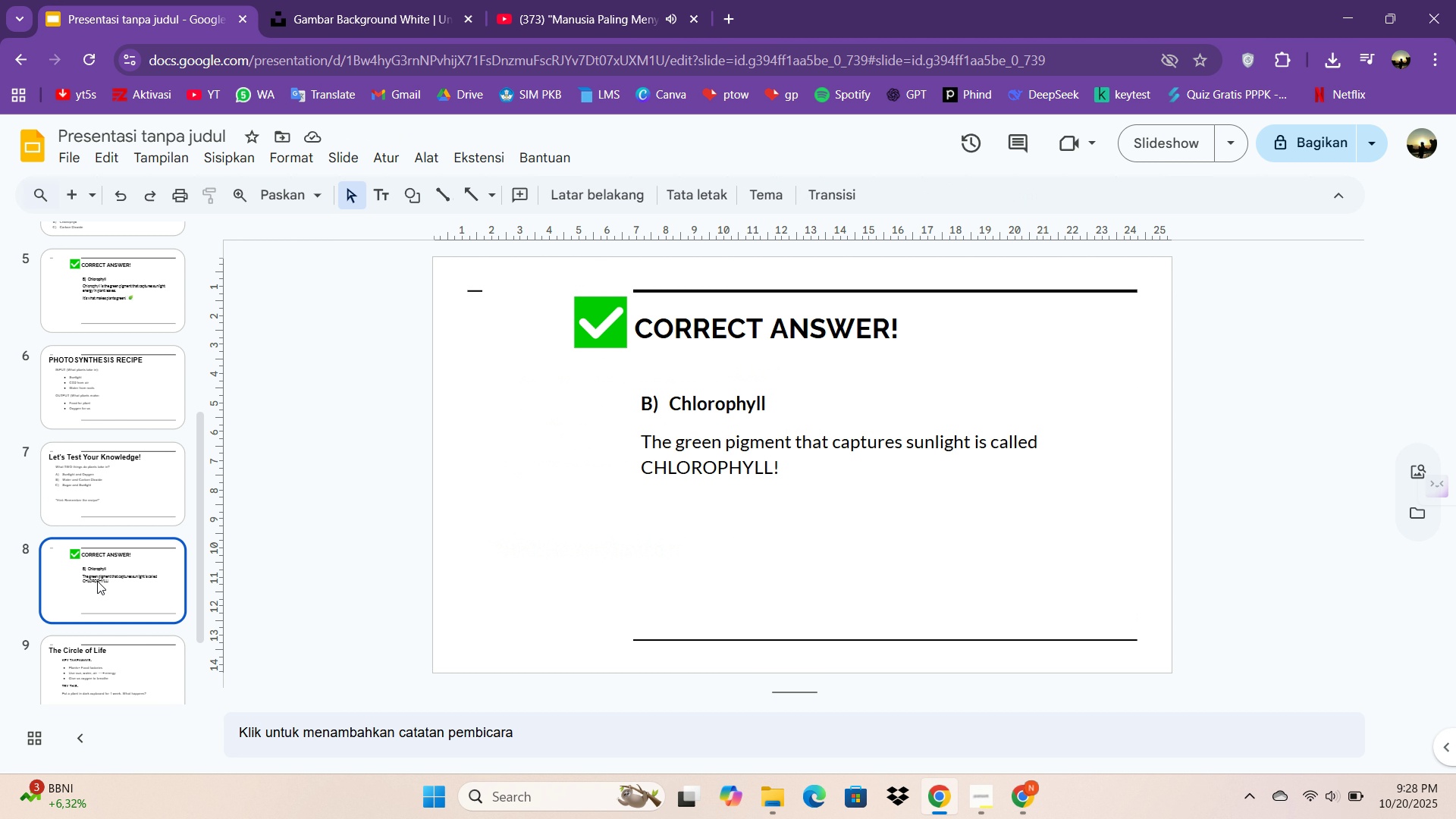 
left_click([97, 581])
 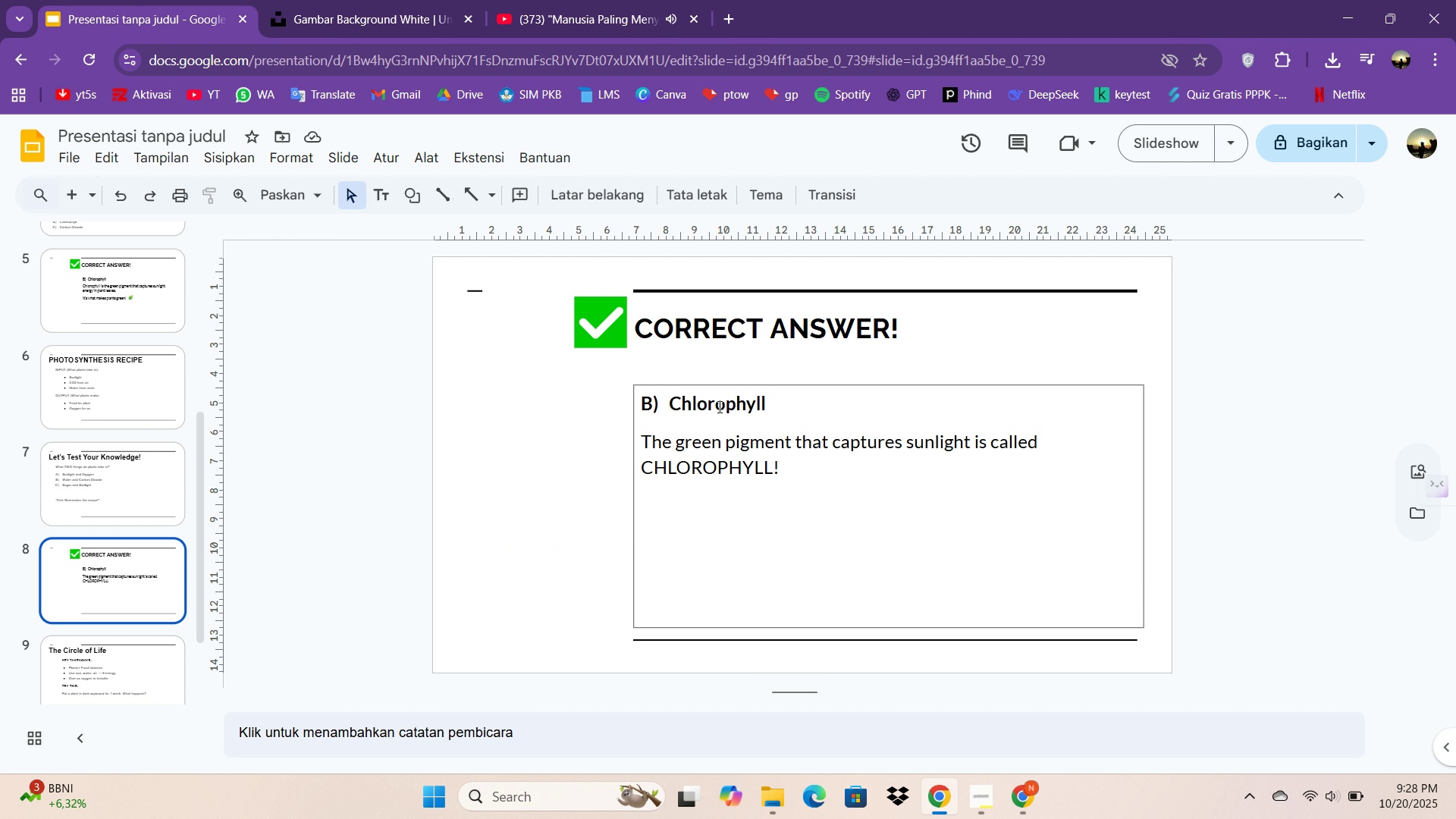 
left_click([716, 406])
 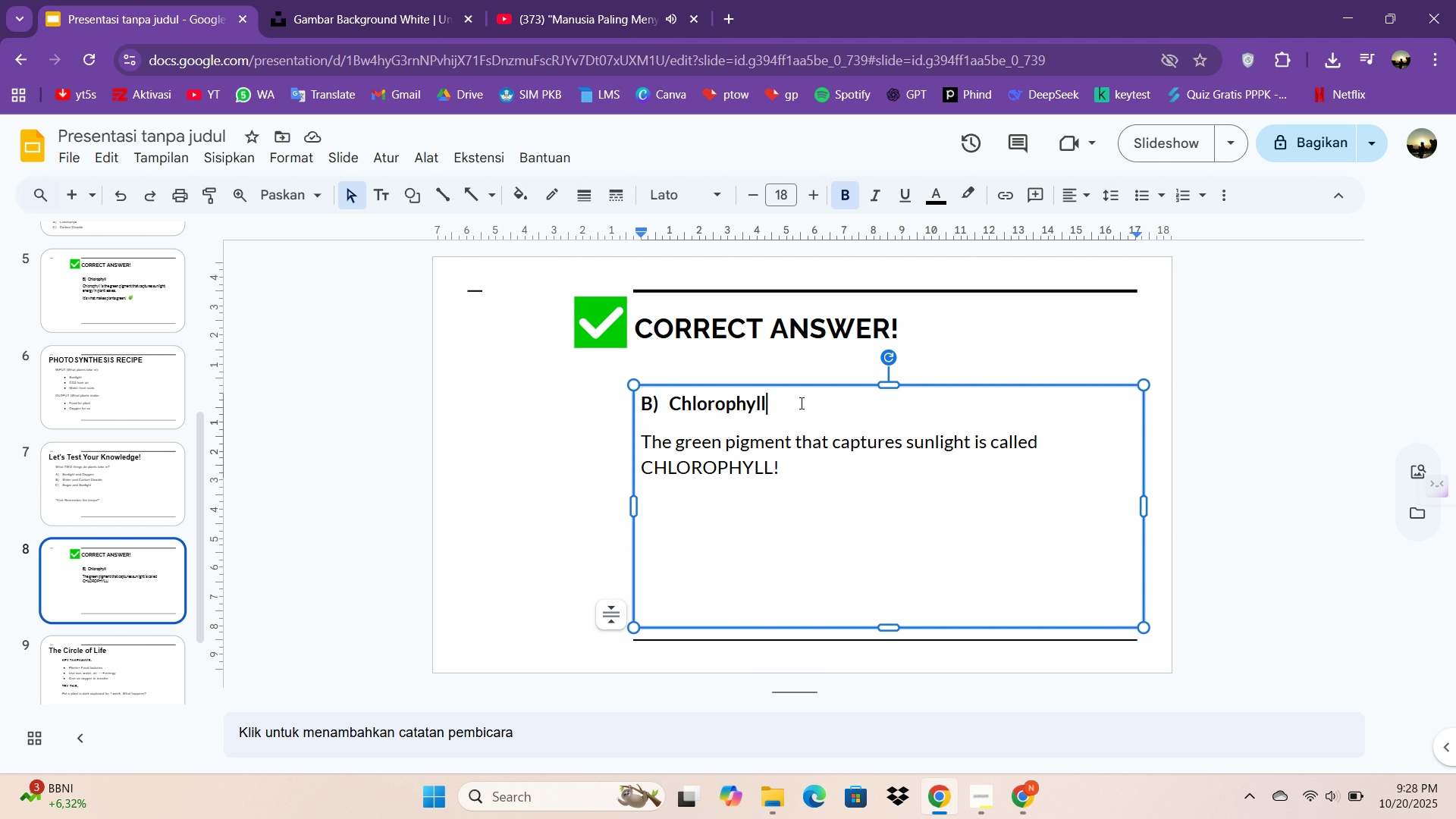 
left_click([800, 403])
 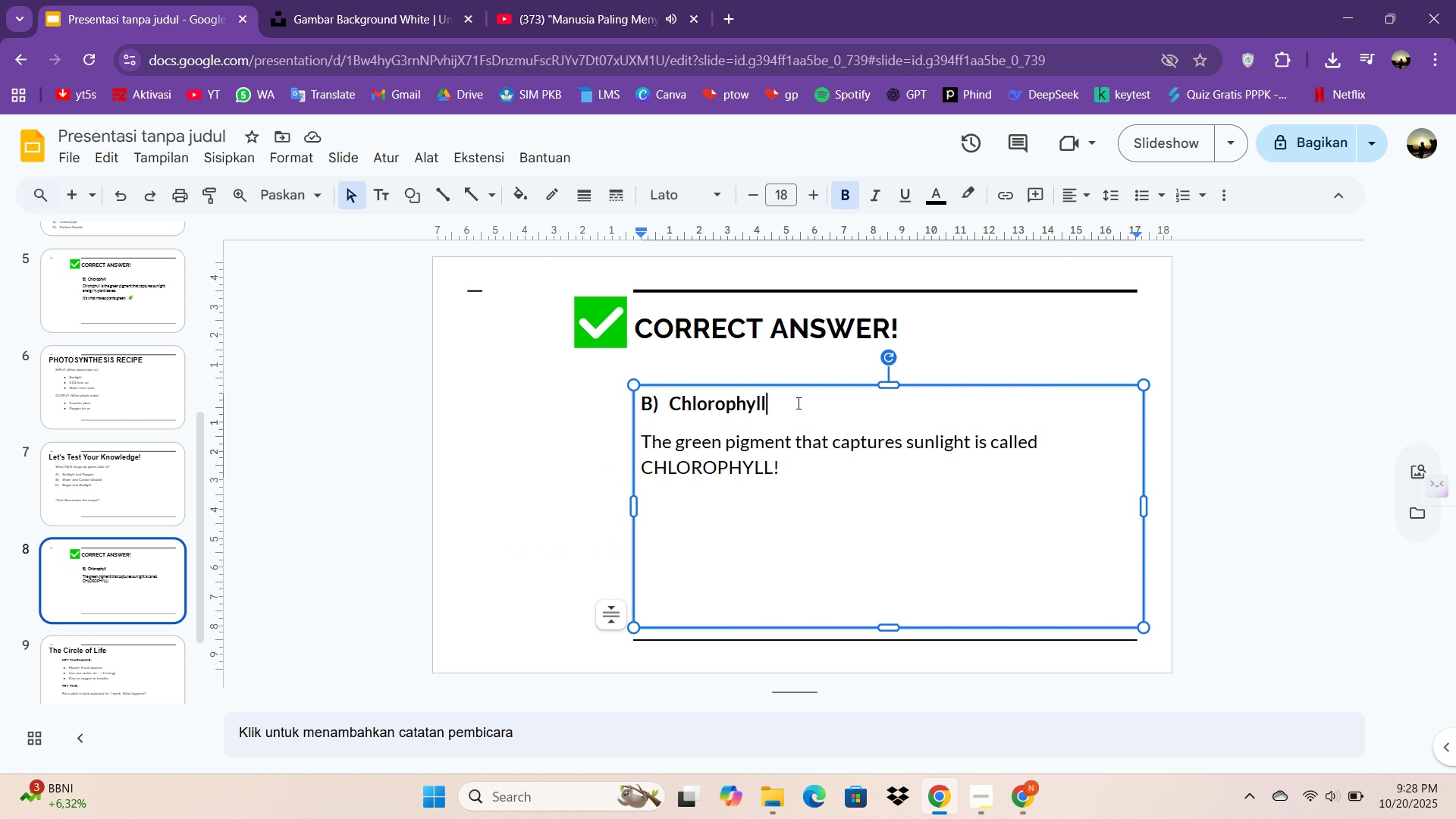 
left_click_drag(start_coordinate=[799, 403], to_coordinate=[688, 394])
 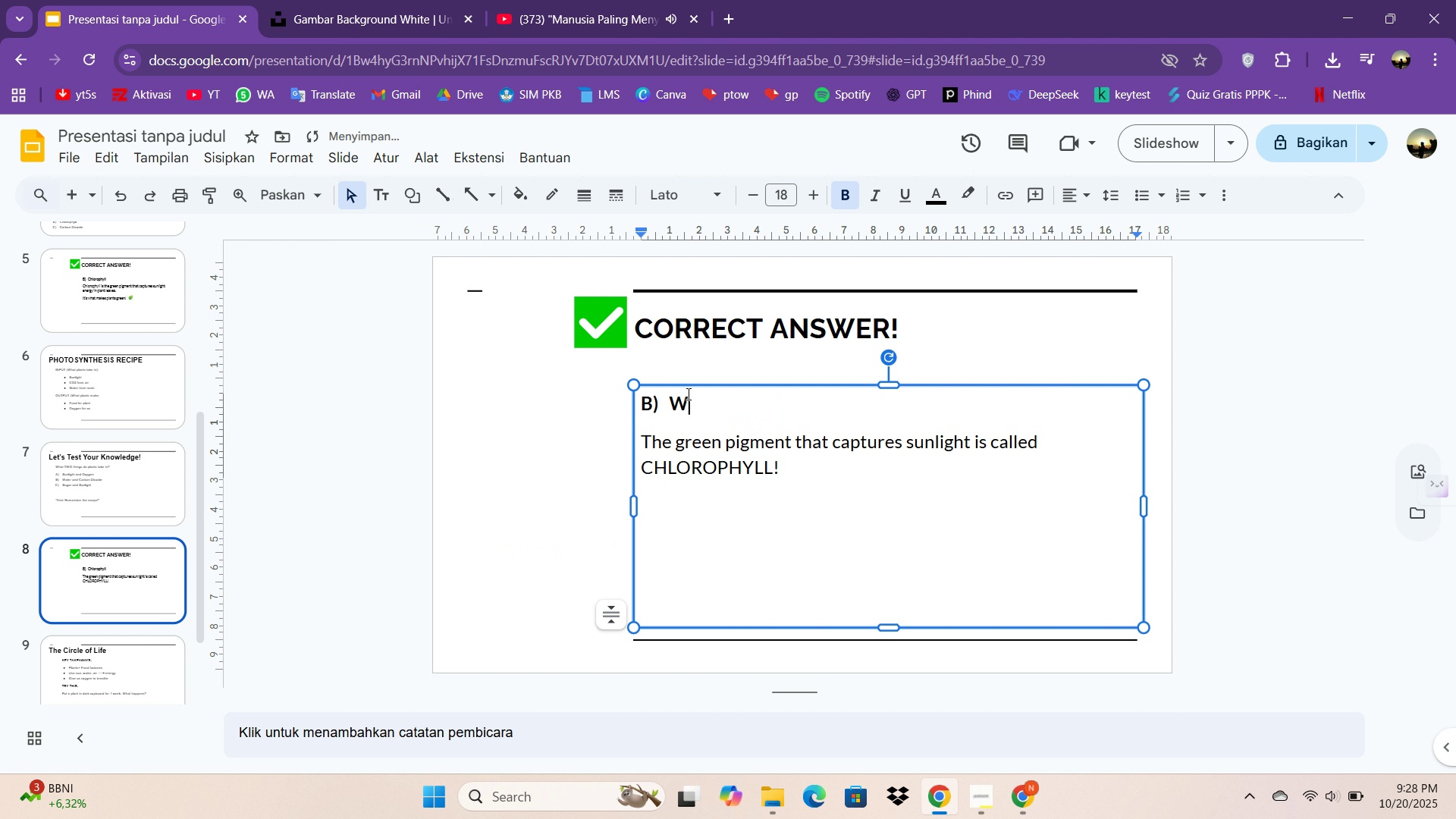 
type(Water and Carbon Dioxide)
 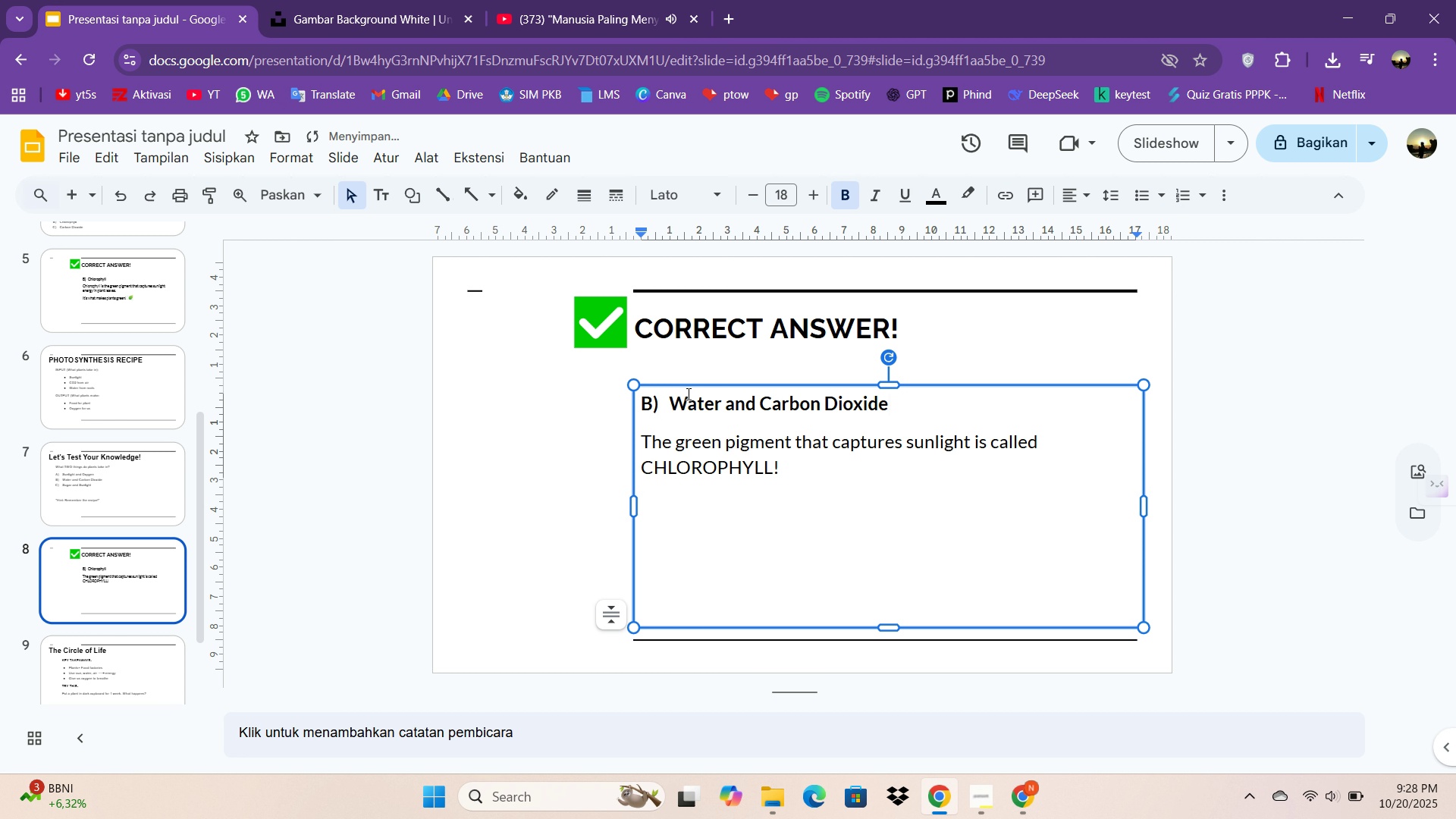 
left_click_drag(start_coordinate=[797, 480], to_coordinate=[661, 447])
 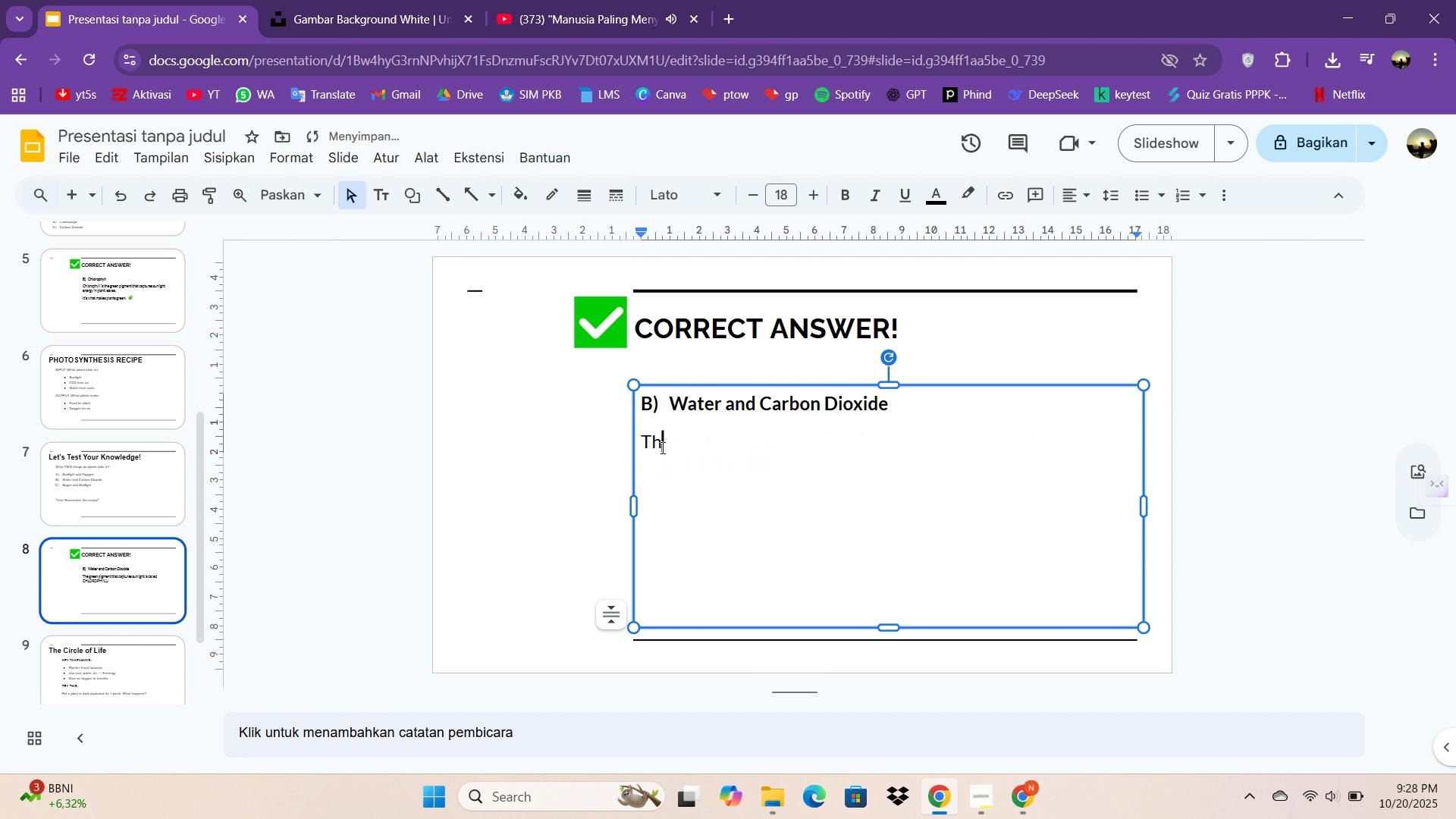 
key(Backspace)
key(Backspace)
key(Backspace)
type(Plants need)
key(Backspace)
key(Backspace)
type(ed:)
 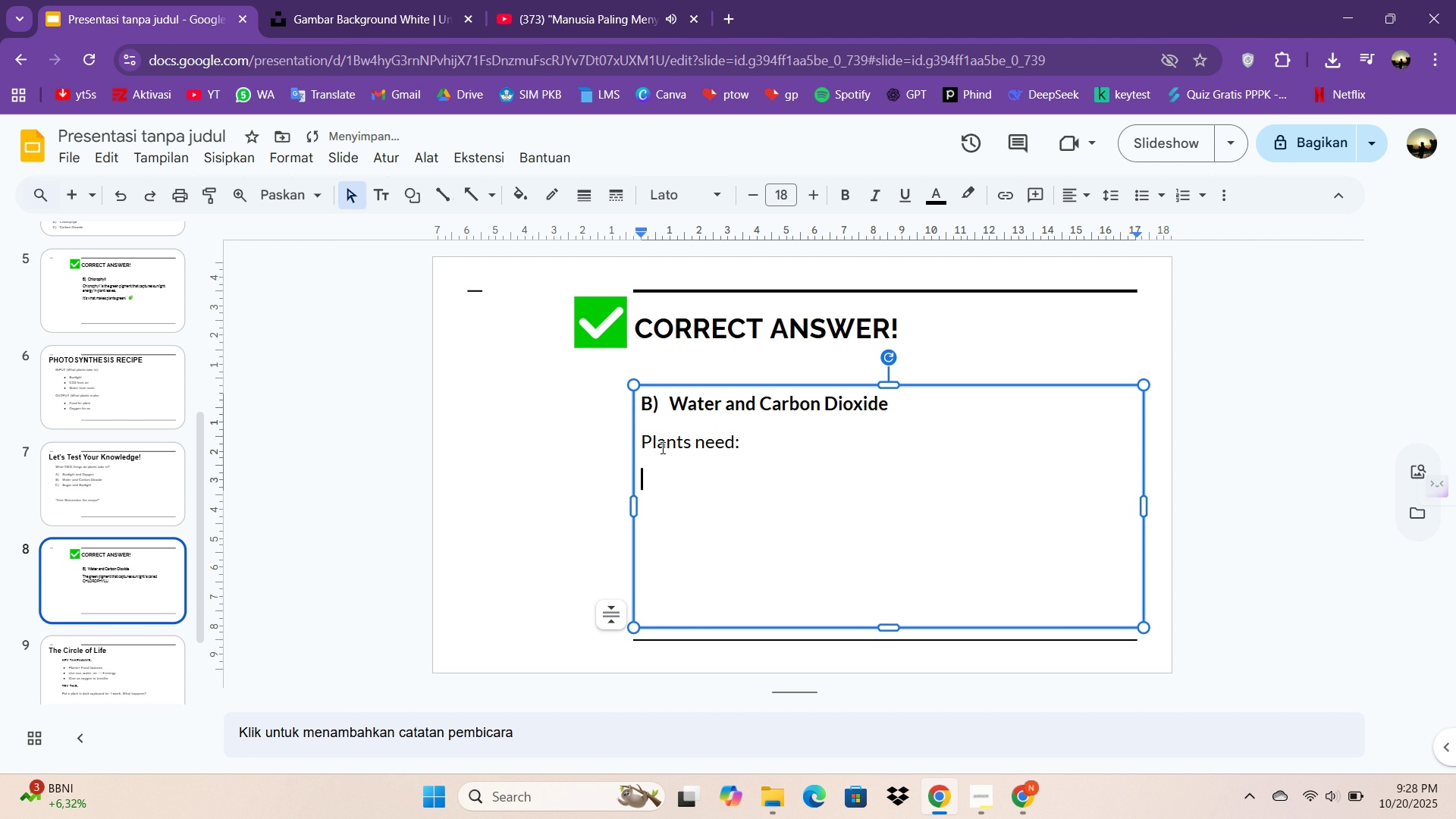 
key(Enter)
 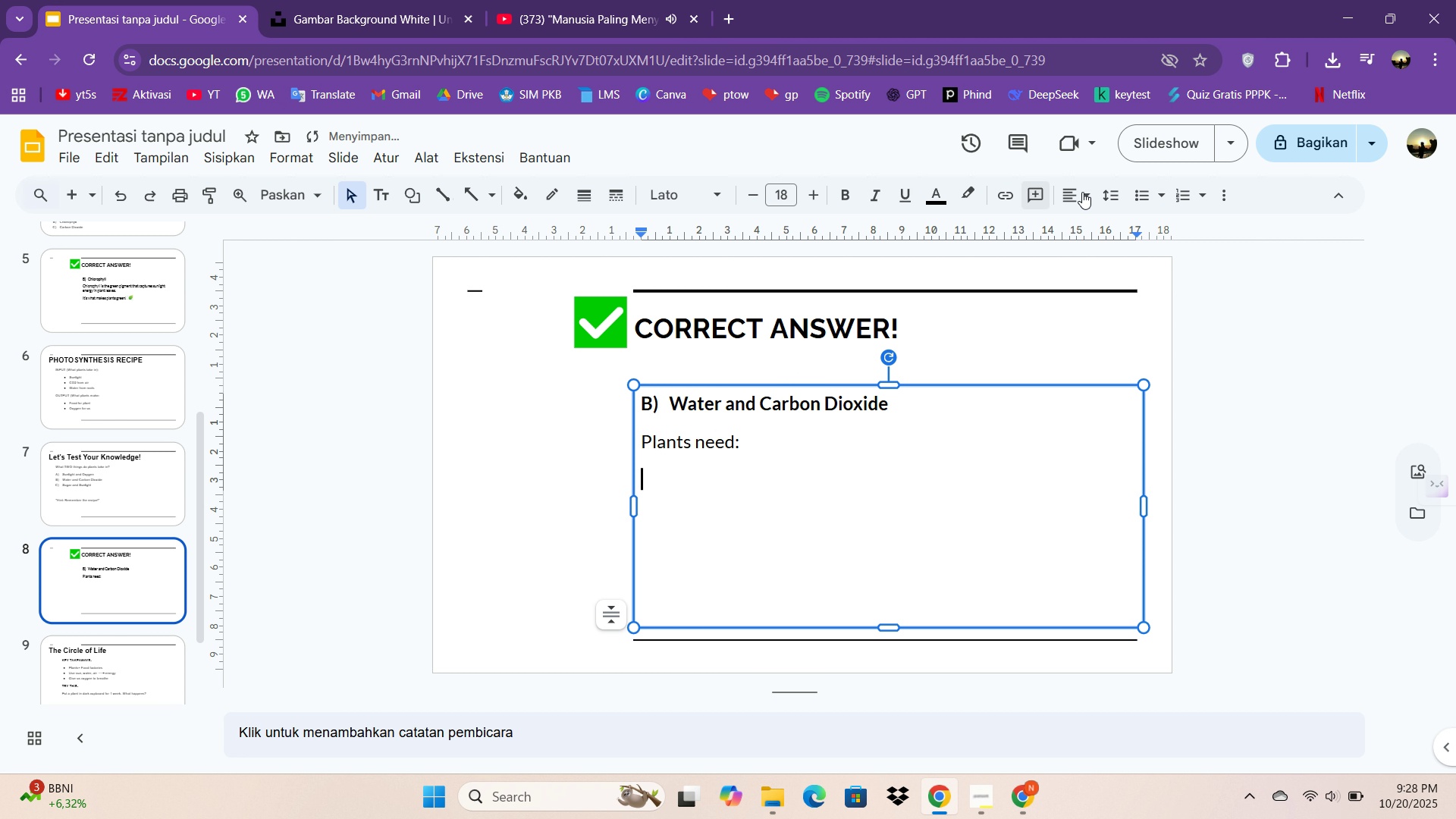 
left_click([1138, 190])
 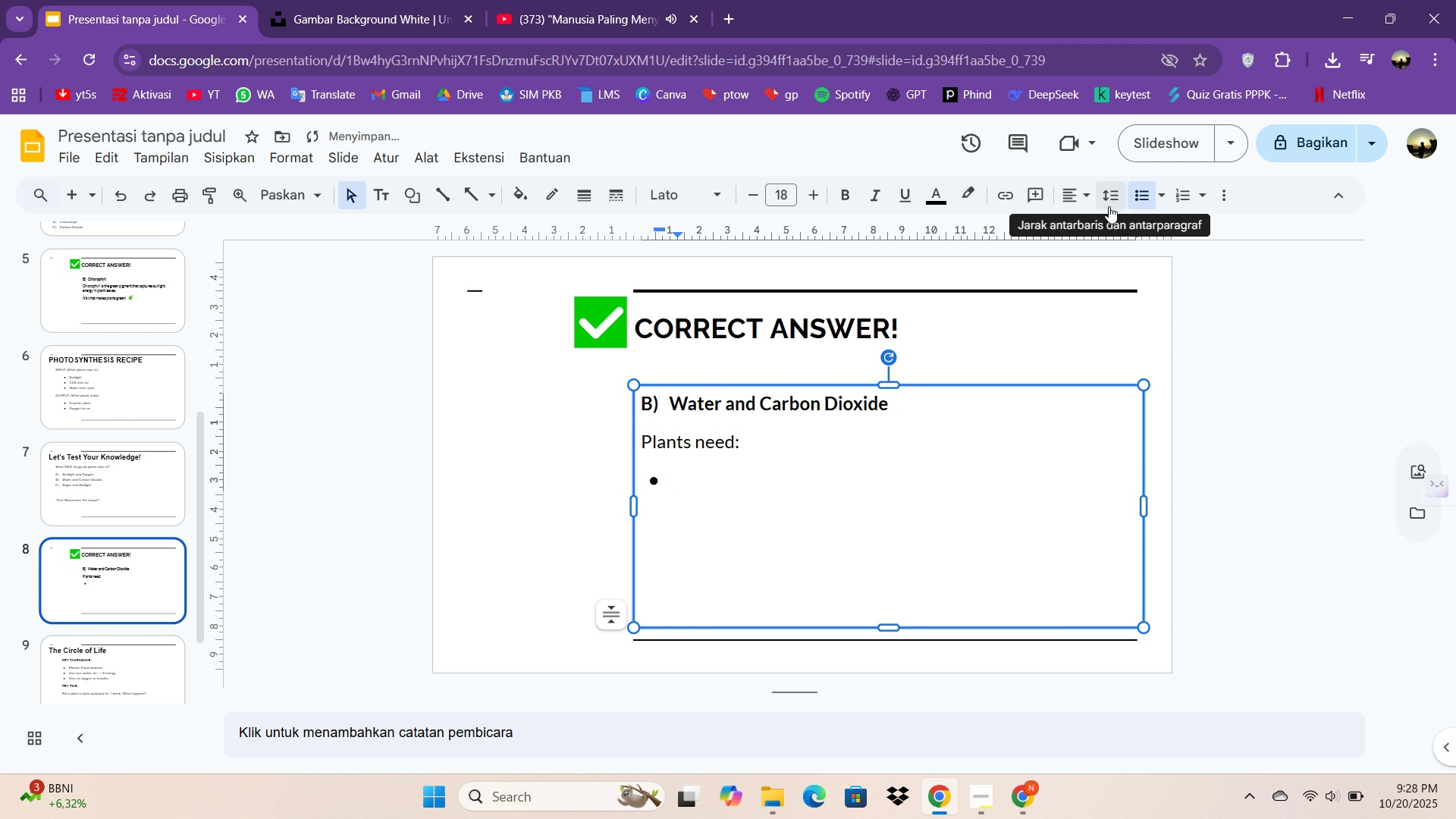 
key(Backspace)
 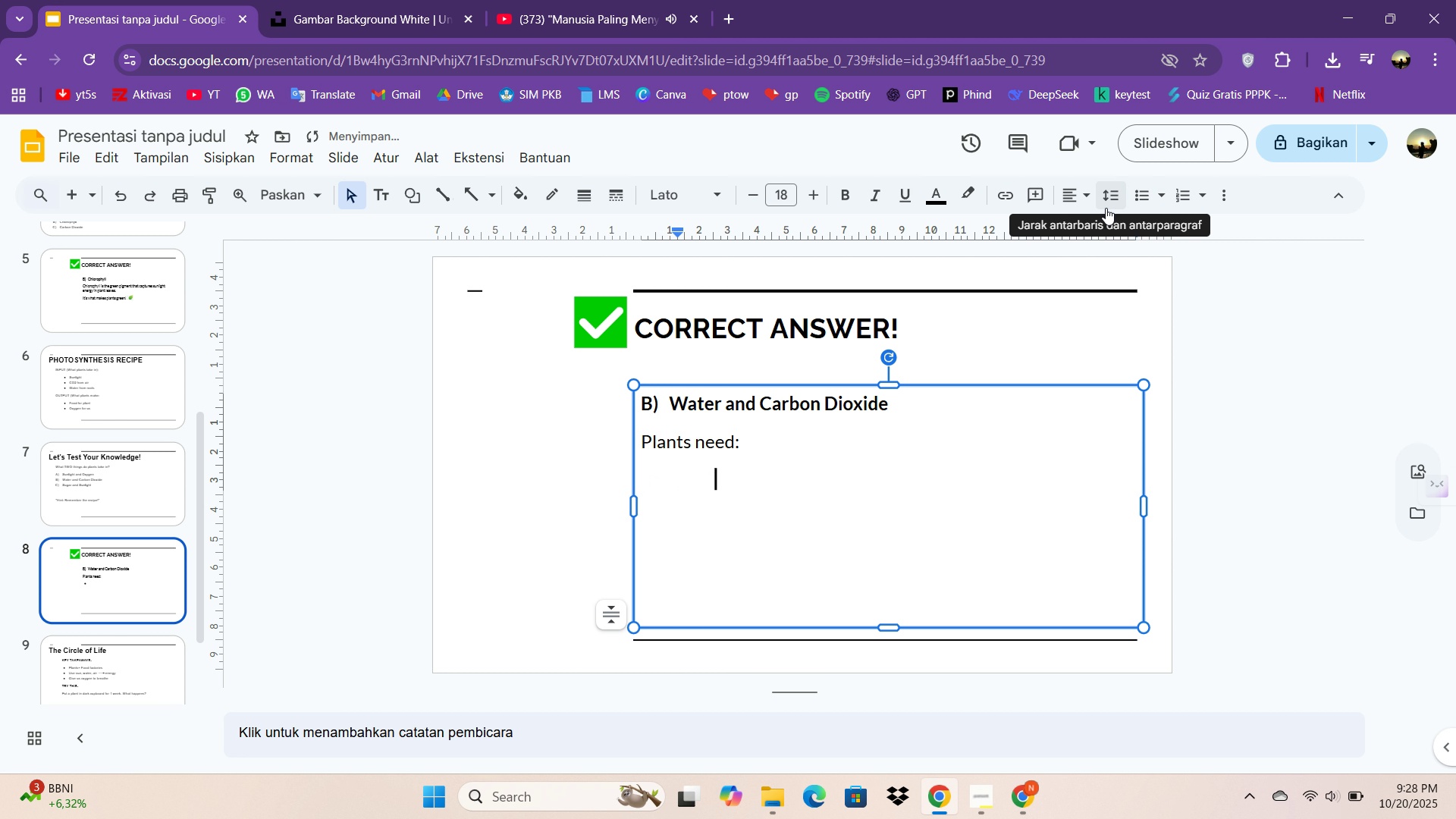 
key(Tab)
 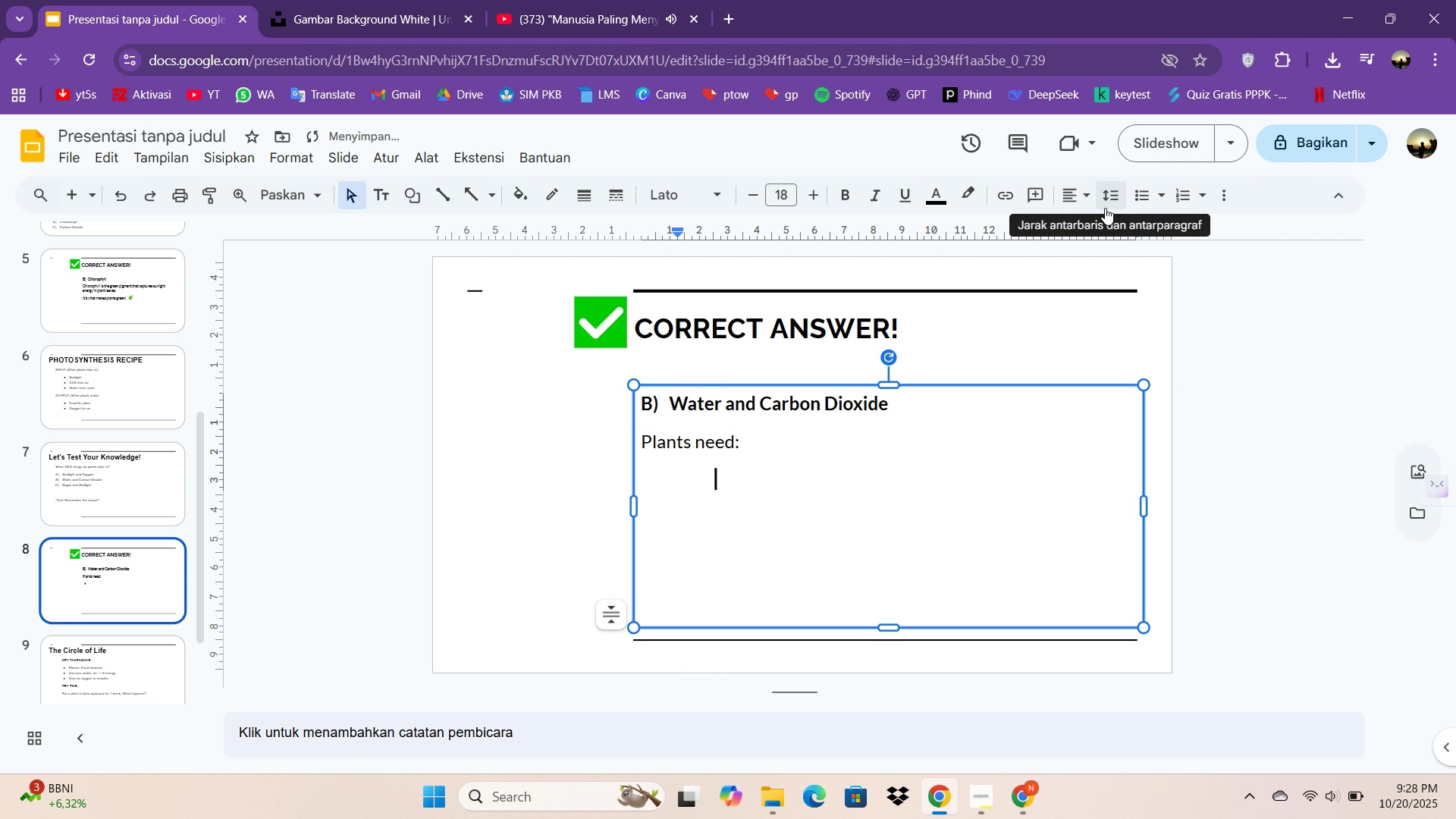 
hold_key(key=ShiftLeft, duration=0.61)
 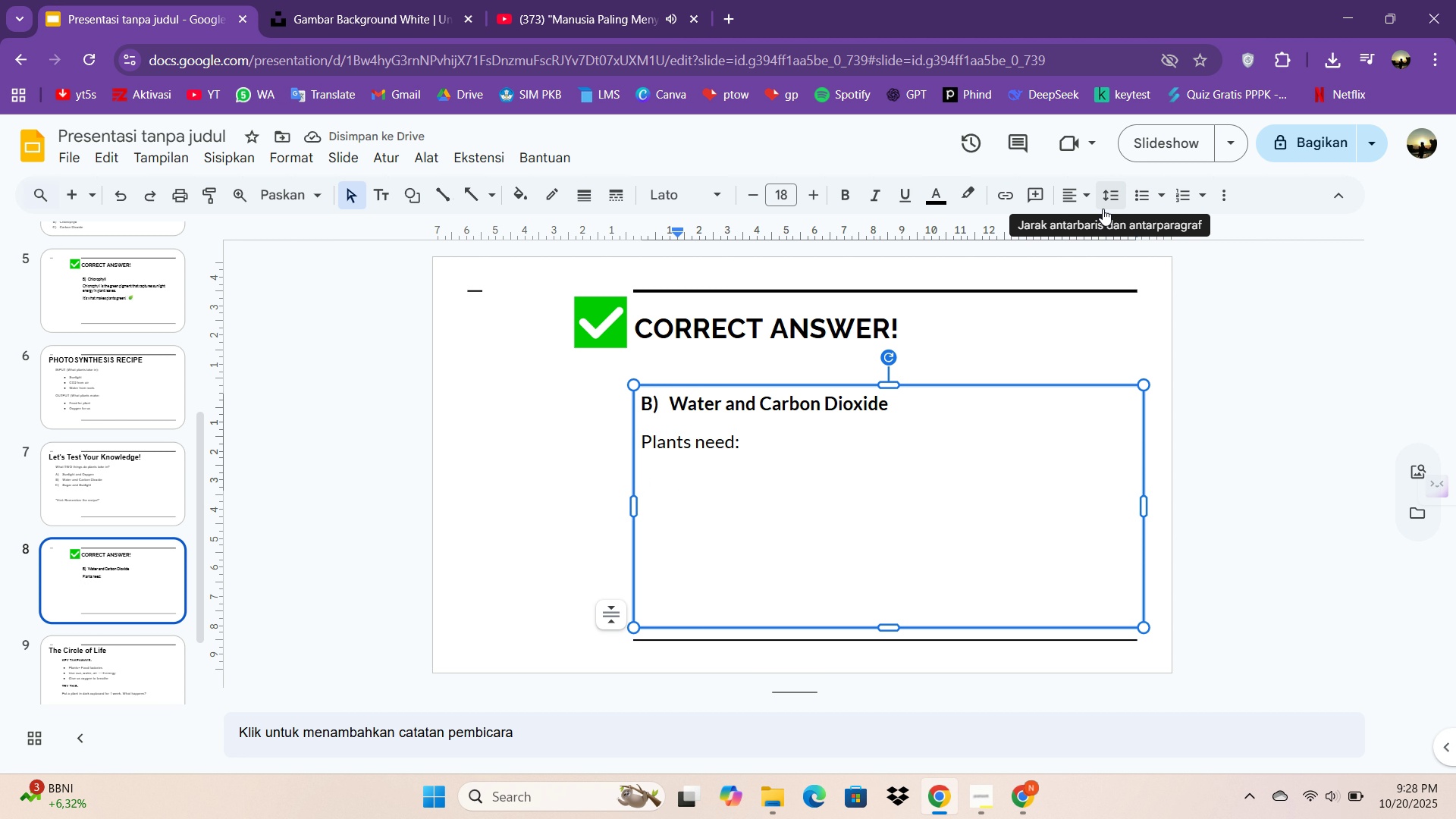 
left_click([1103, 209])
 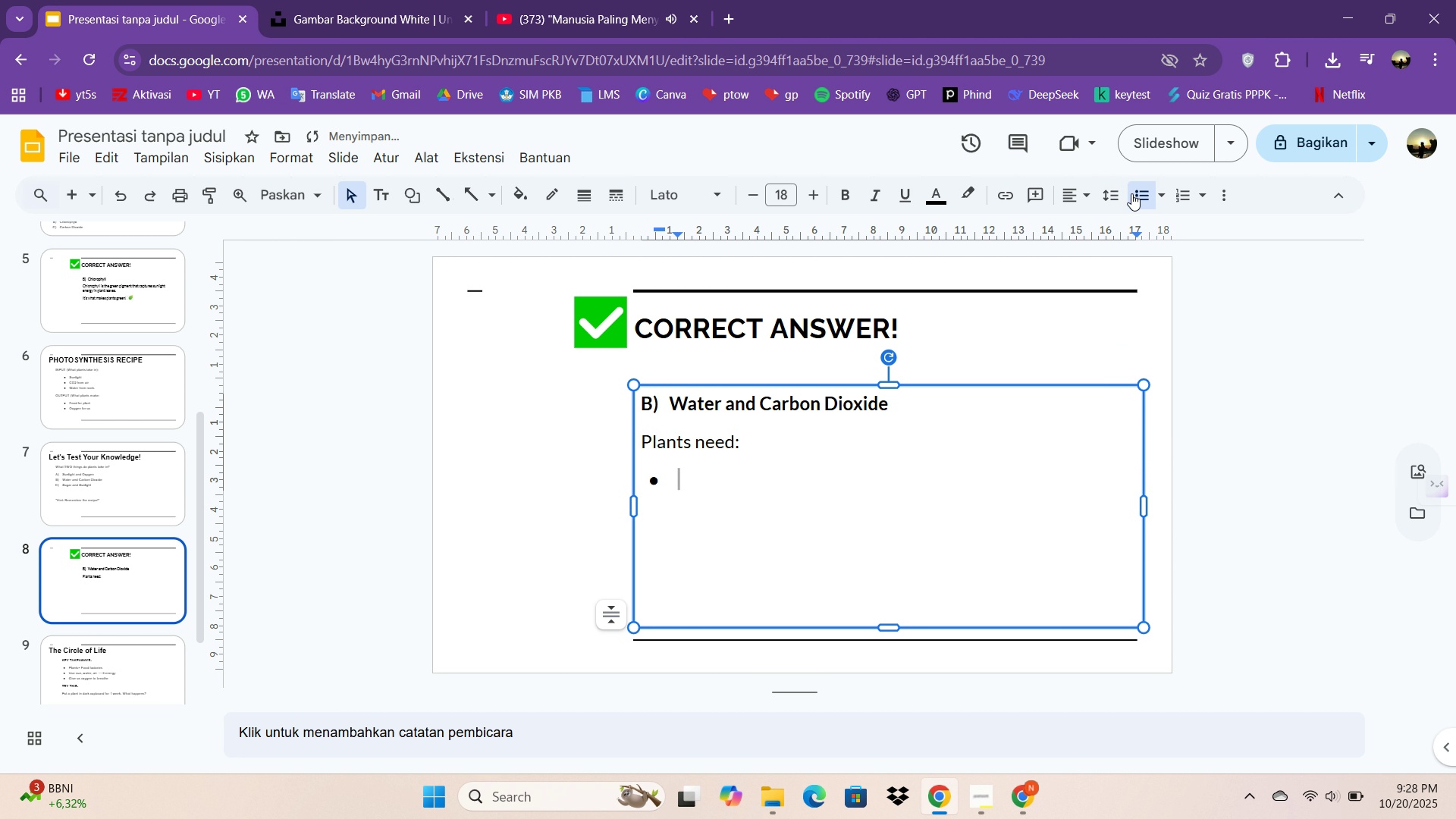 
key(Tab)
type(Water (from roots))
 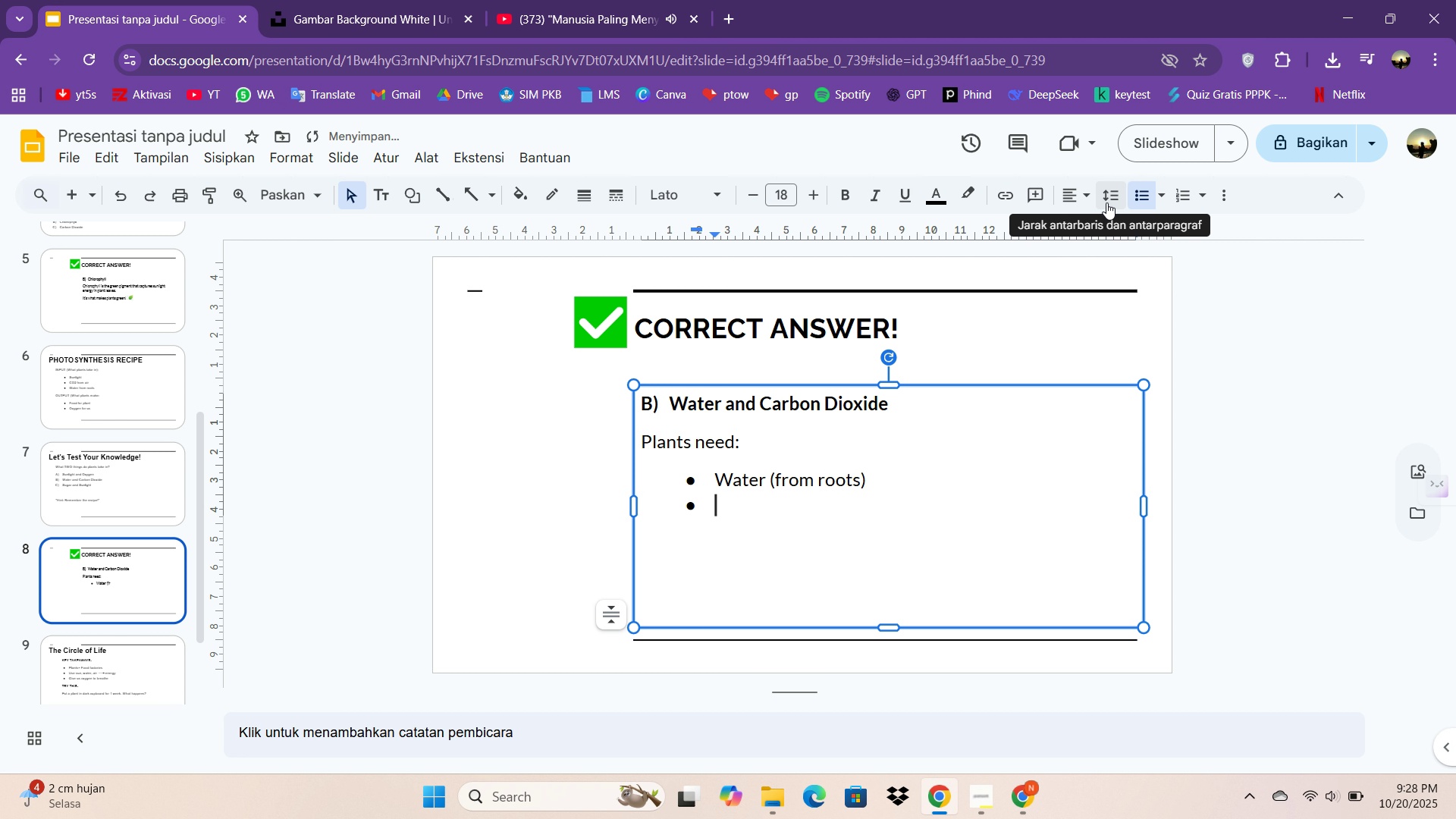 
 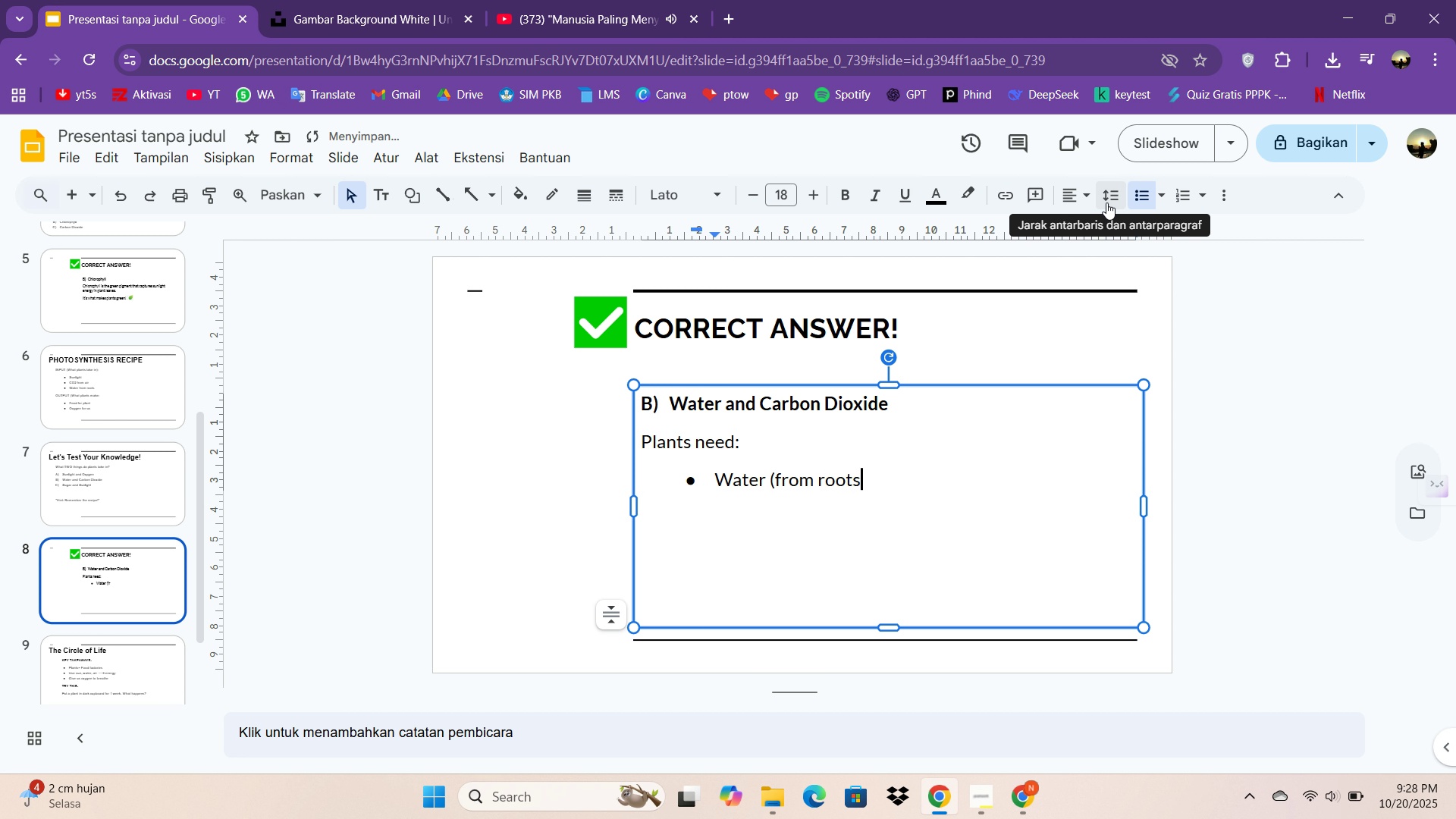 
key(Enter)
 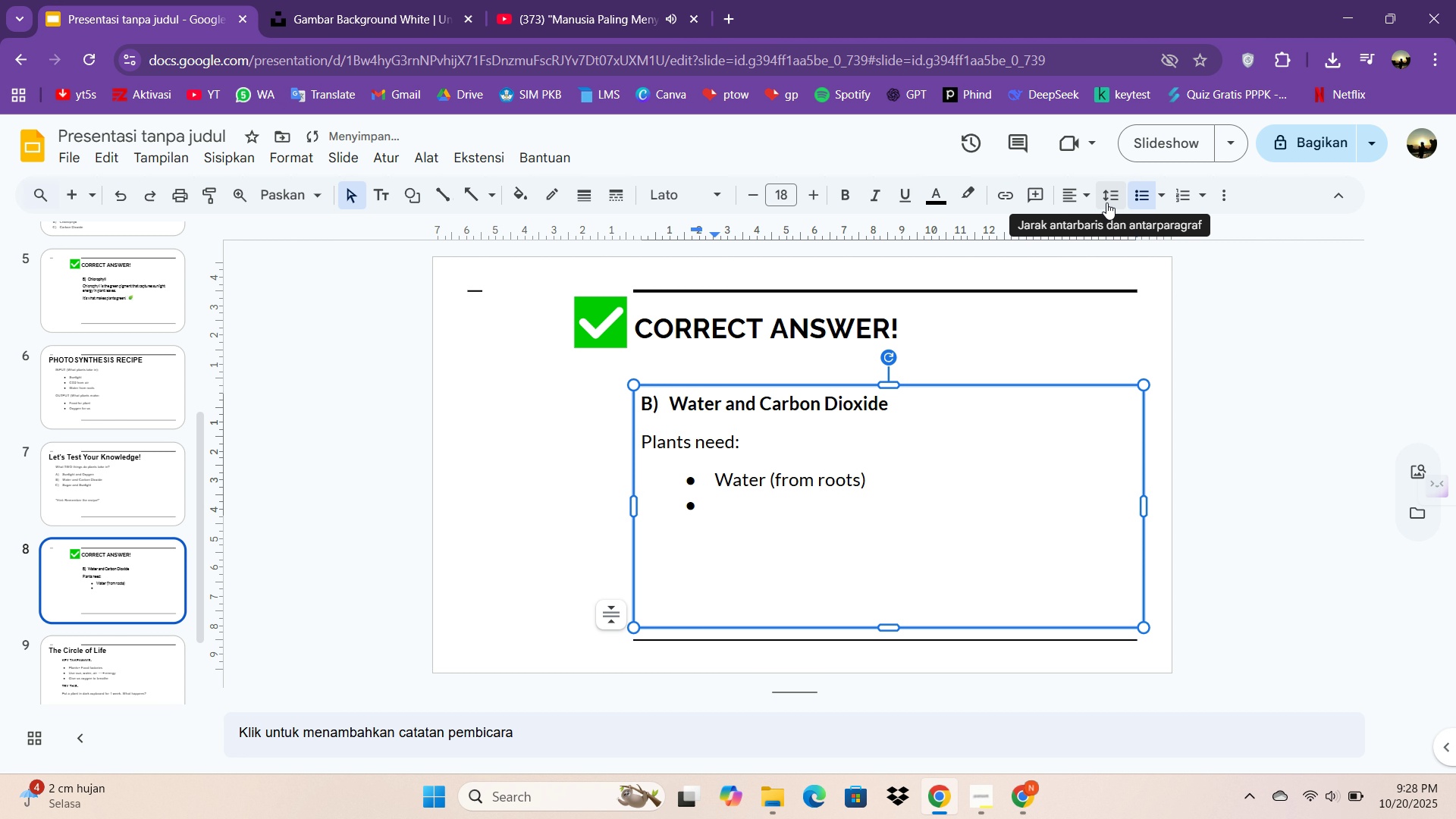 
hold_key(key=C, duration=0.4)
 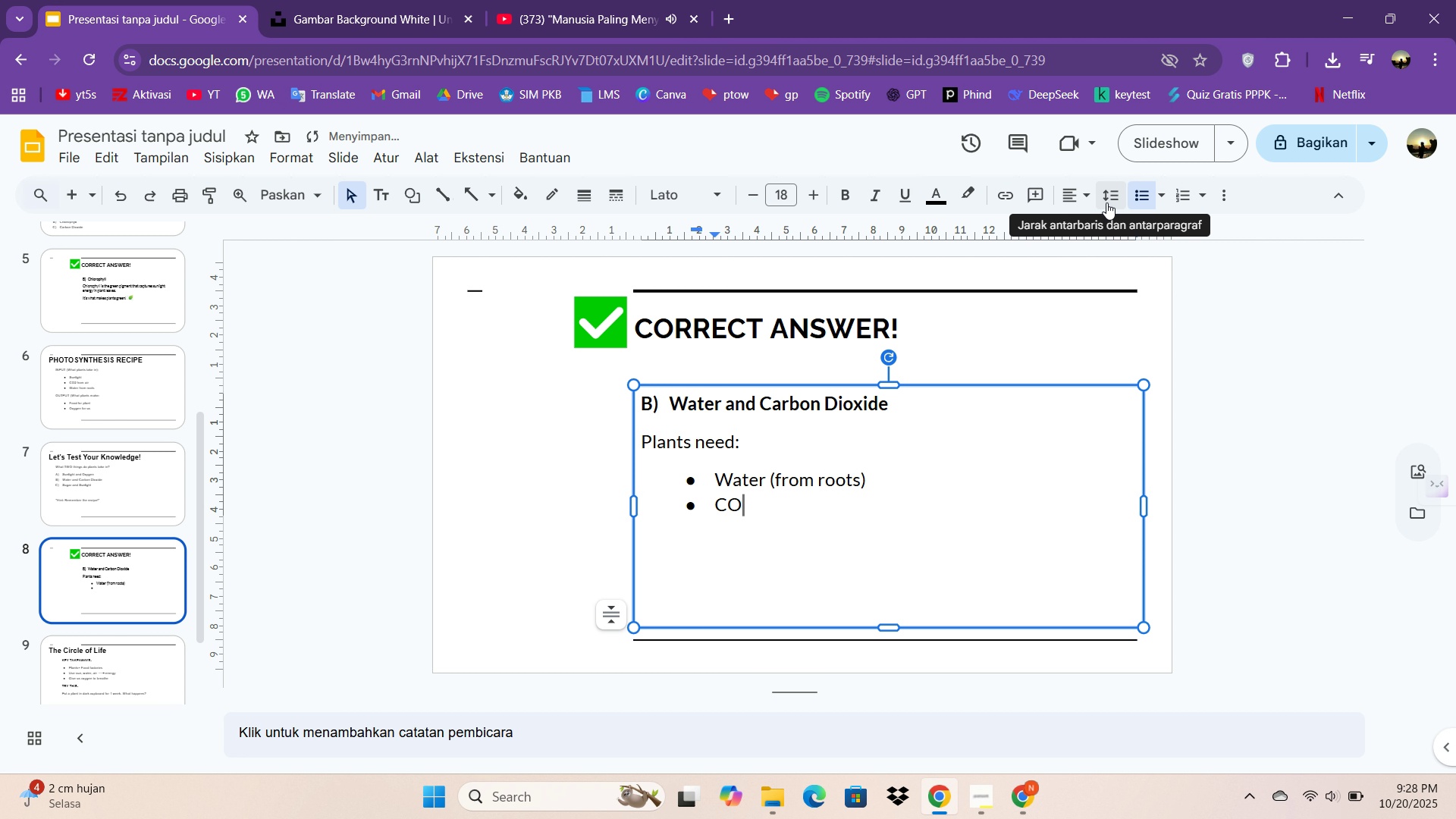 
type(O2 (from air))
 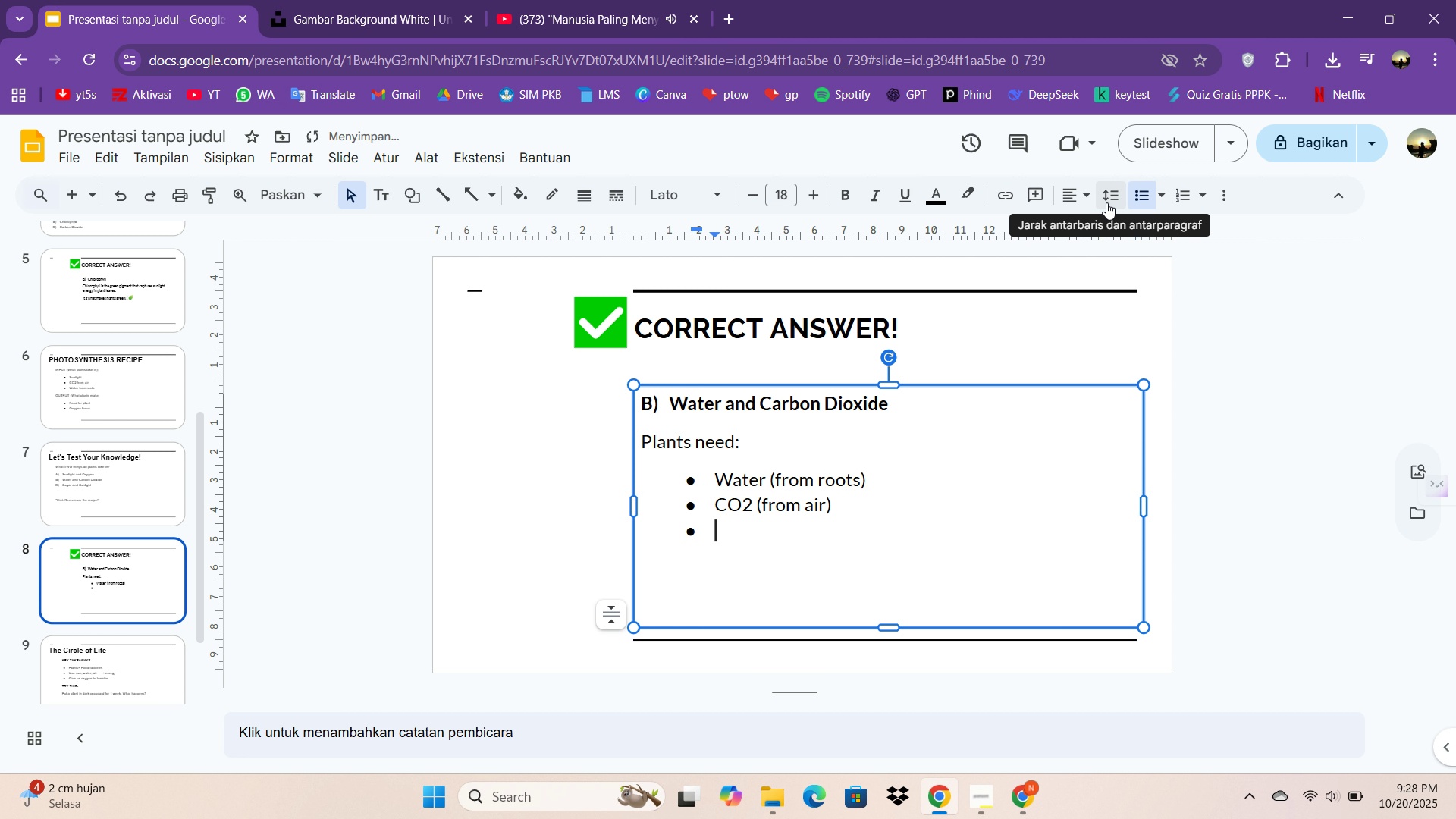 
 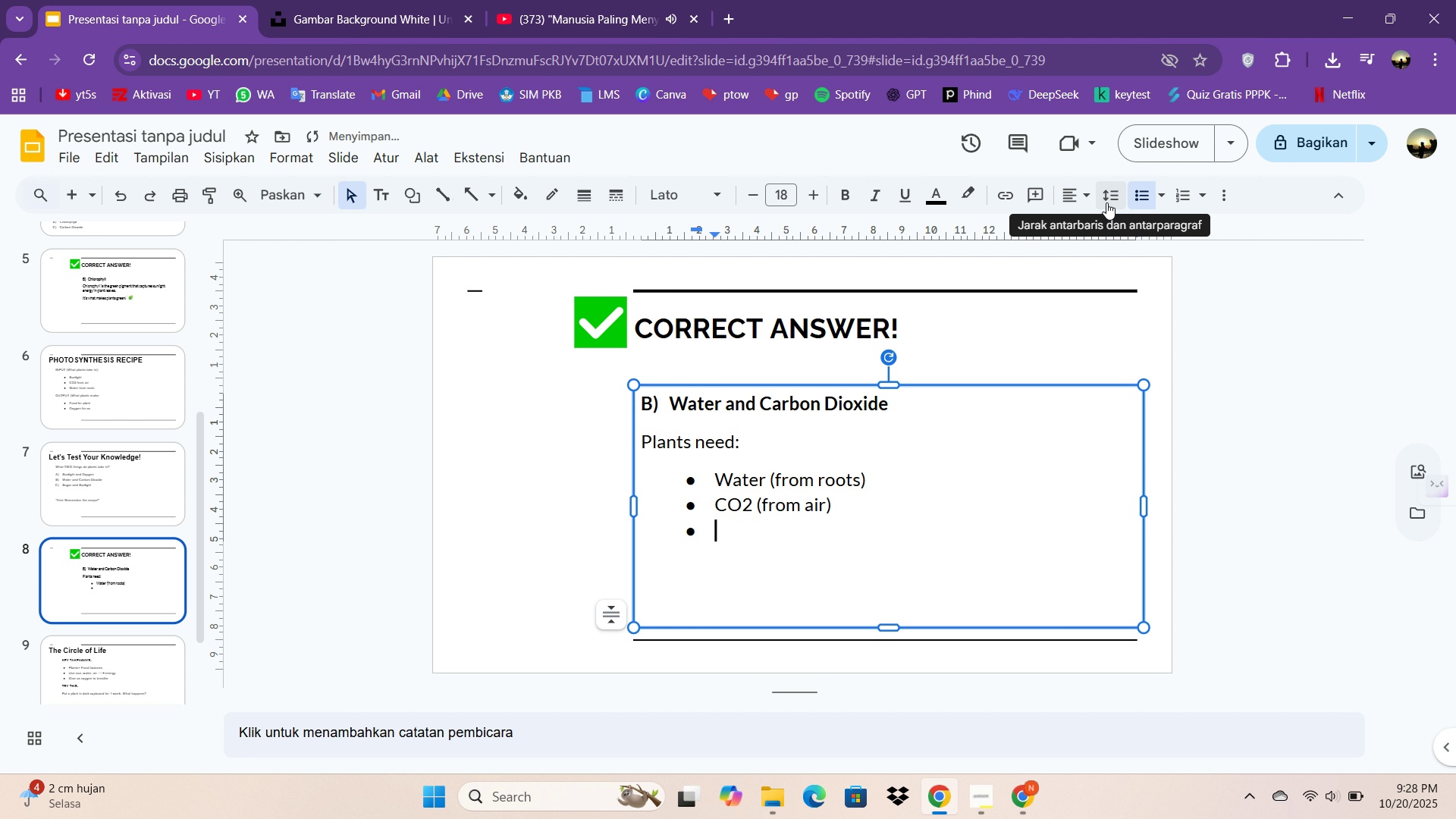 
key(Enter)
 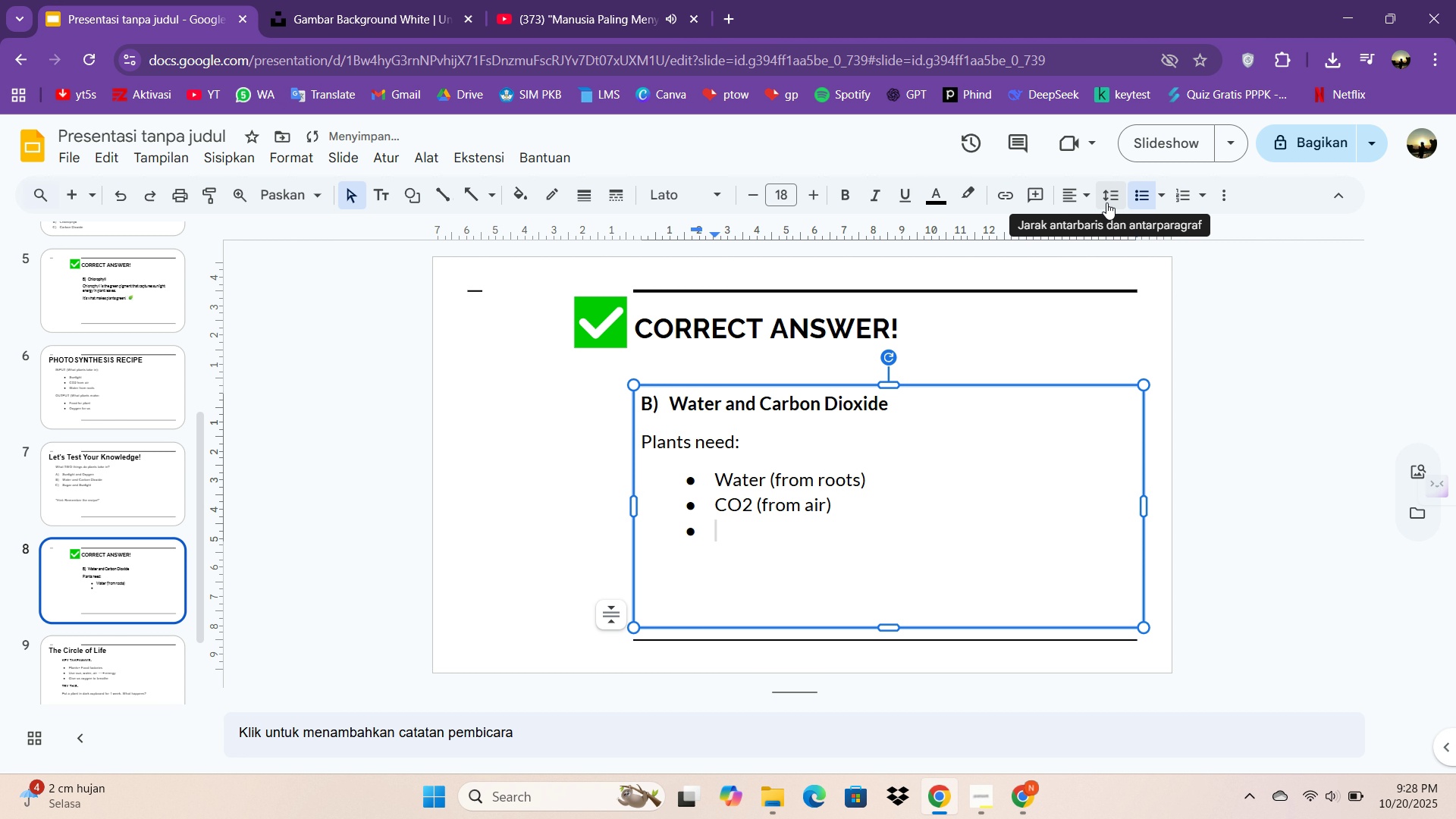 
type(SUnl)
key(Backspace)
key(Backspace)
key(Backspace)
type(unlight (energy source()
key(Backspace)
type(_)
key(Backspace)
type())
 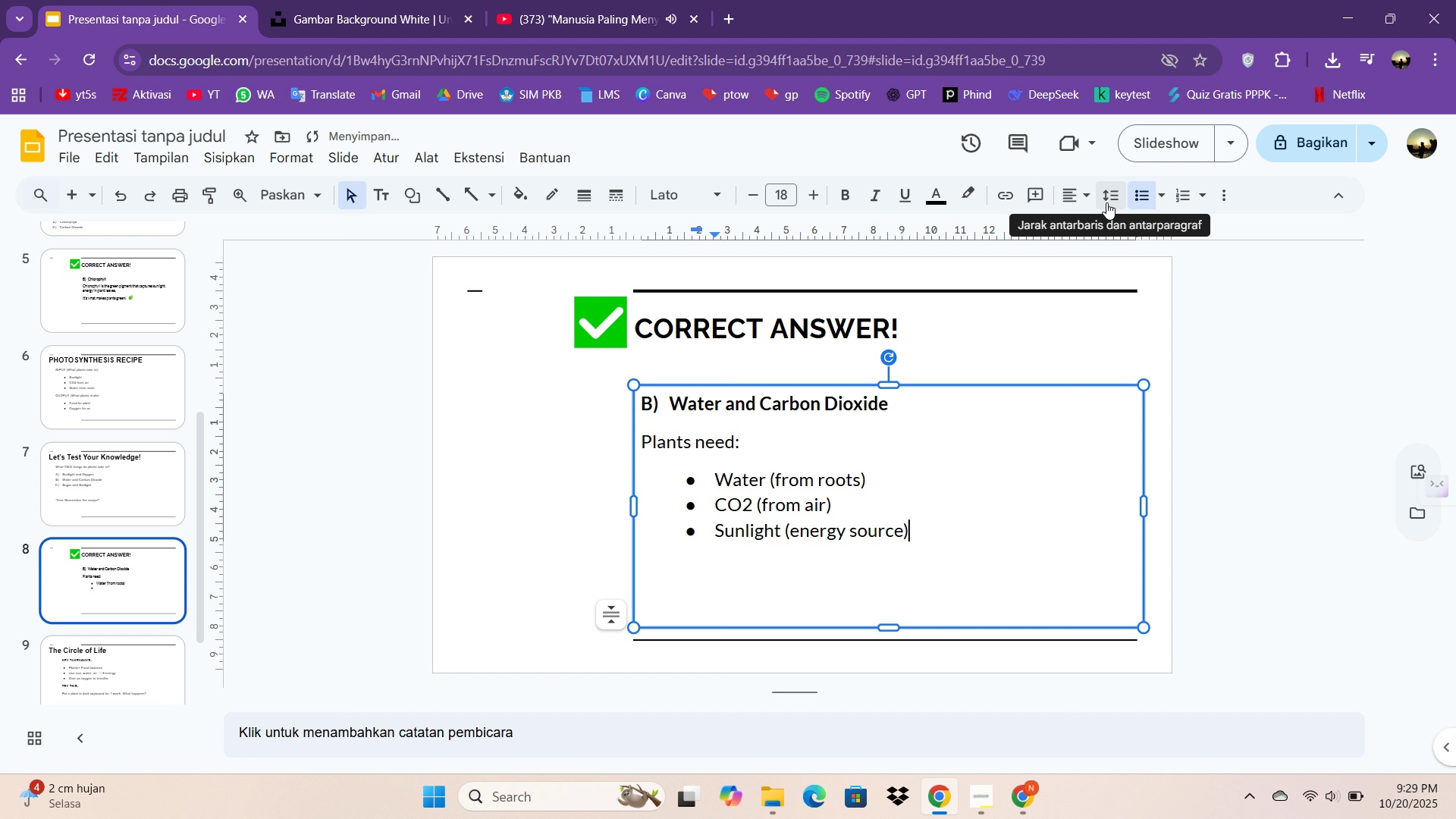 
wait(25.28)
 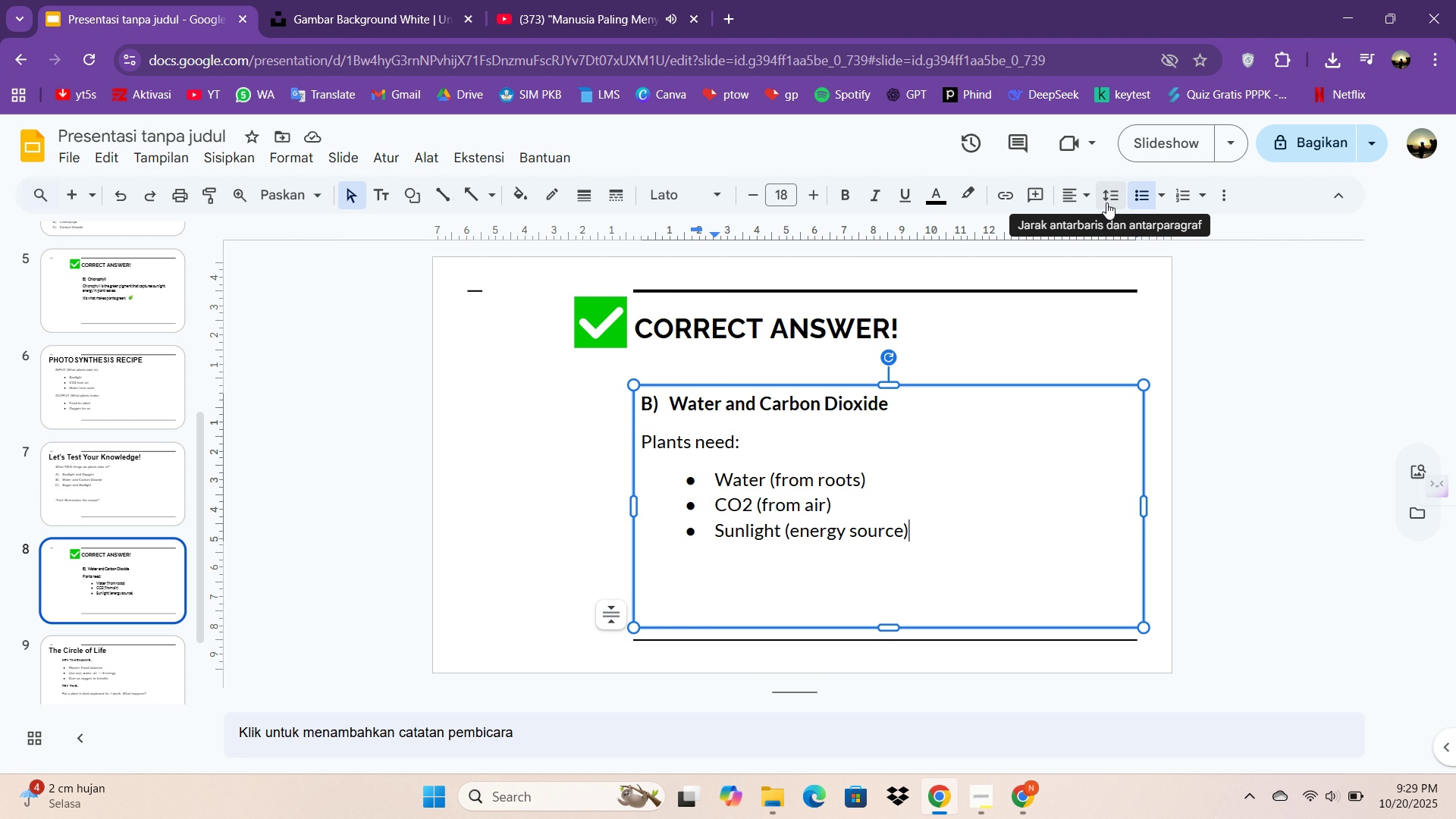 
key(Enter)
 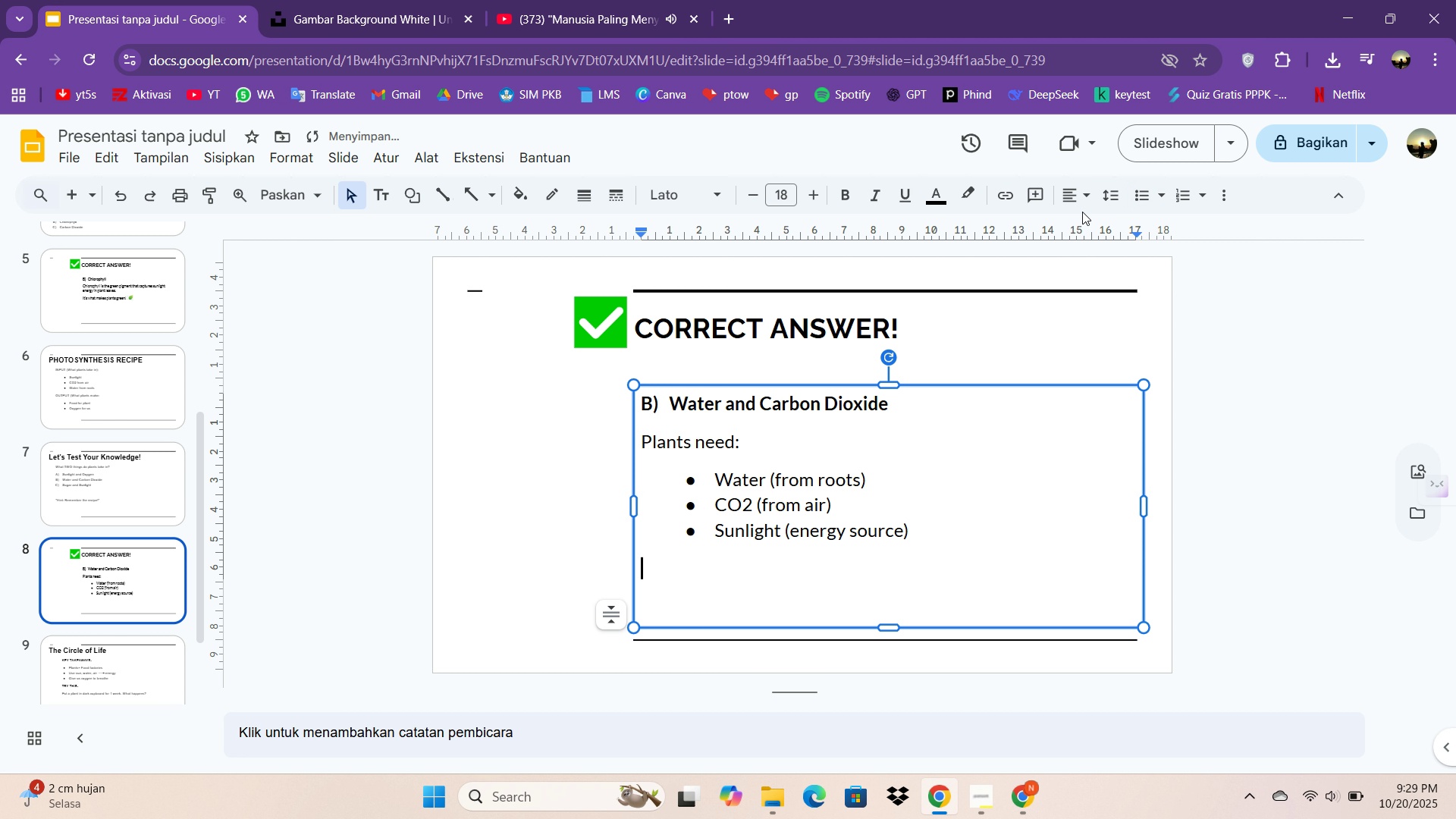 
key(Enter)
 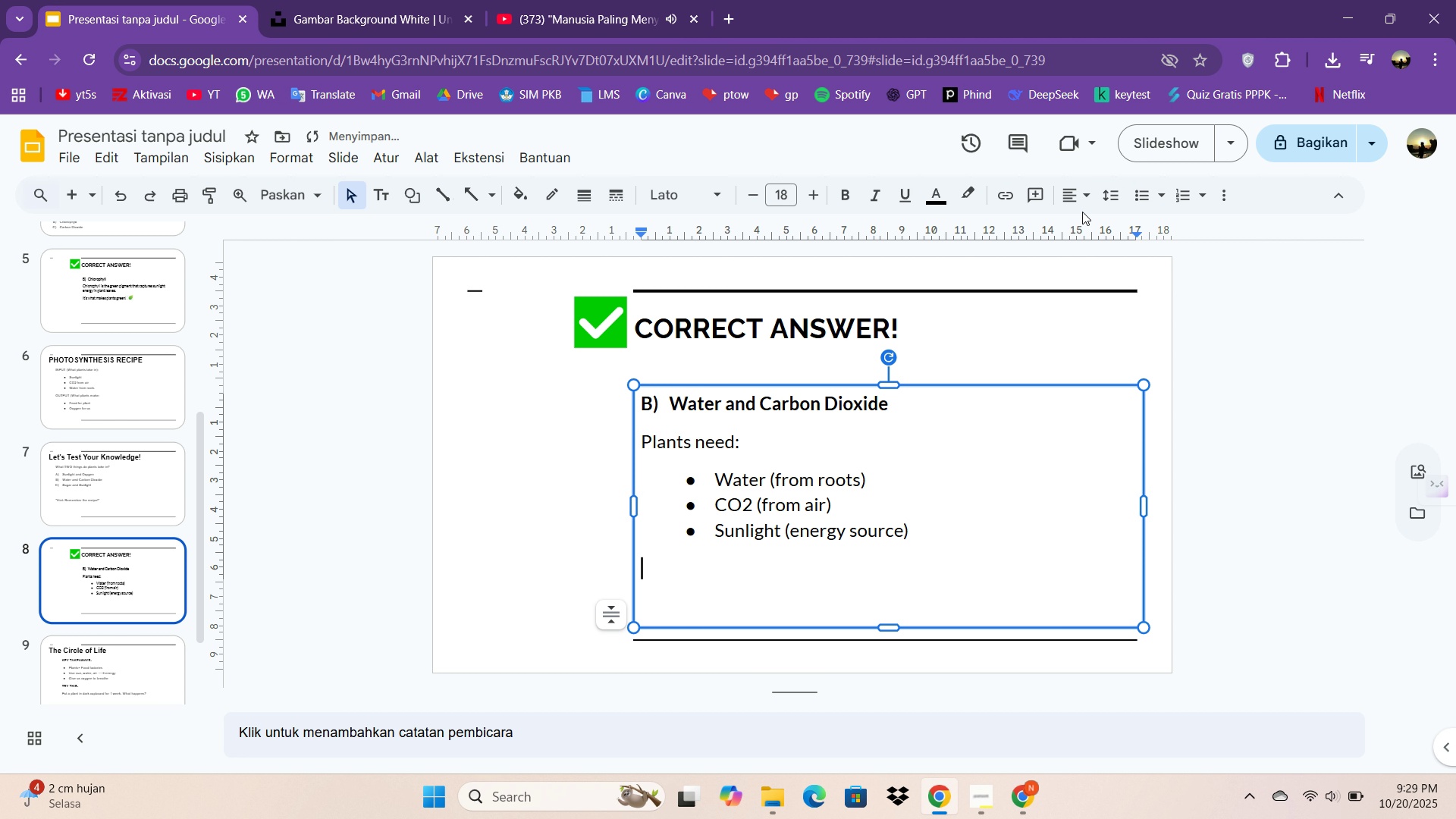 
key(Tab)
type(Remeber)
key(Backspace)
key(Backspace)
key(Backspace)
type(mber the recipe!)
 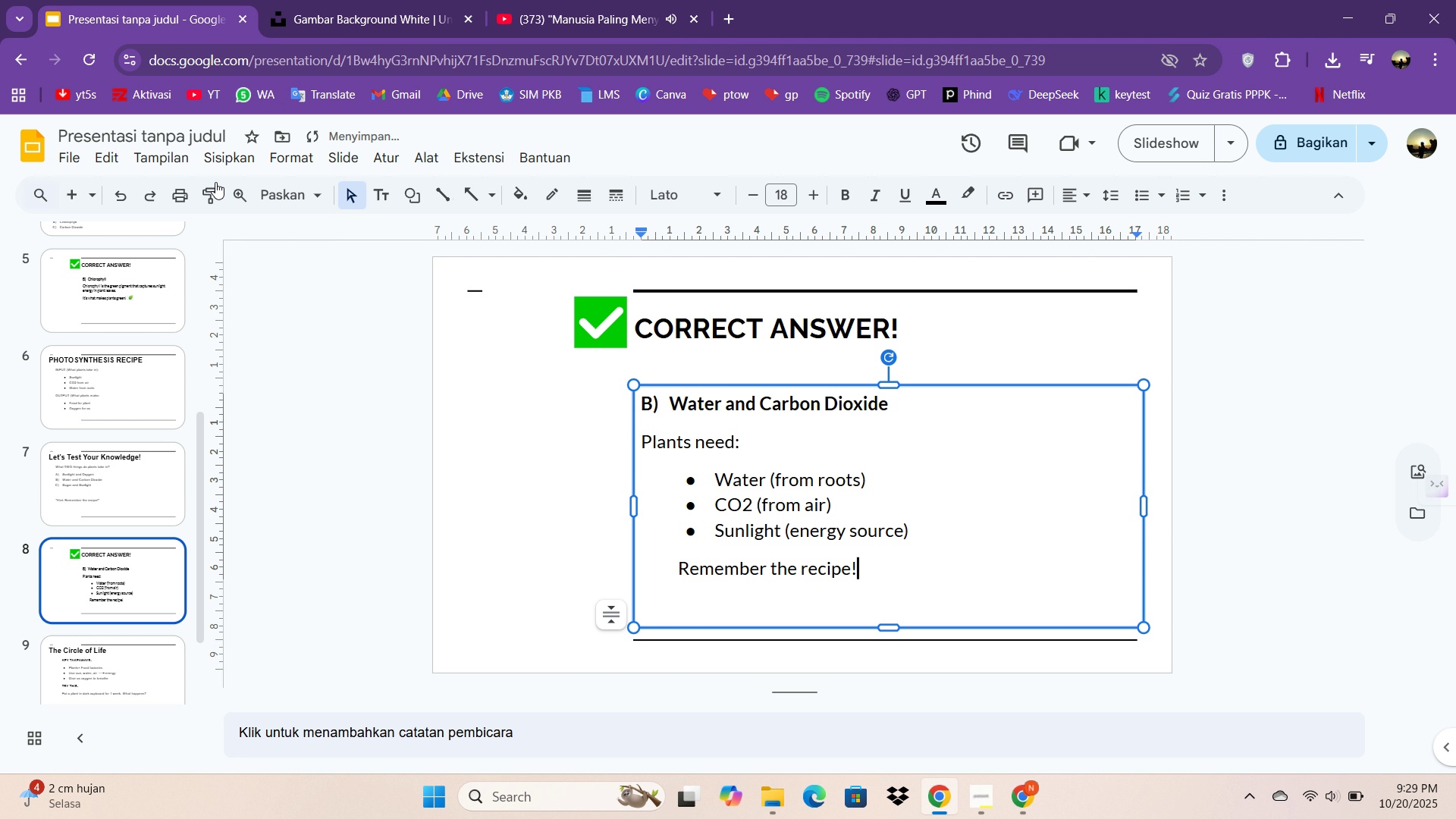 
scroll: coordinate [71, 455], scroll_direction: down, amount: 2.0
 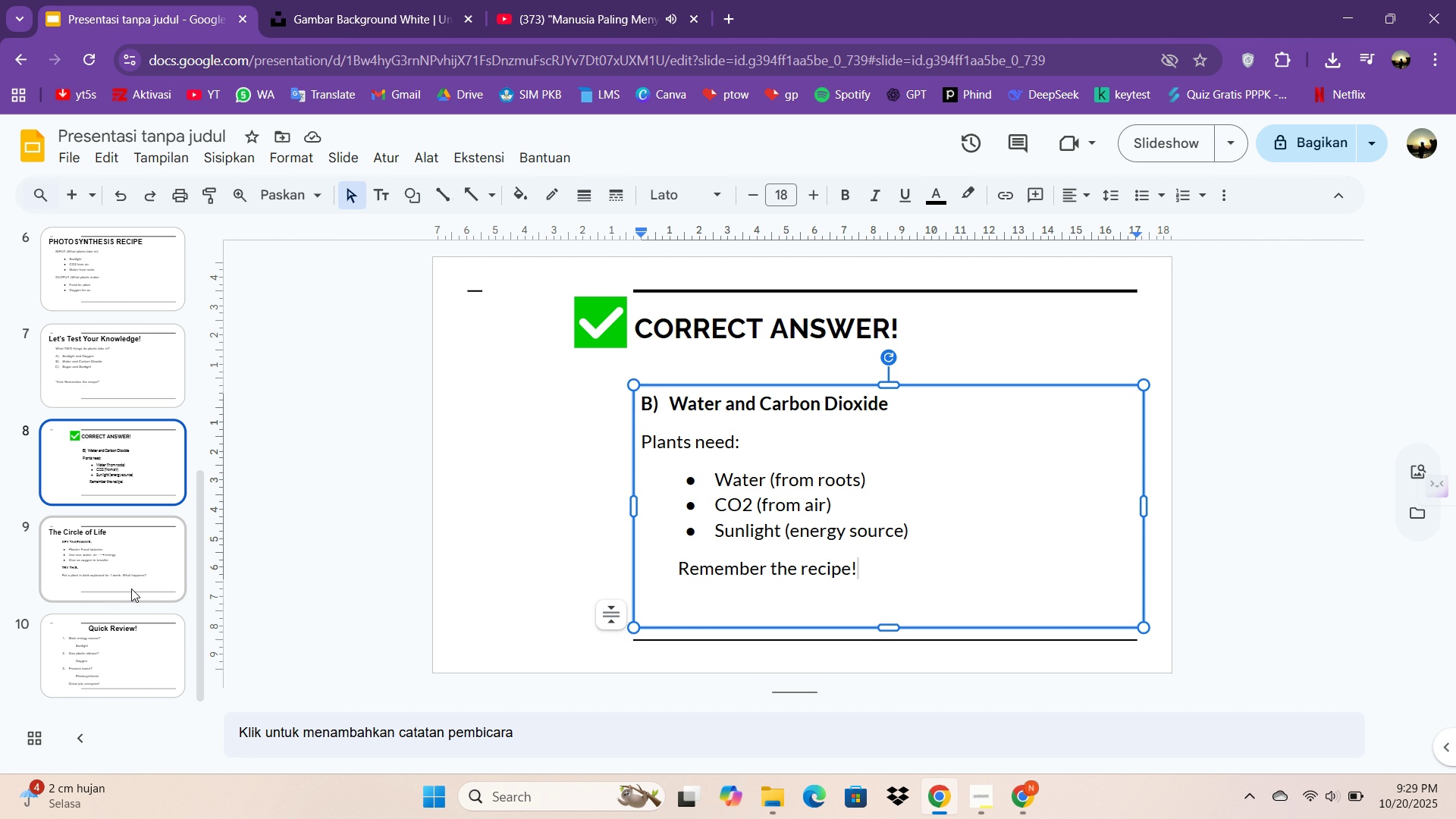 
left_click([69, 560])
 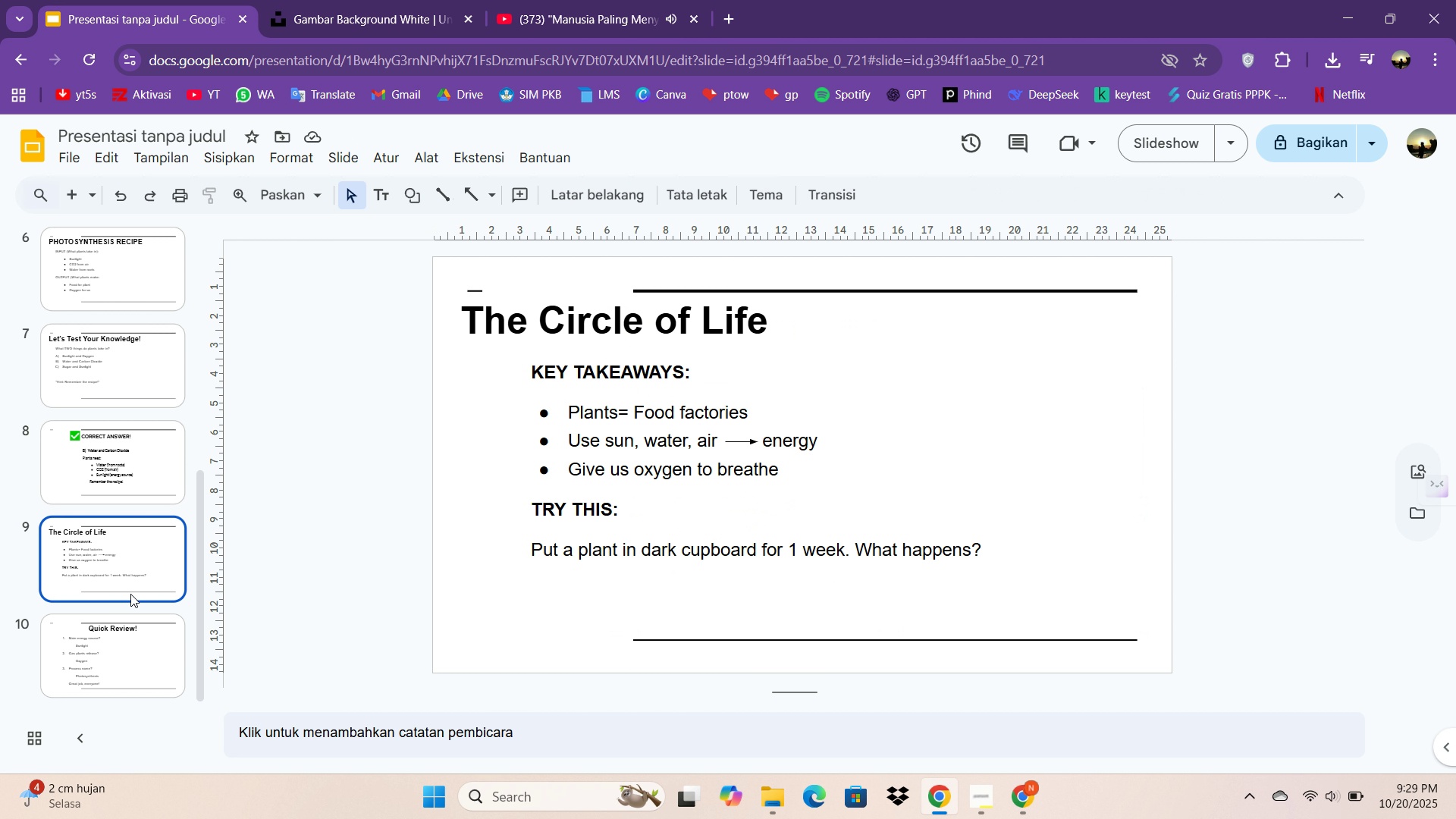 
left_click([94, 669])
 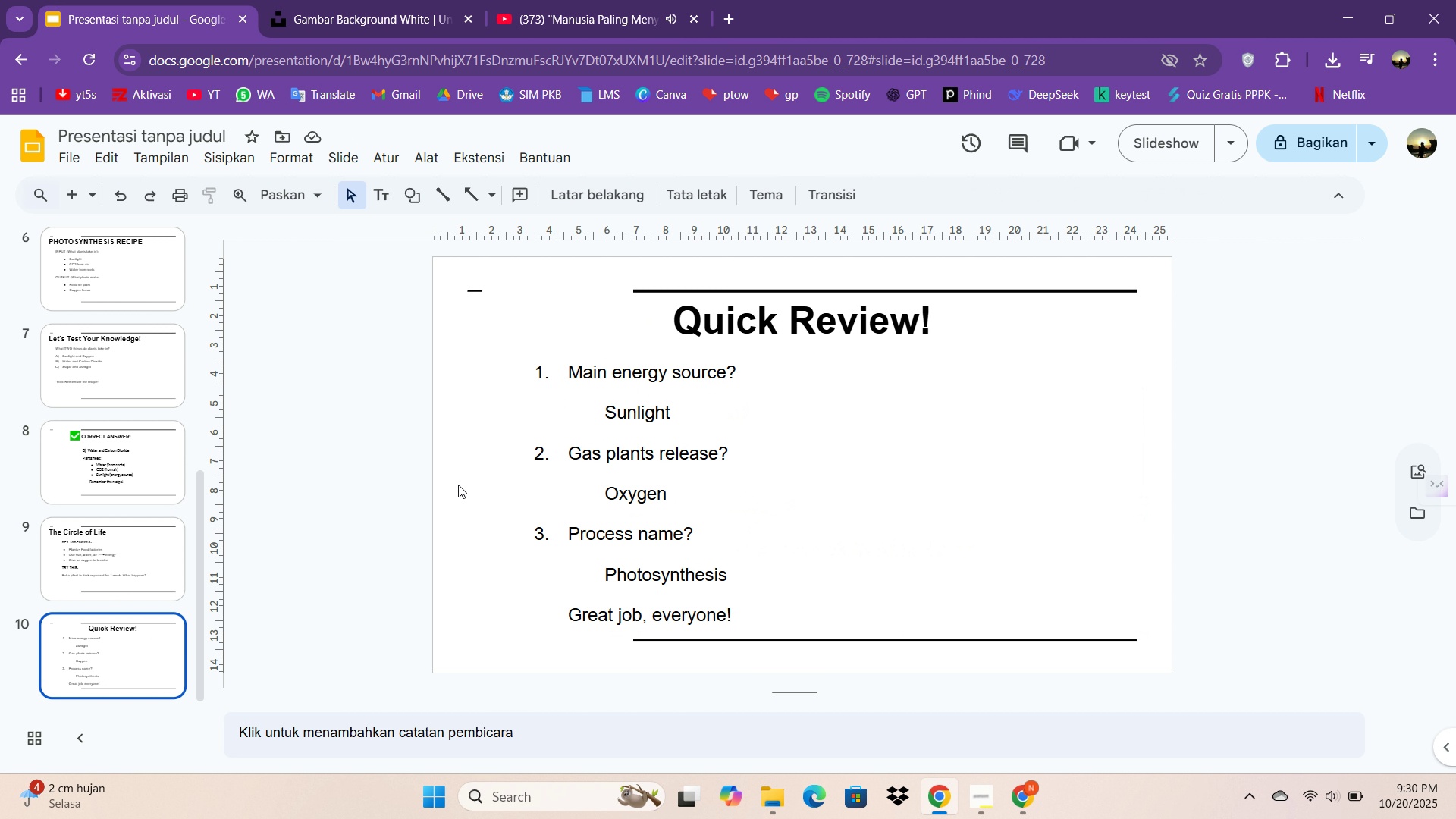 
left_click([663, 415])
 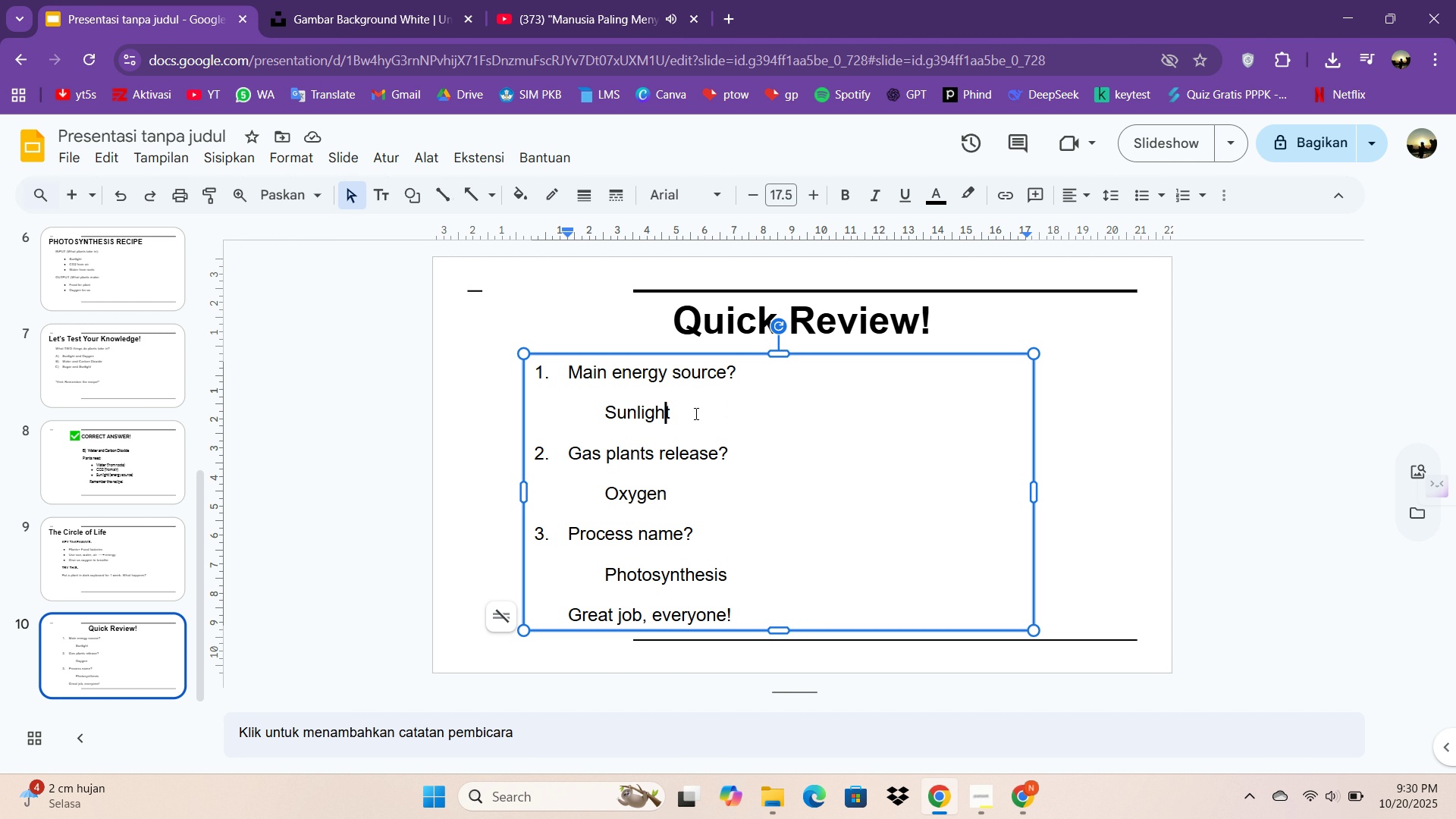 
left_click_drag(start_coordinate=[690, 414], to_coordinate=[594, 418])
 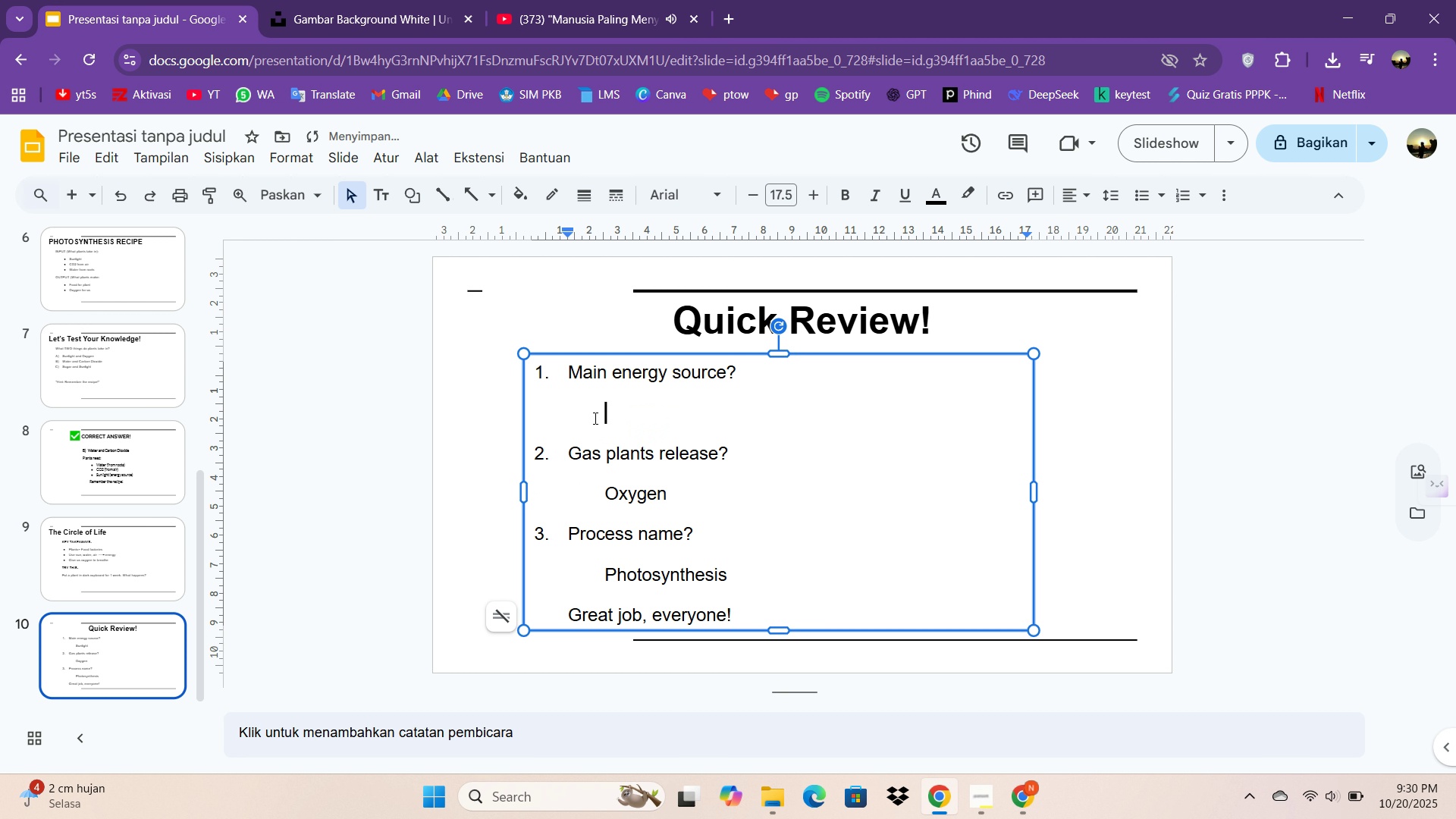 
key(Backspace)
 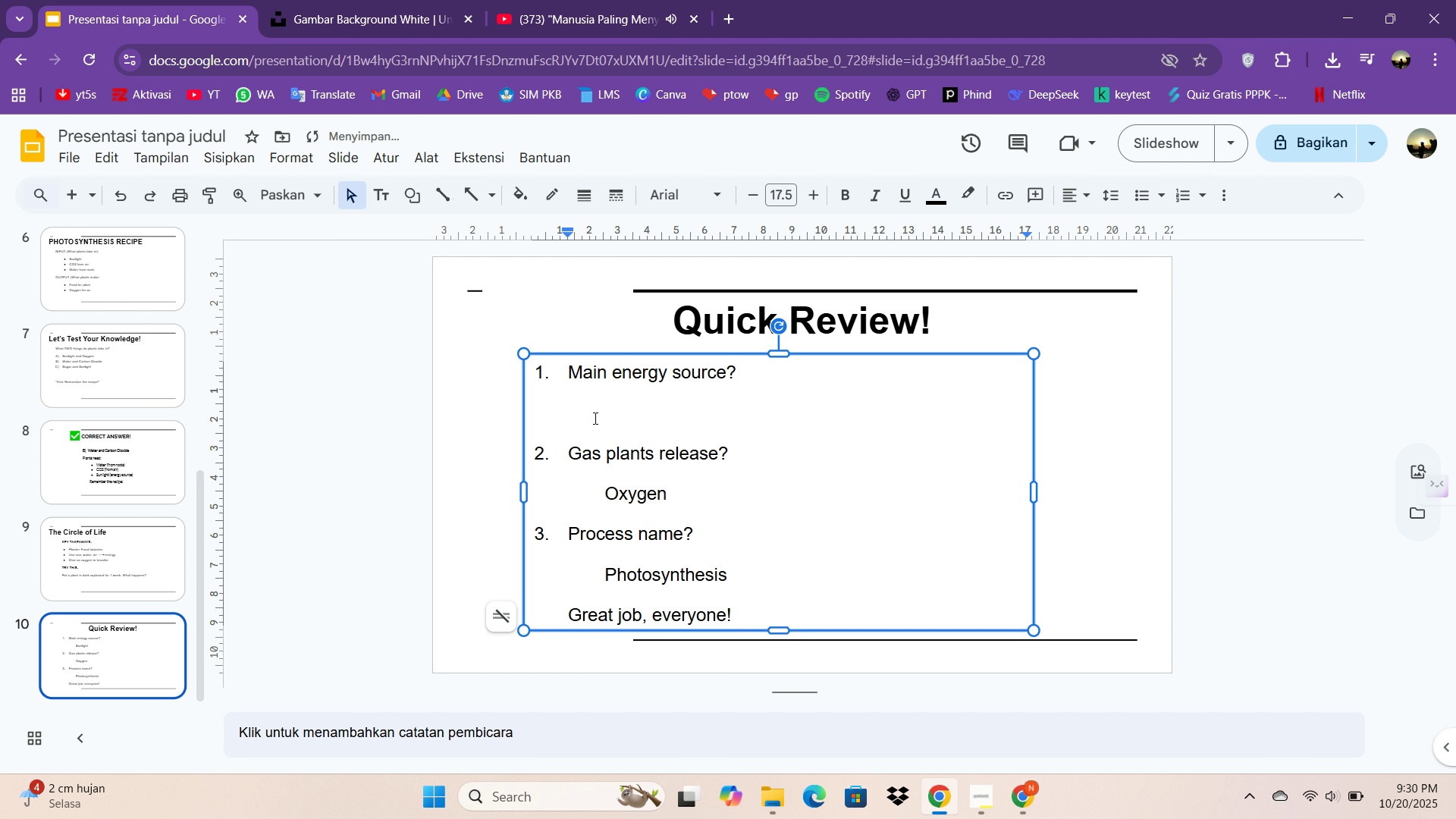 
key(Period)
 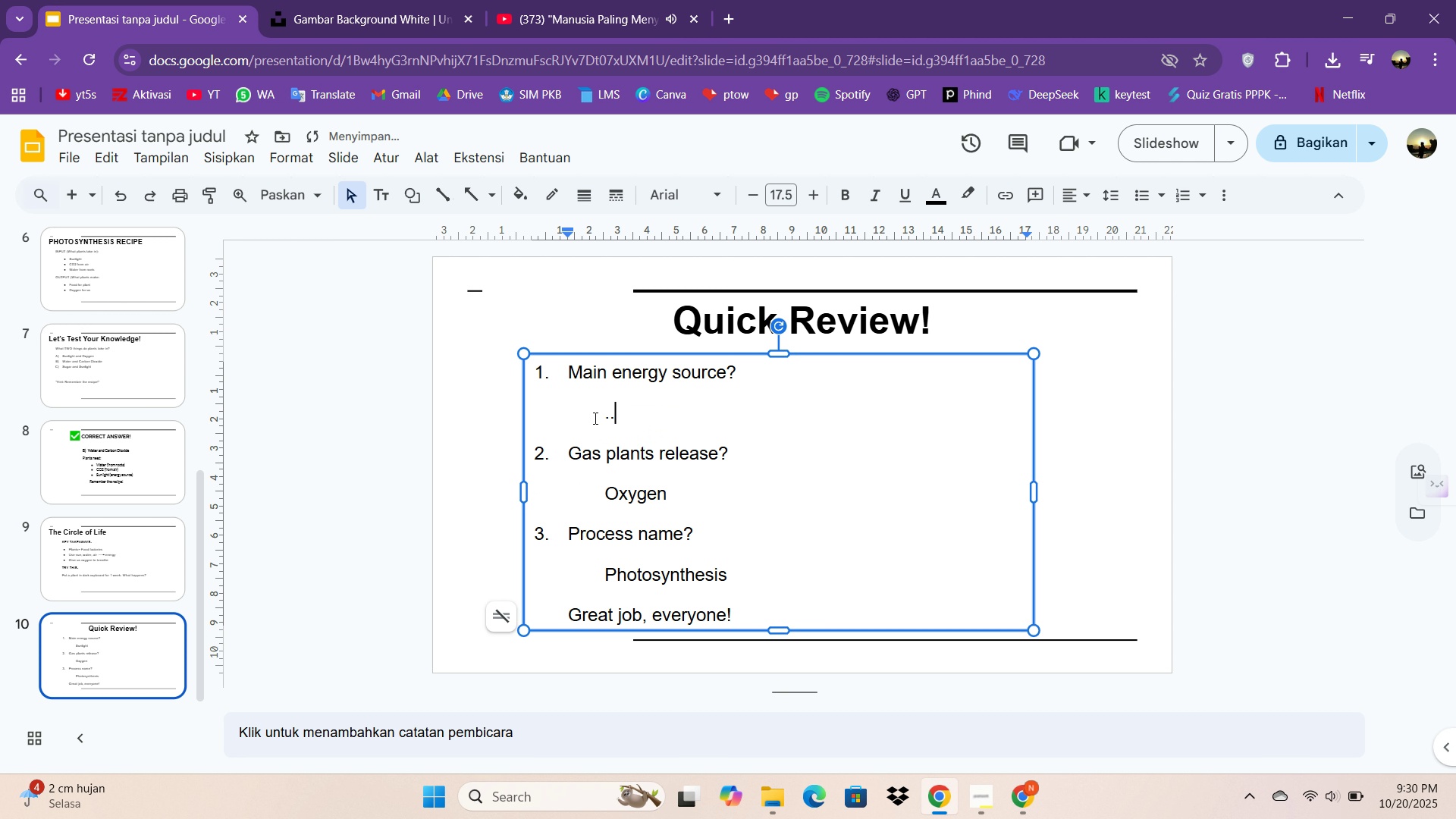 
key(Period)
 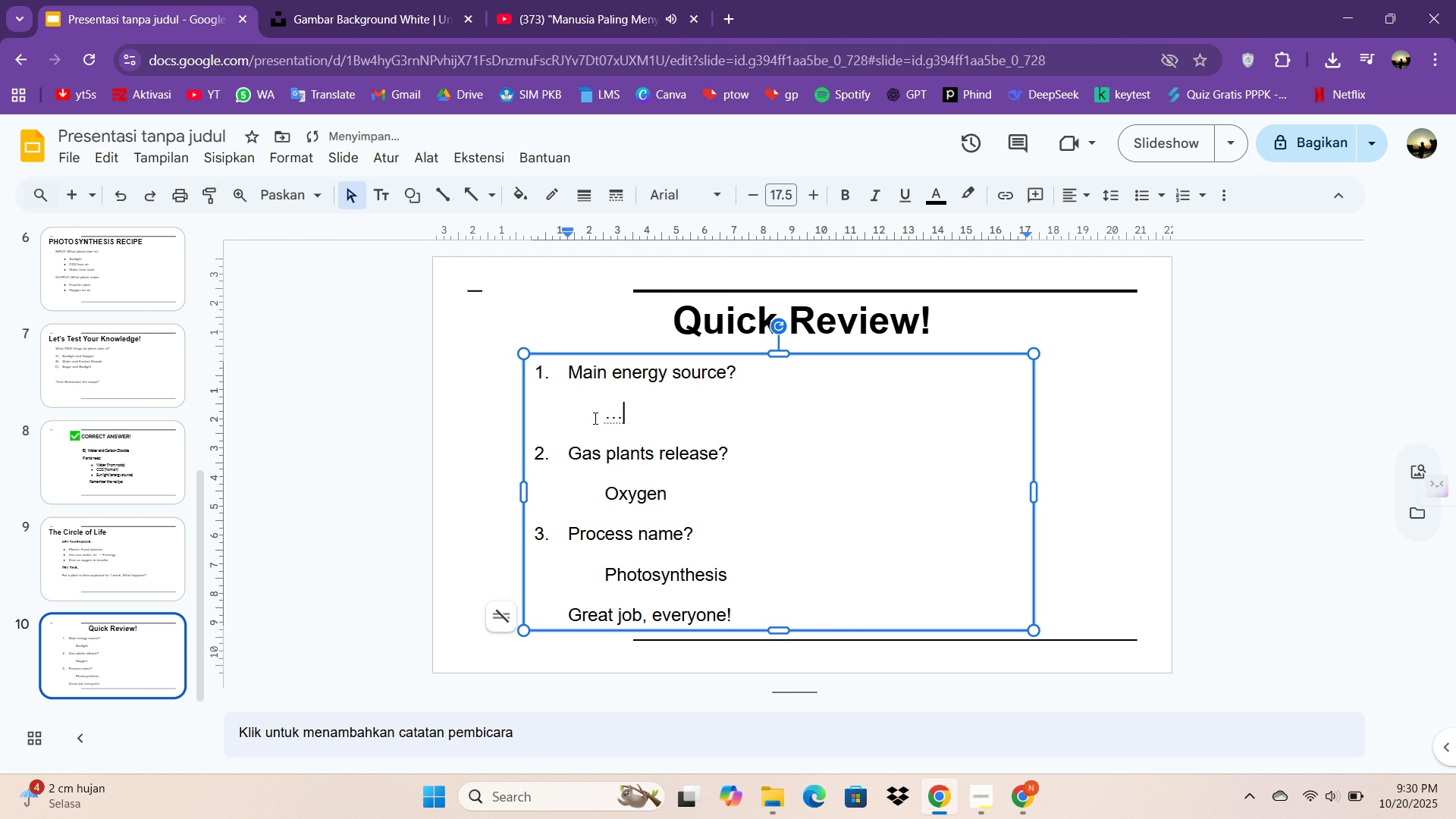 
key(Period)
 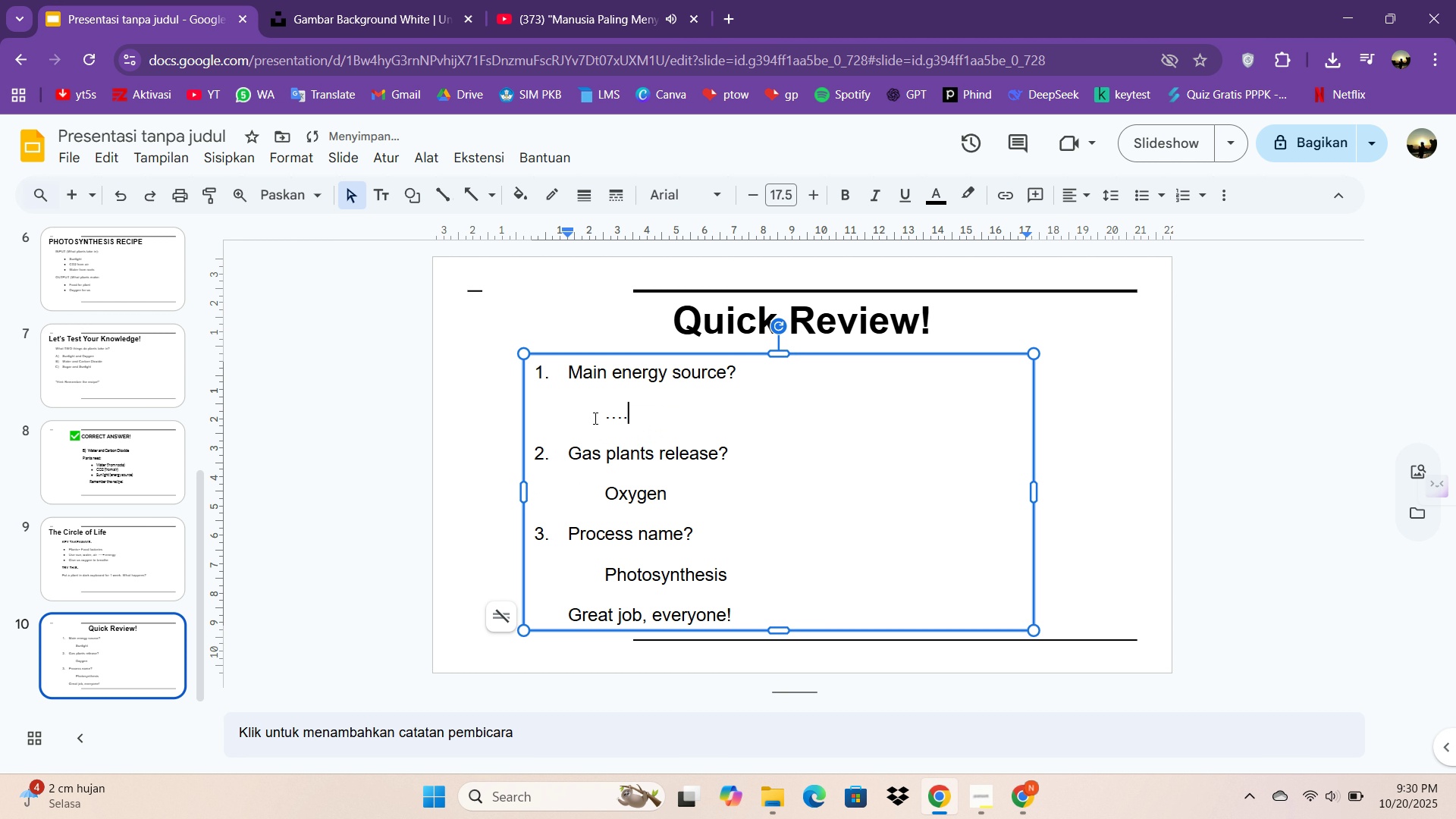 
key(Period)
 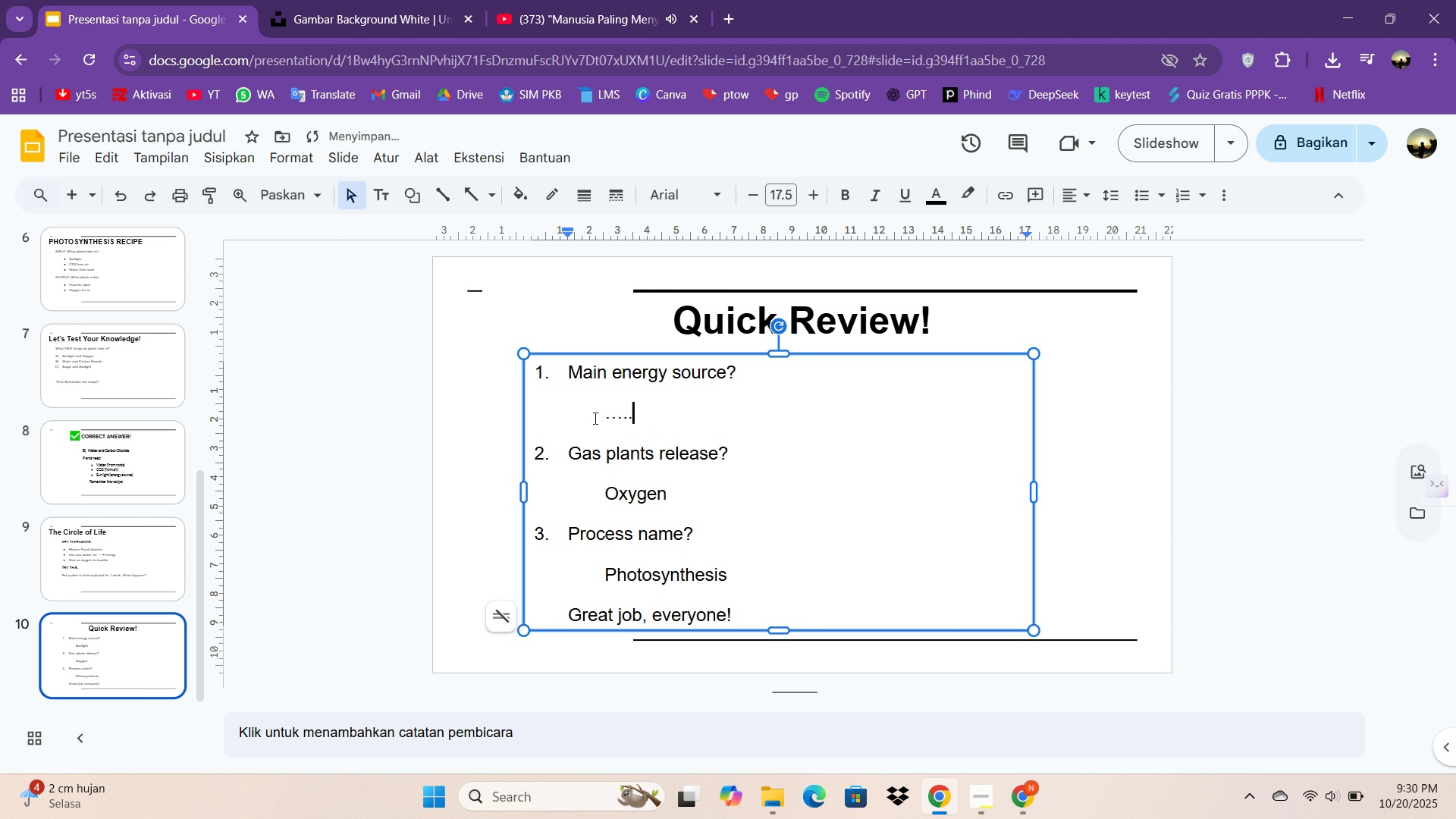 
key(Period)
 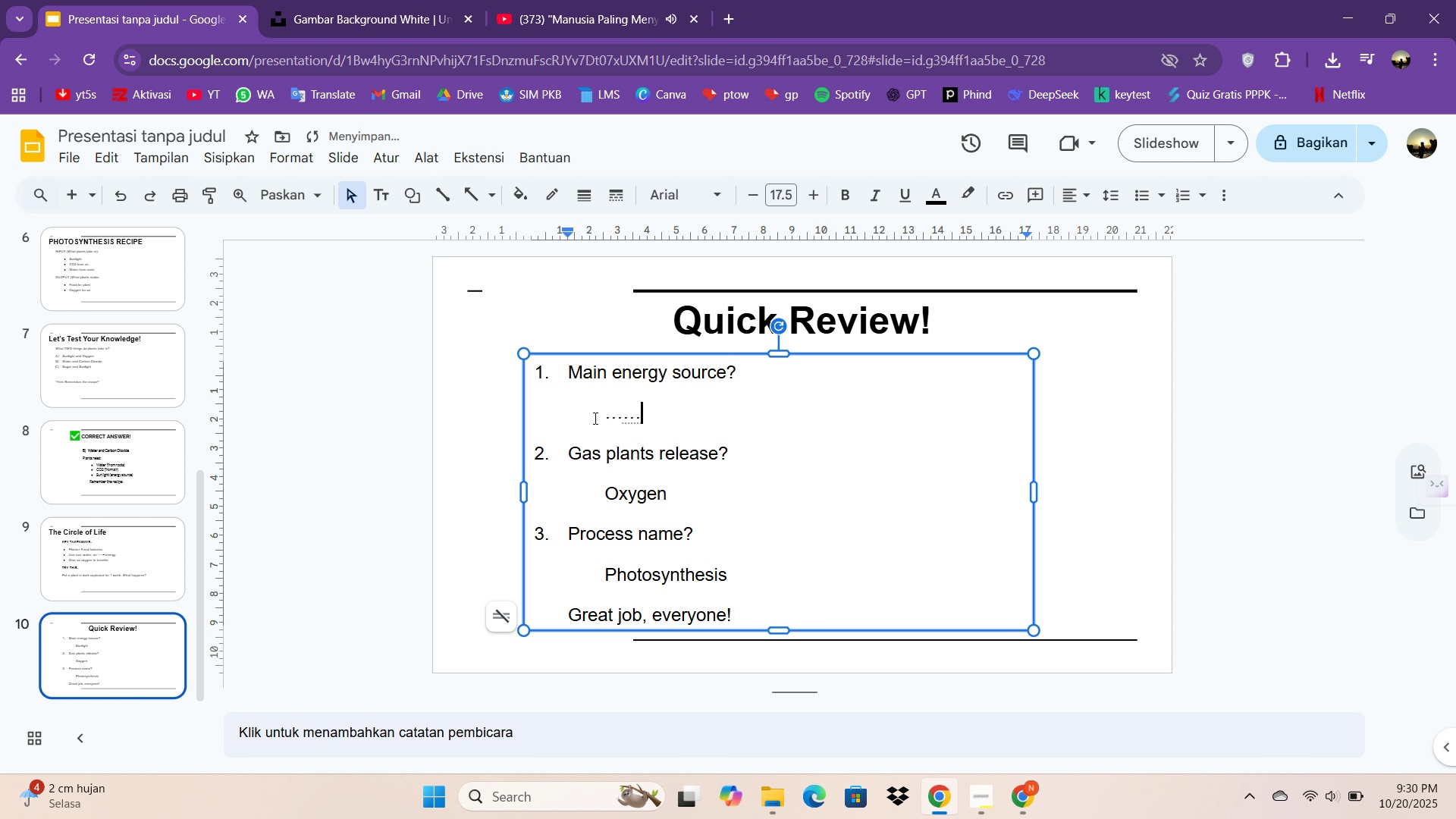 
key(Period)
 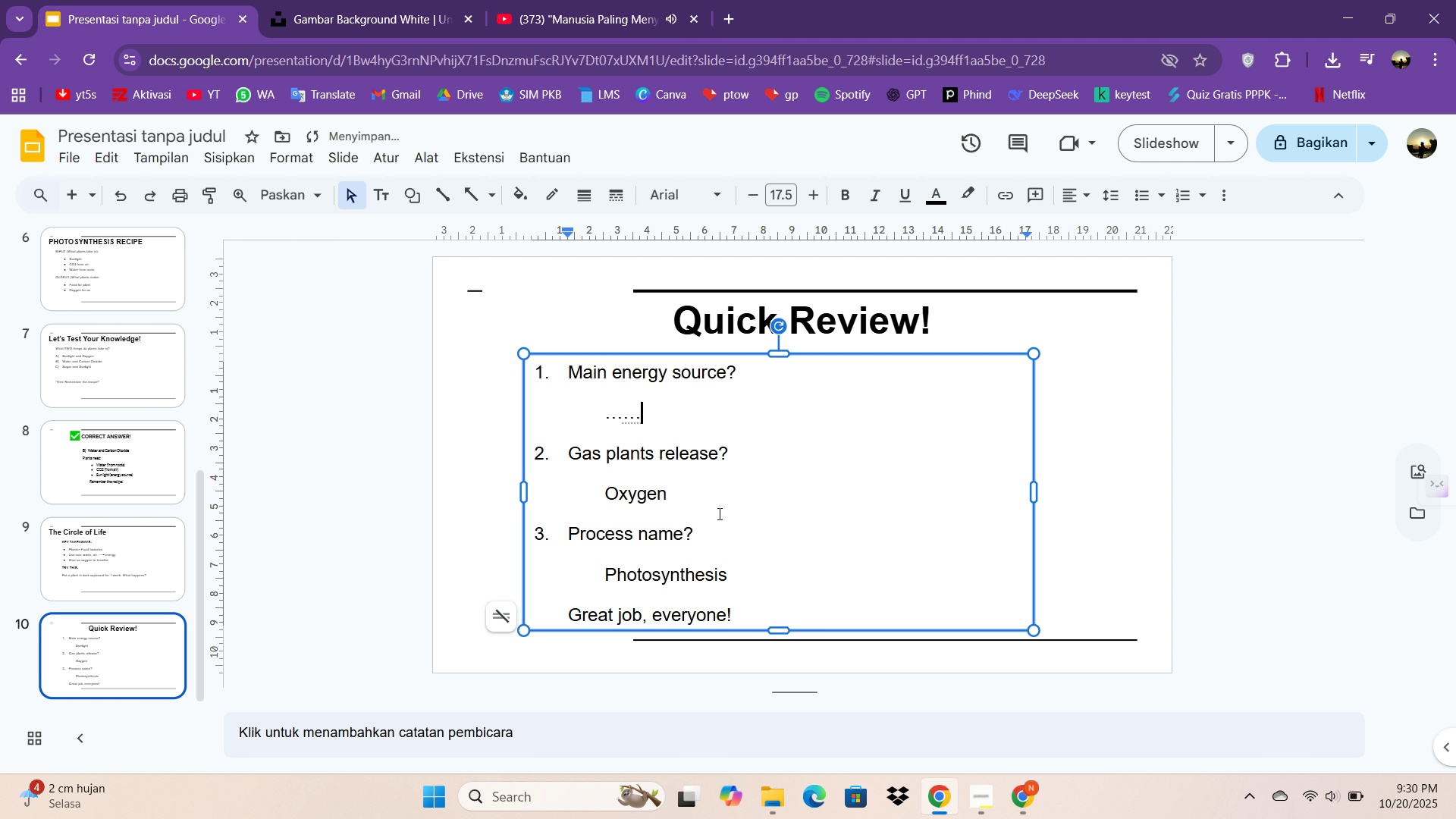 
left_click_drag(start_coordinate=[721, 513], to_coordinate=[595, 501])
 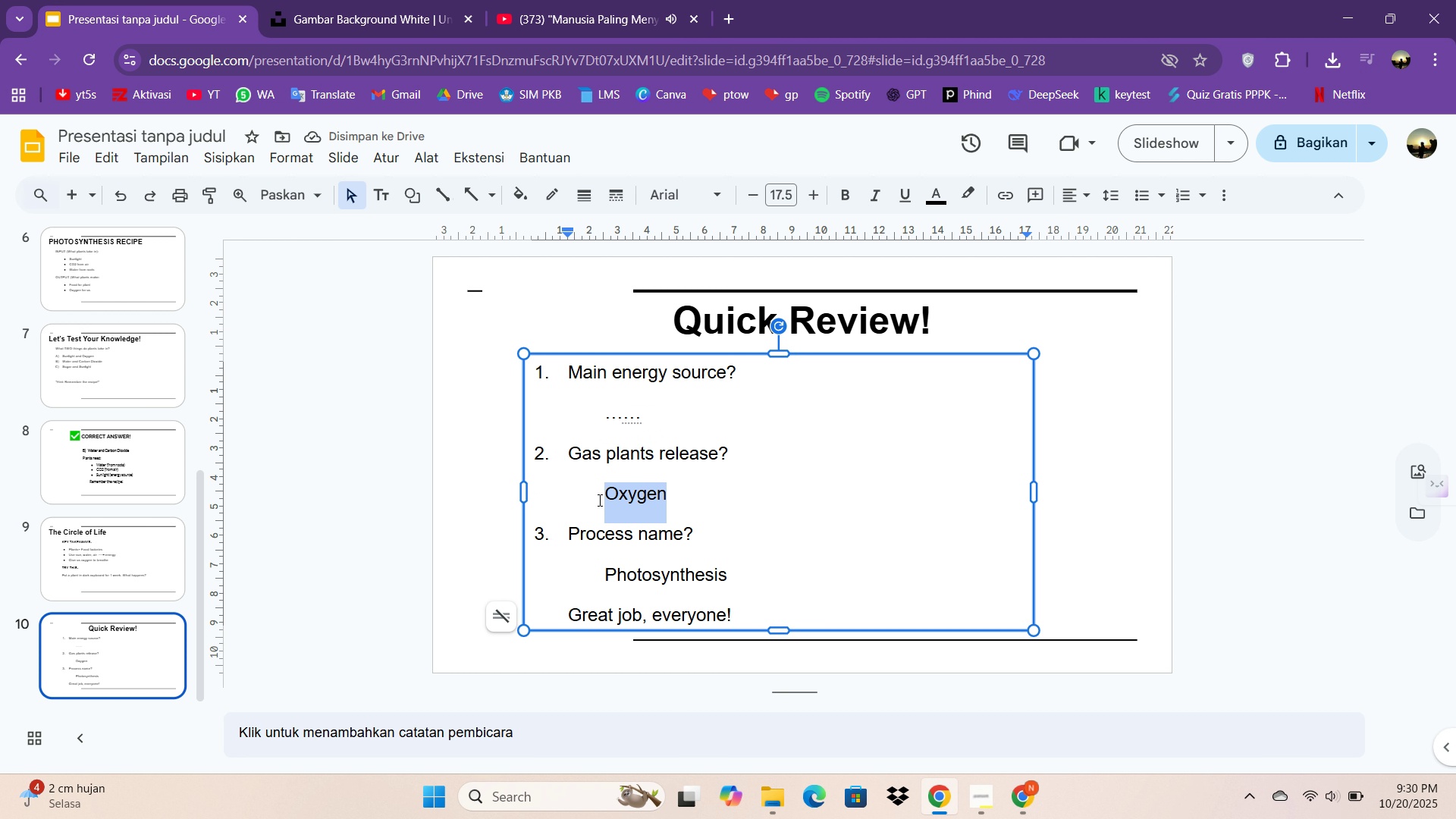 
key(Backspace)
 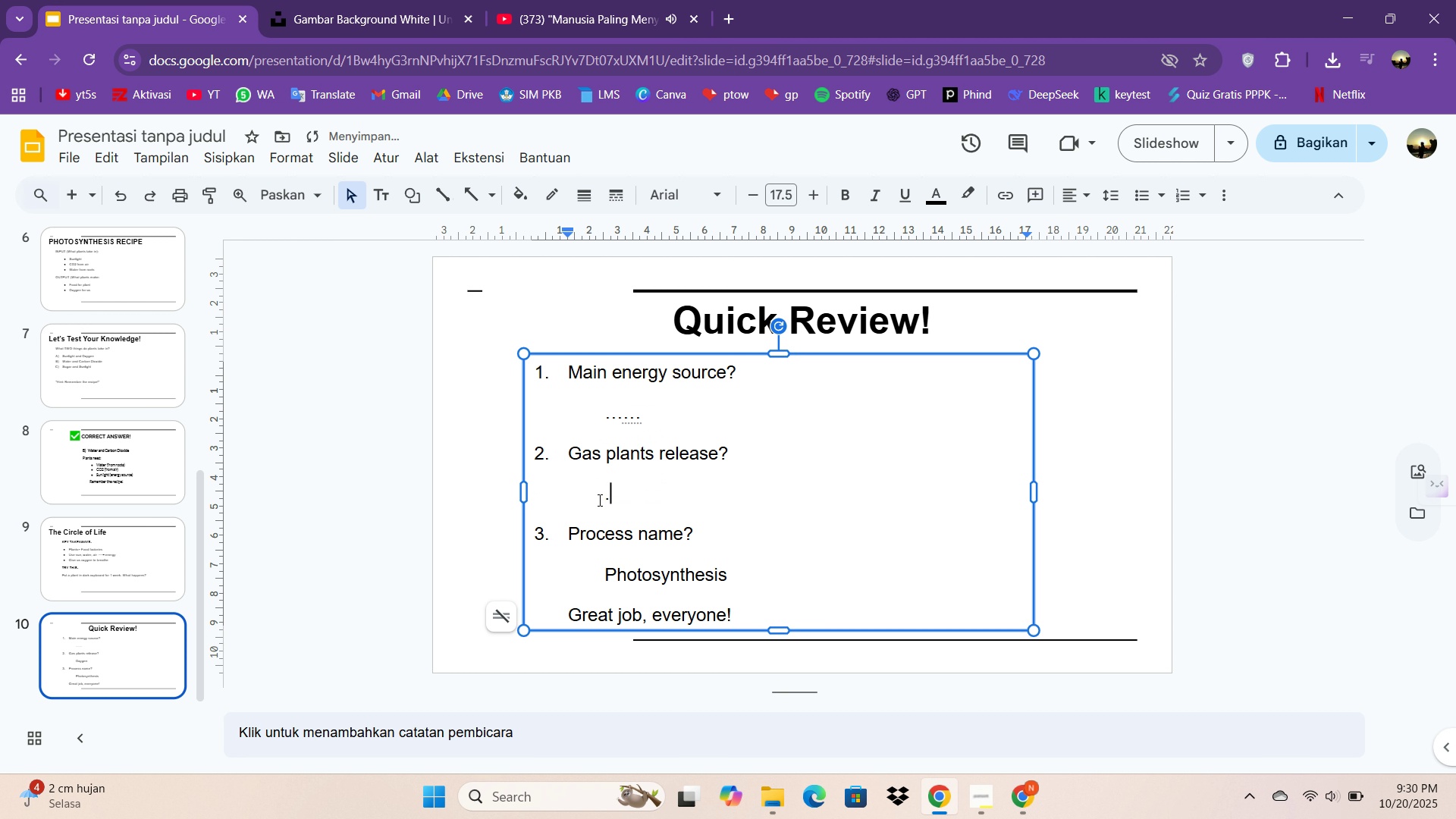 
key(Period)
 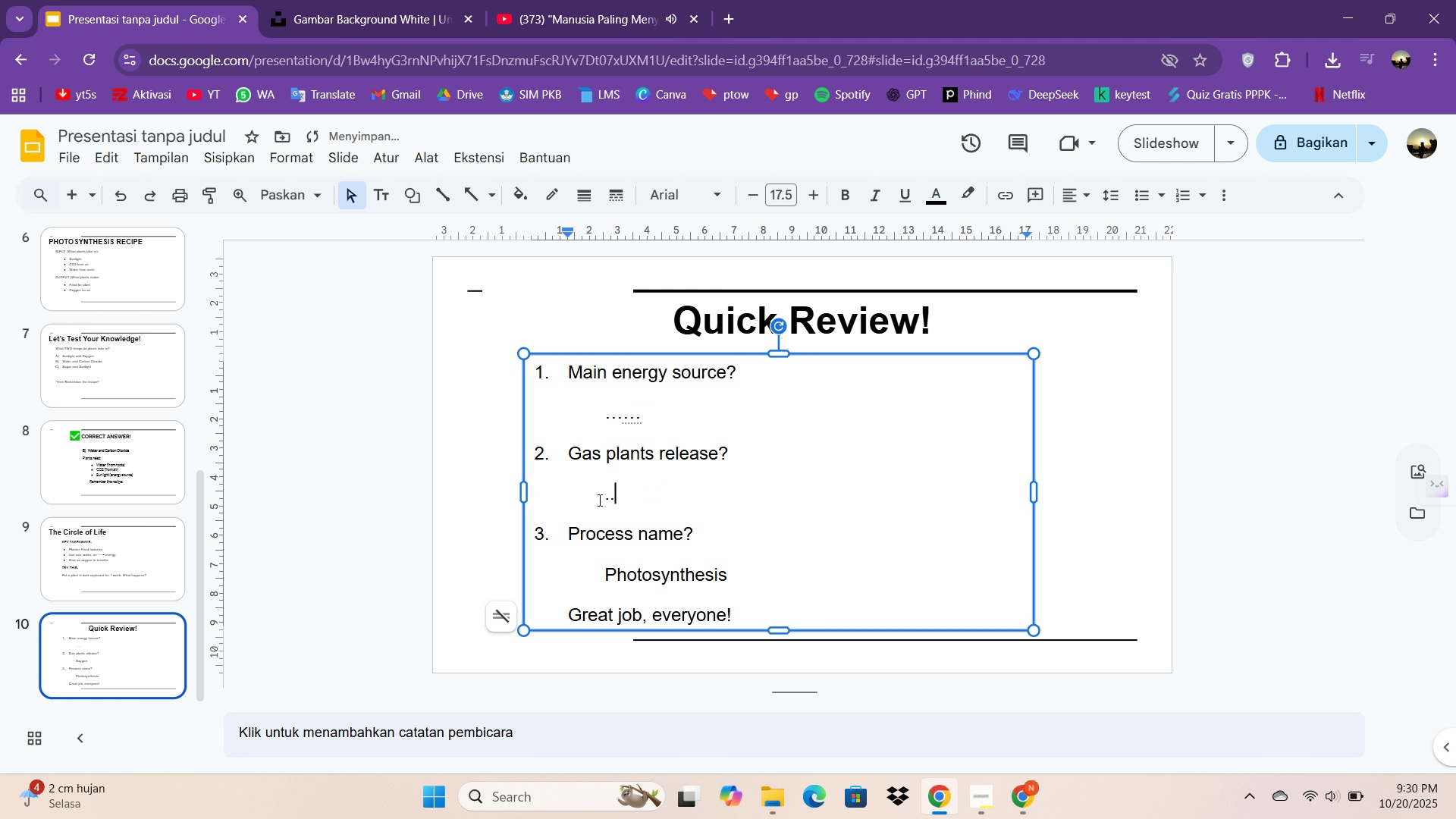 
key(Period)
 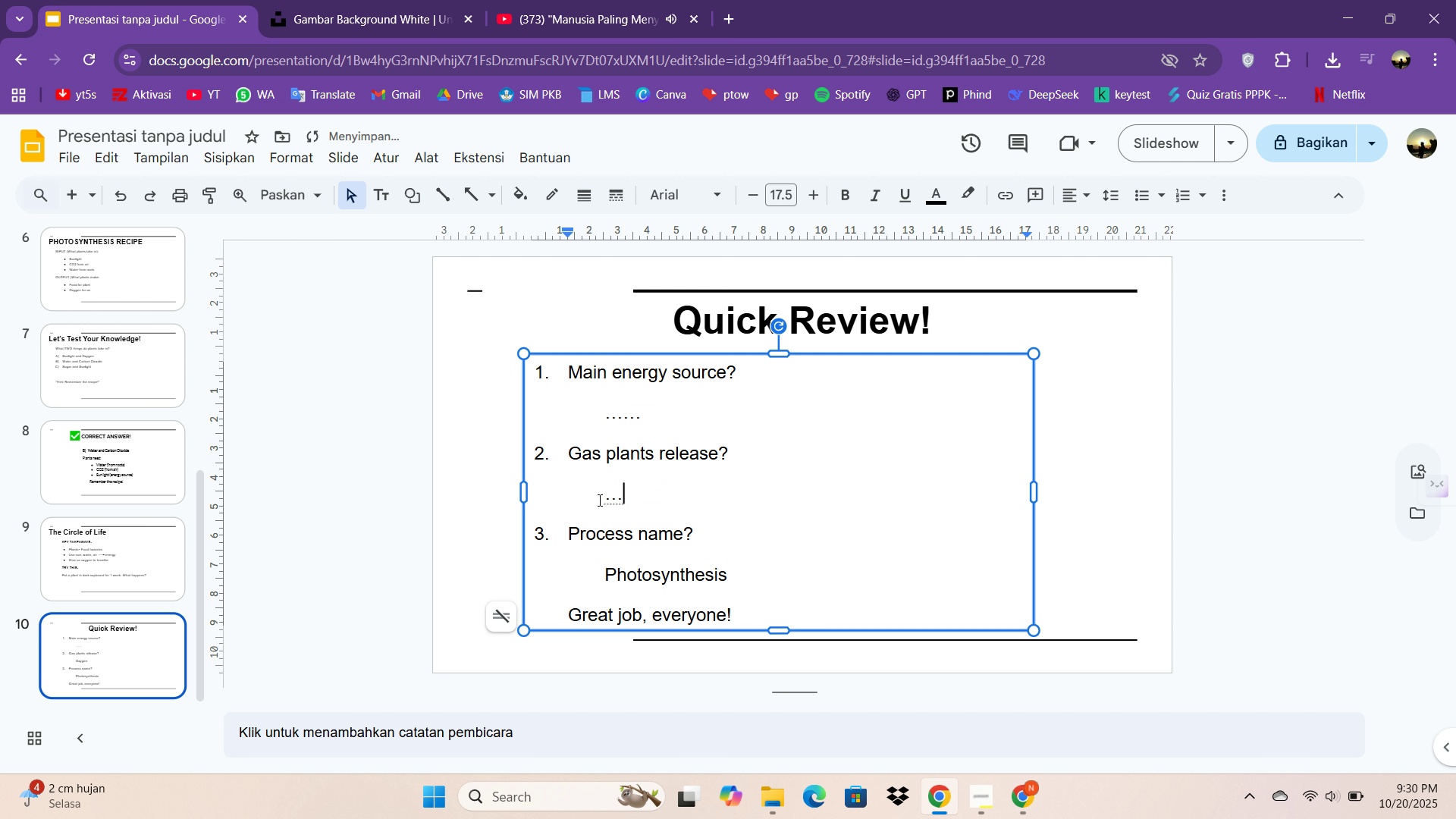 
key(Period)
 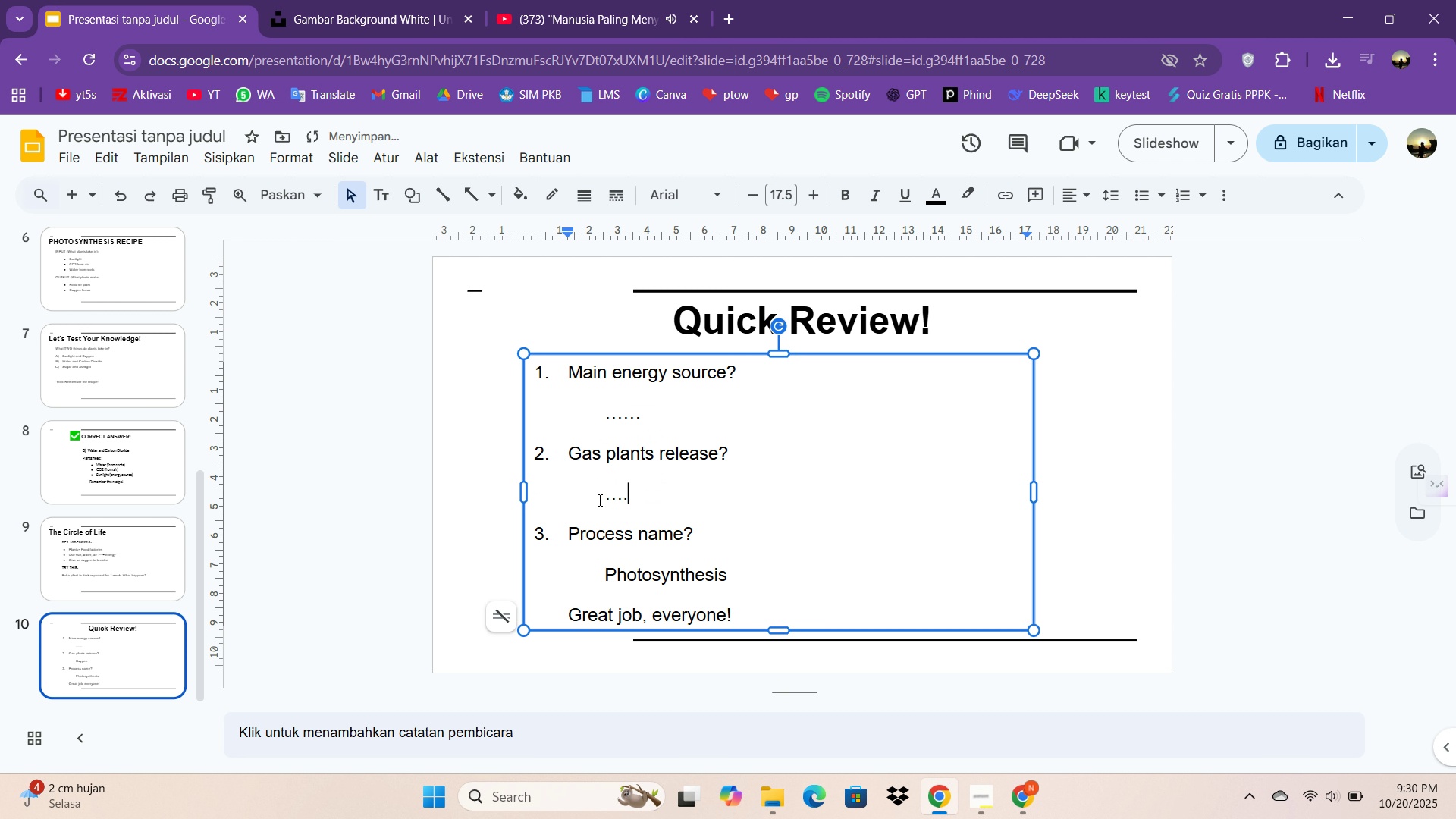 
key(Period)
 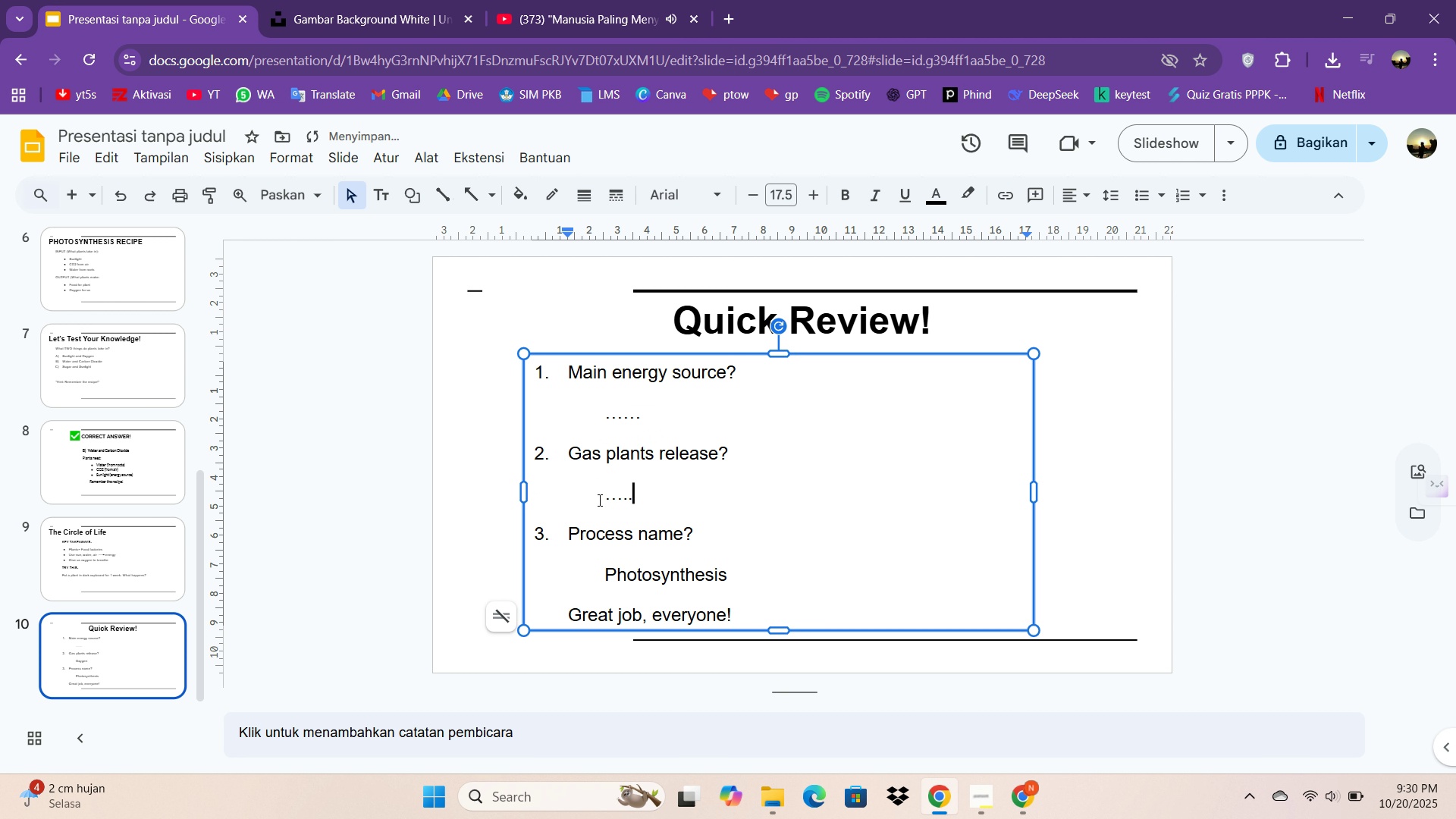 
key(Period)
 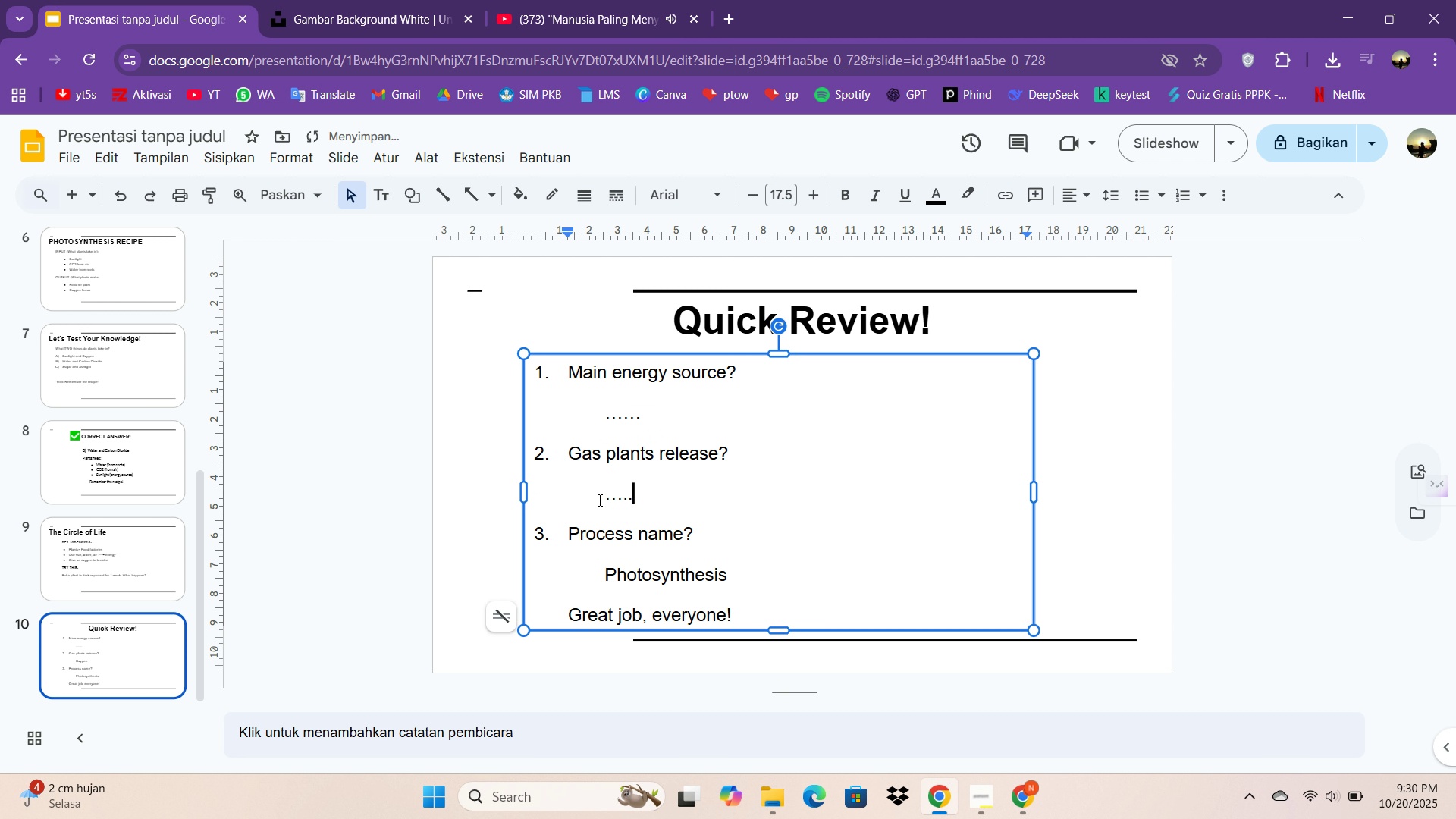 
key(Period)
 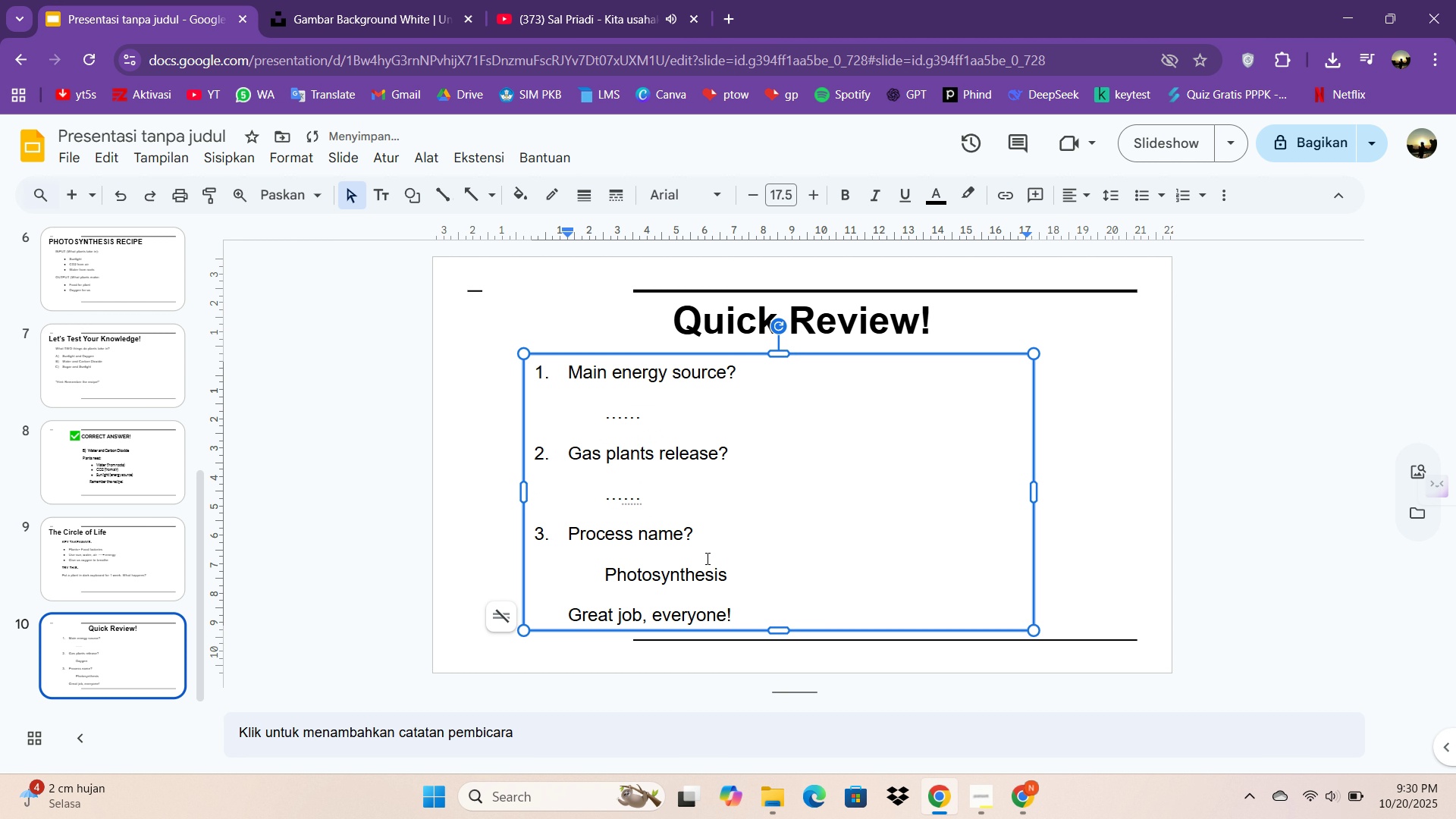 
left_click_drag(start_coordinate=[745, 573], to_coordinate=[598, 570])
 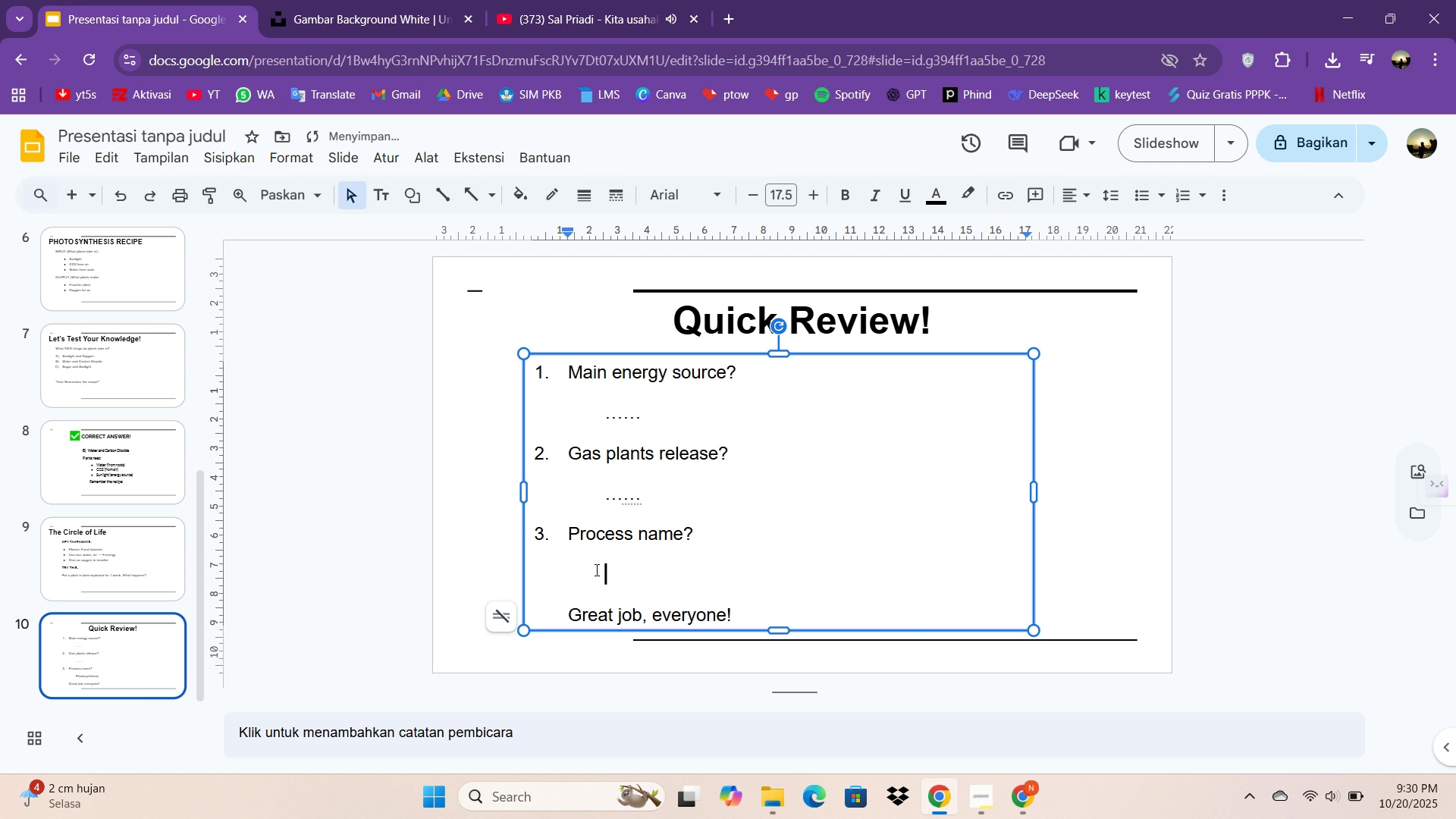 
key(Backspace)
 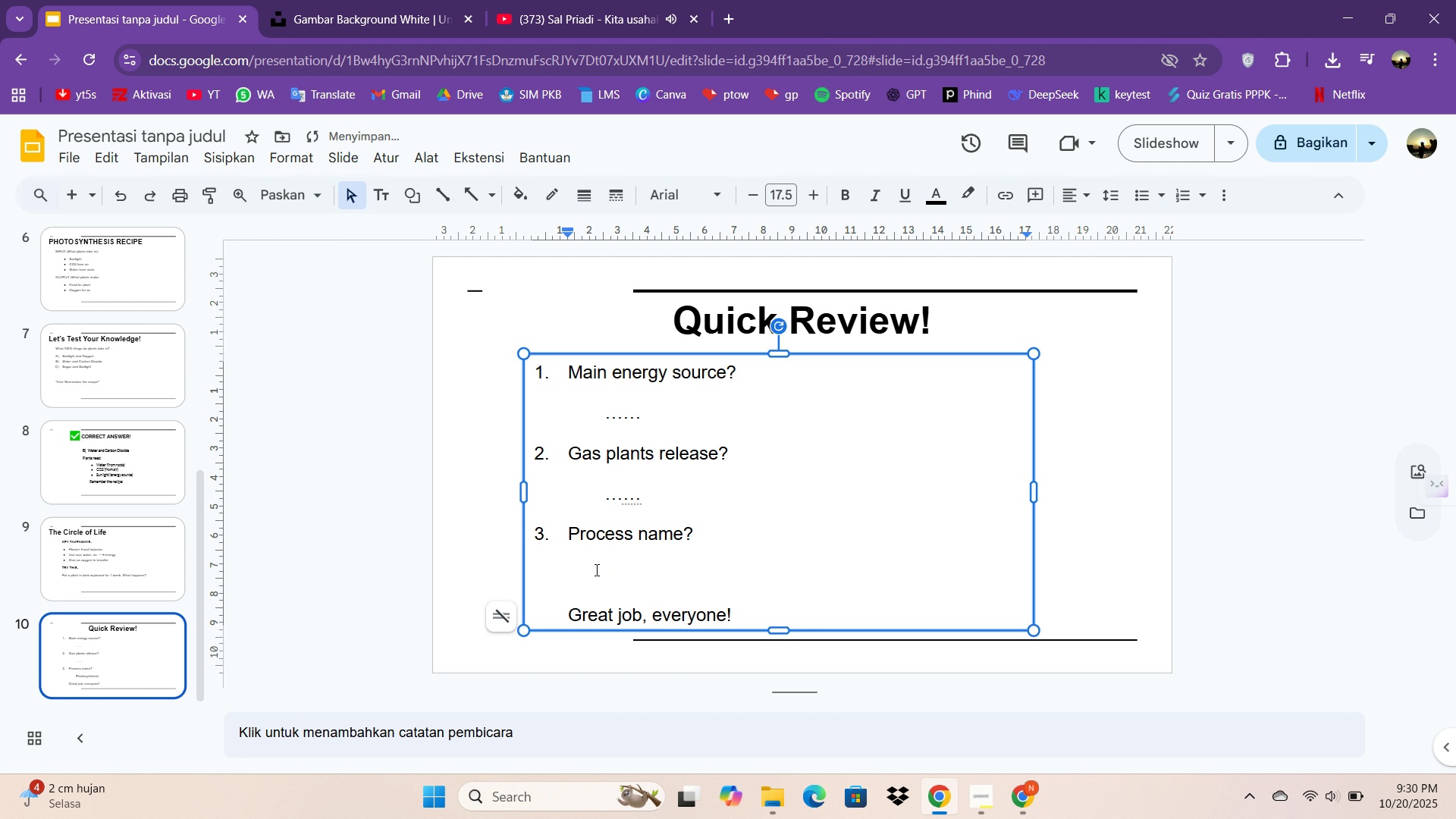 
key(Period)
 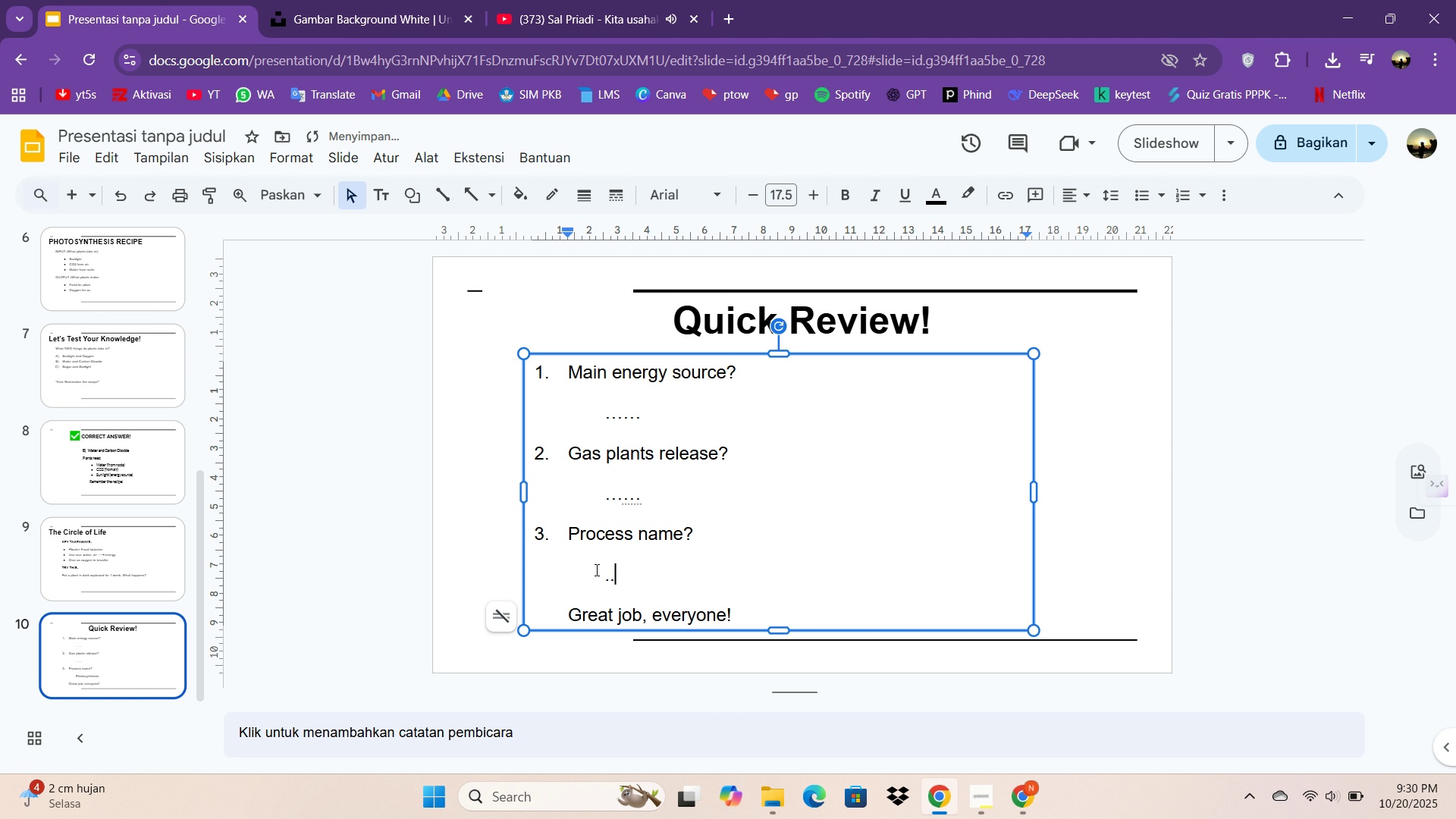 
key(Period)
 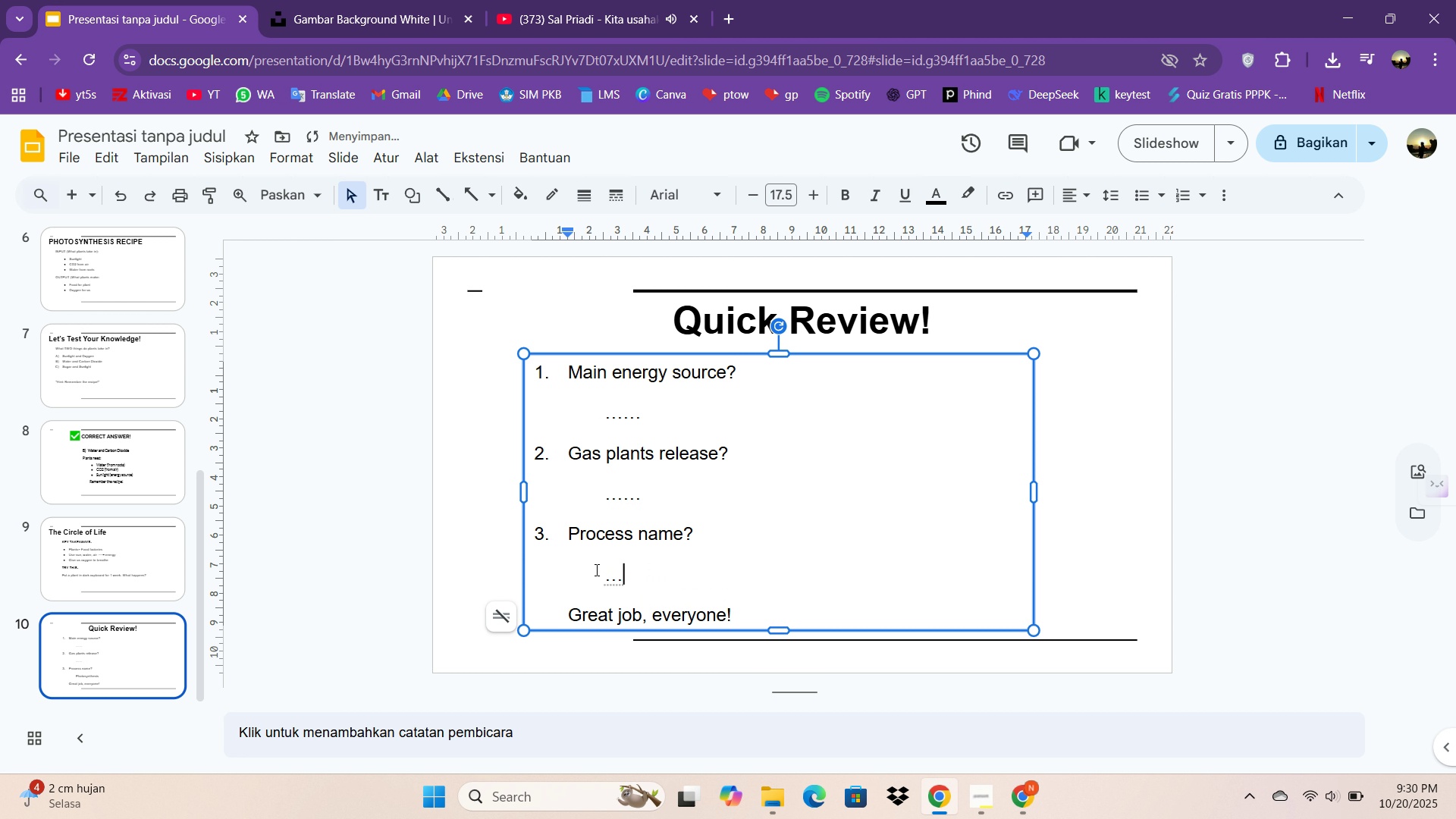 
key(Period)
 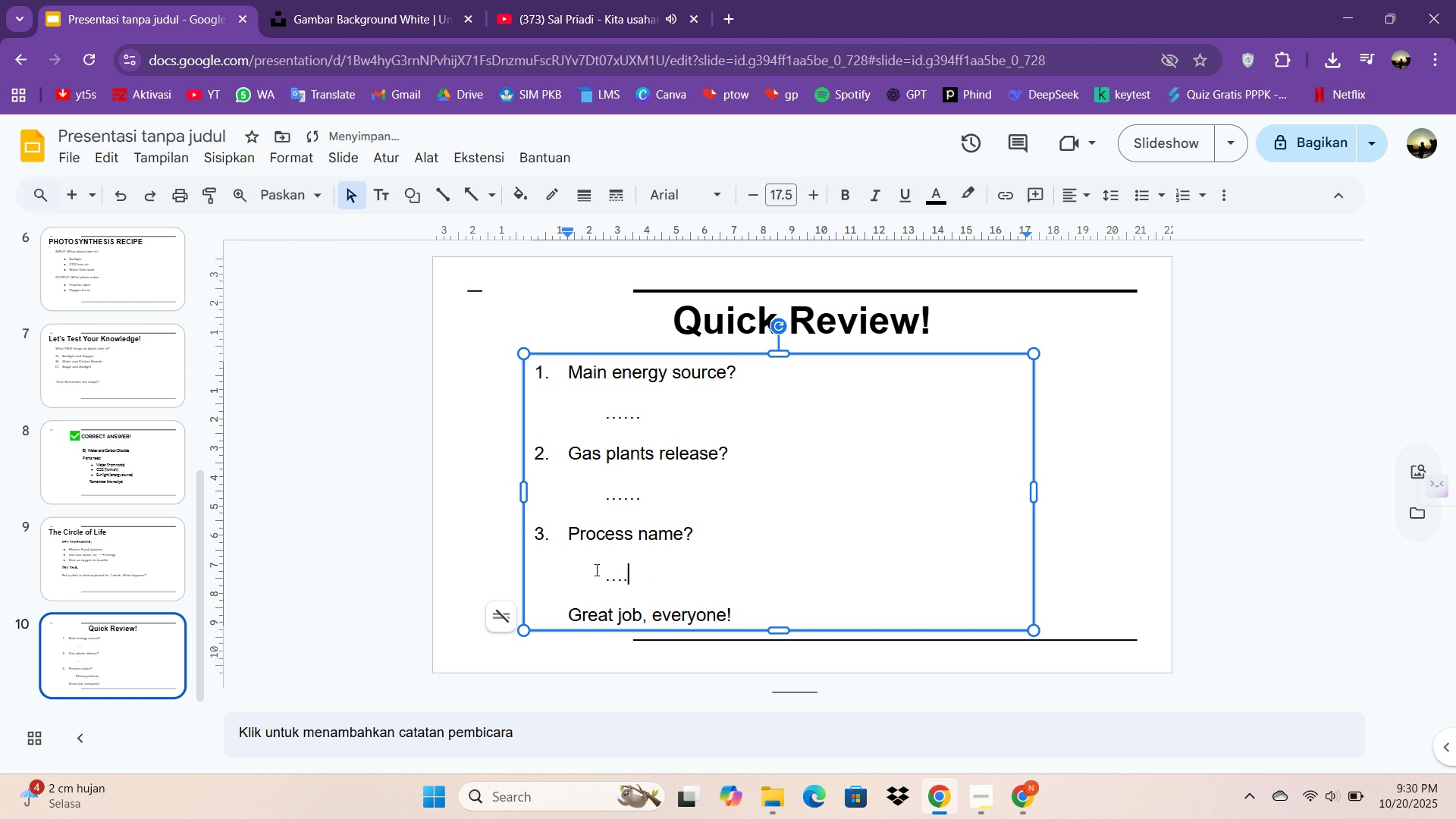 
key(Period)
 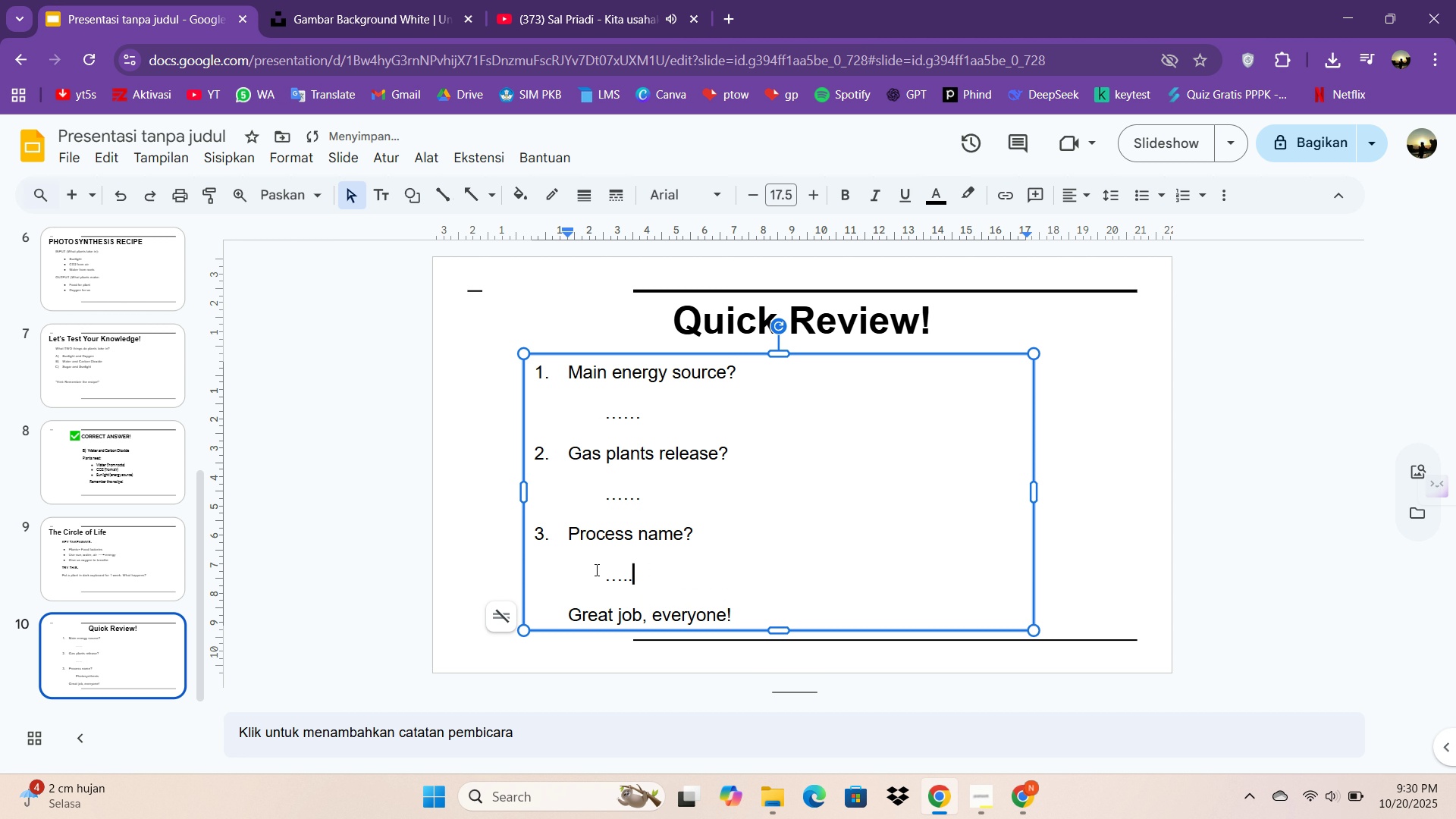 
key(Period)
 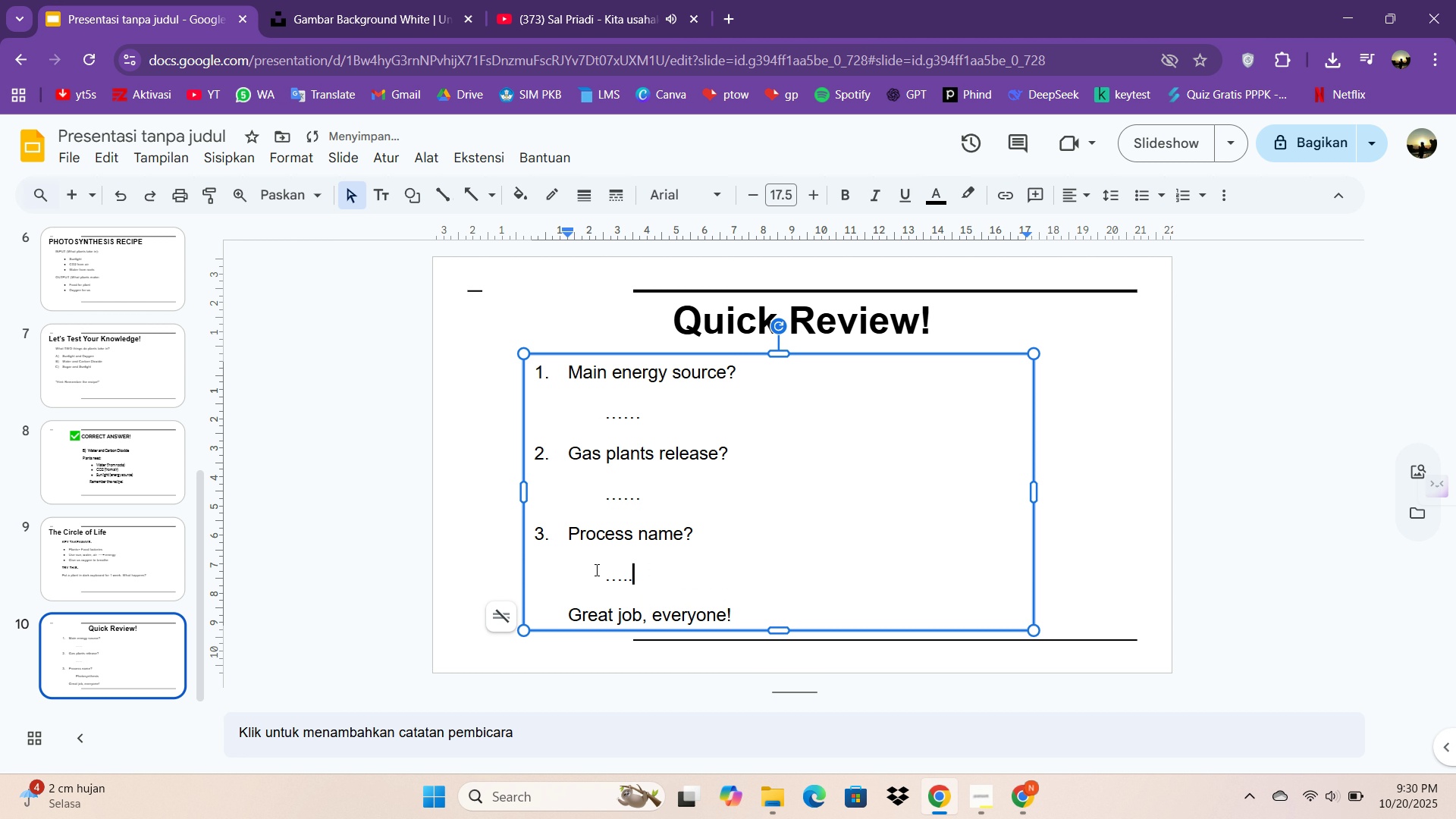 
key(Period)
 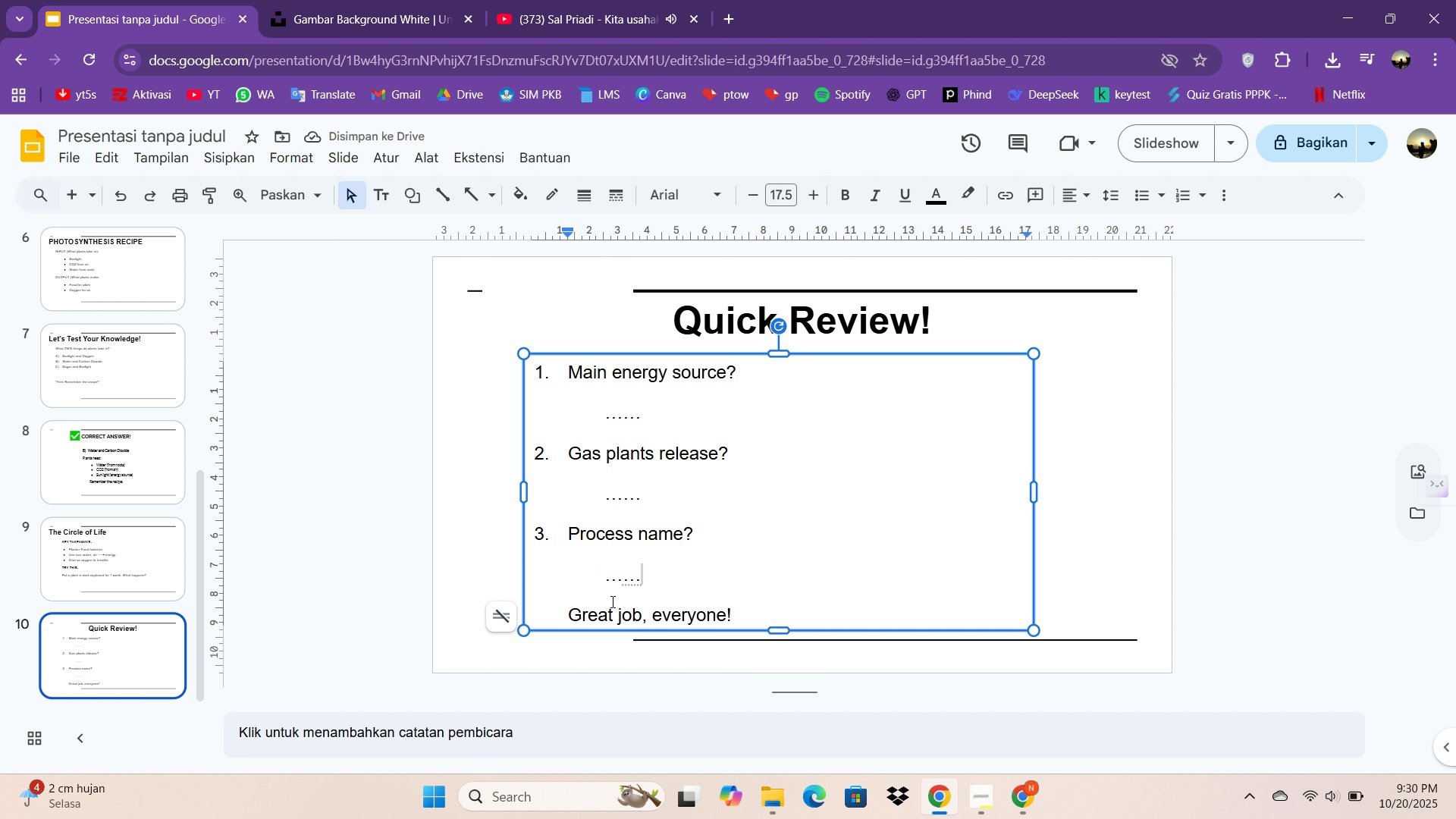 
wait(8.81)
 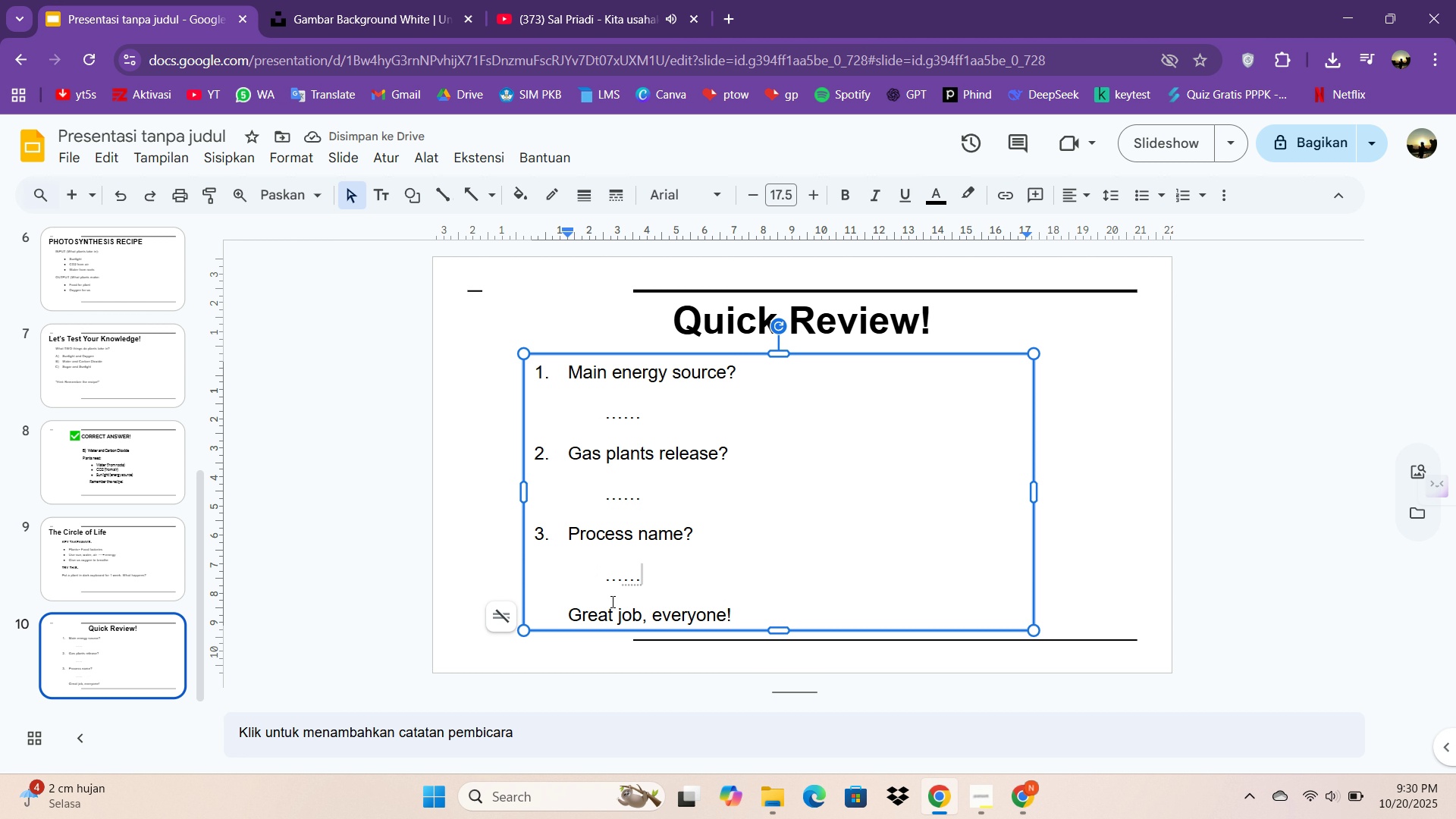 
left_click([116, 574])
 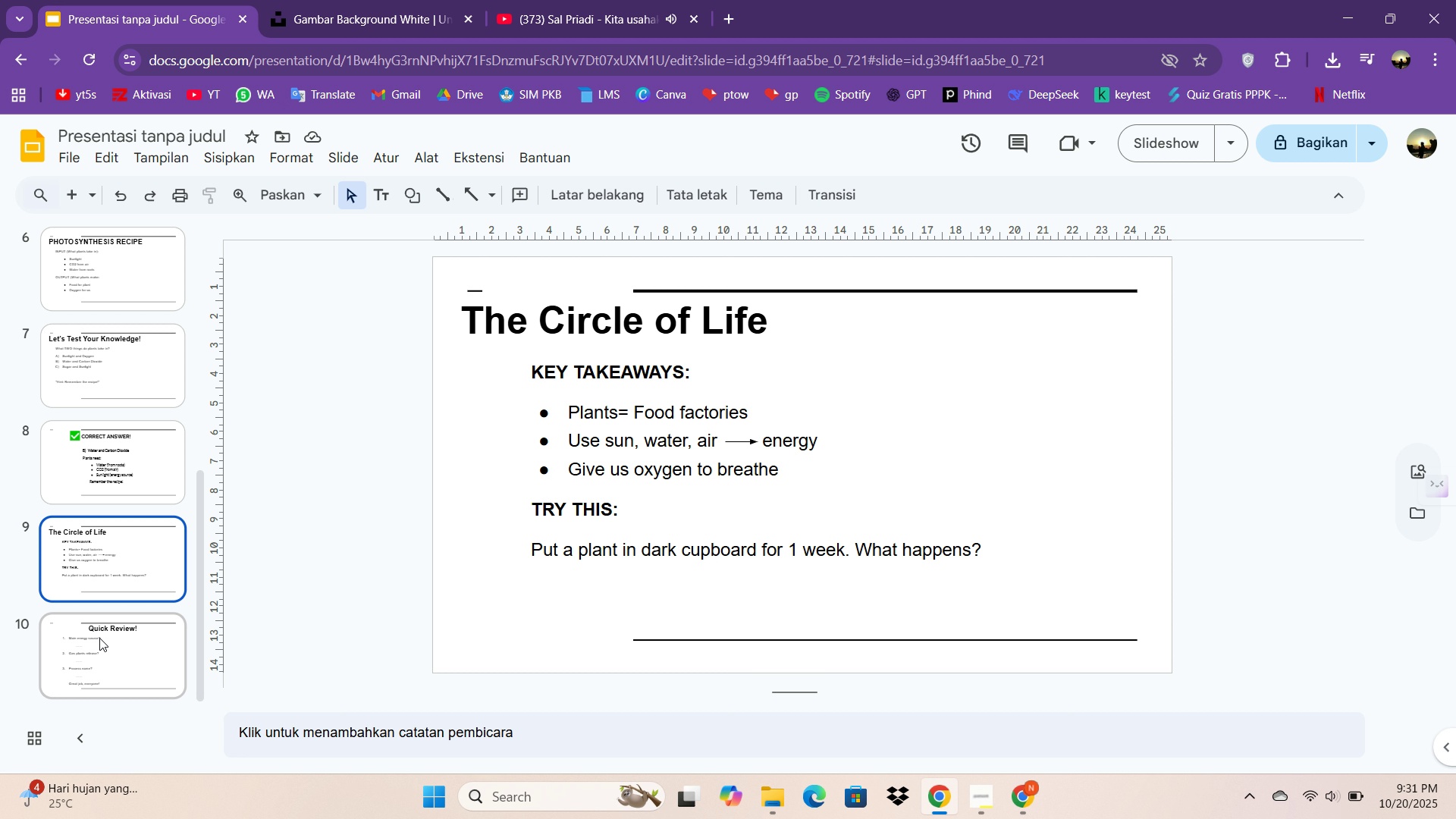 
wait(39.31)
 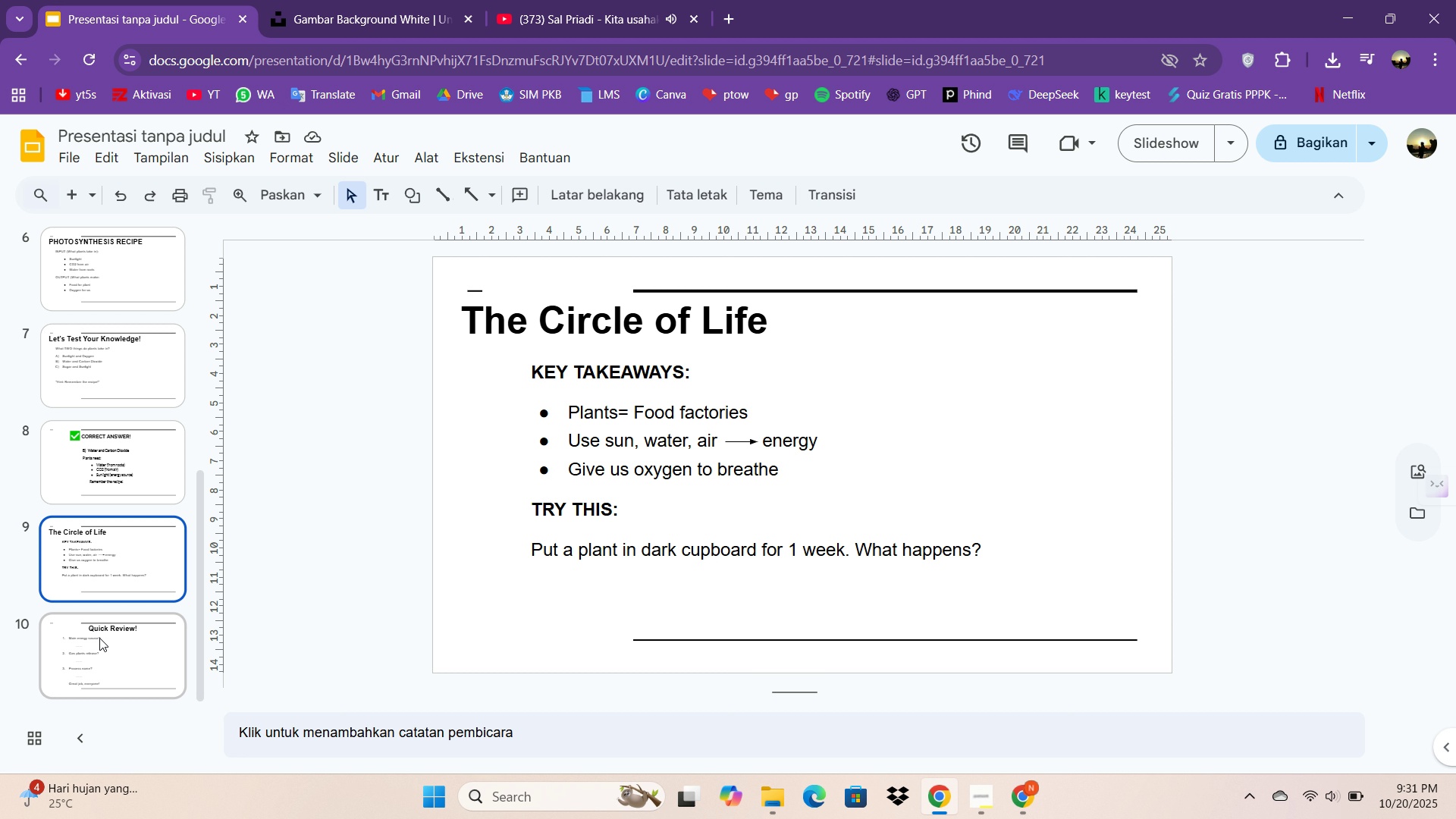 
left_click([100, 485])
 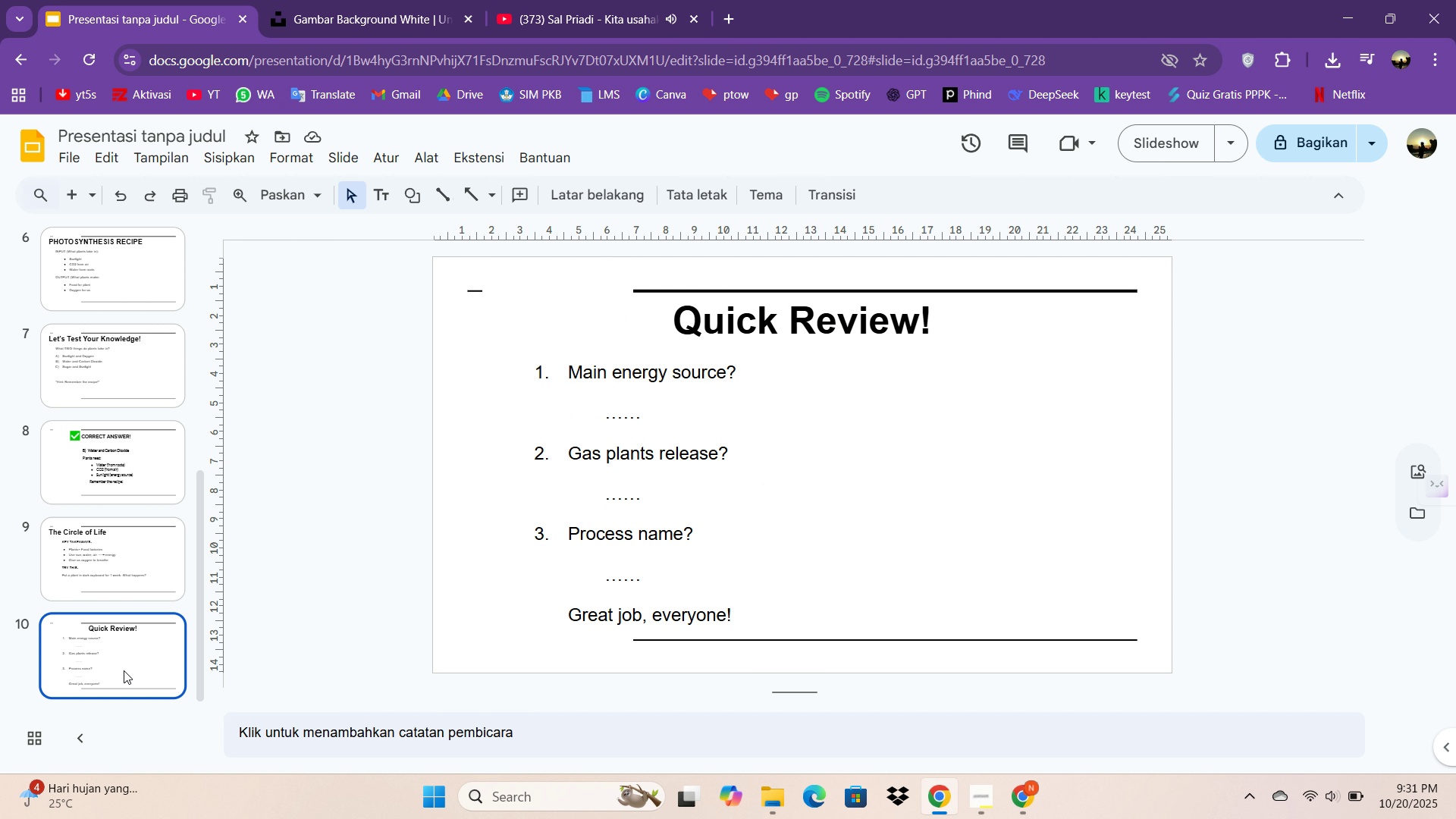 
double_click([124, 670])
 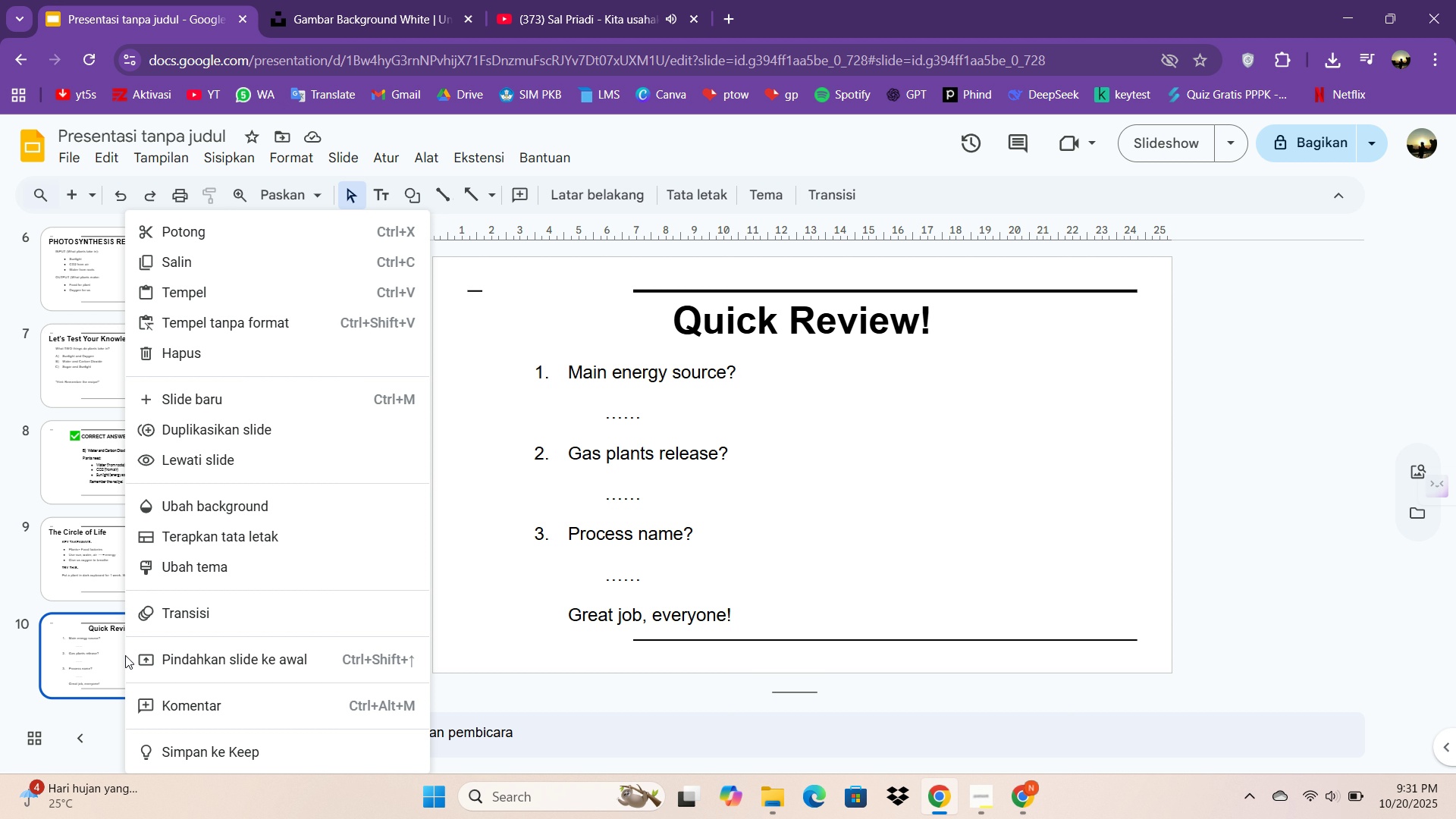 
right_click([125, 655])
 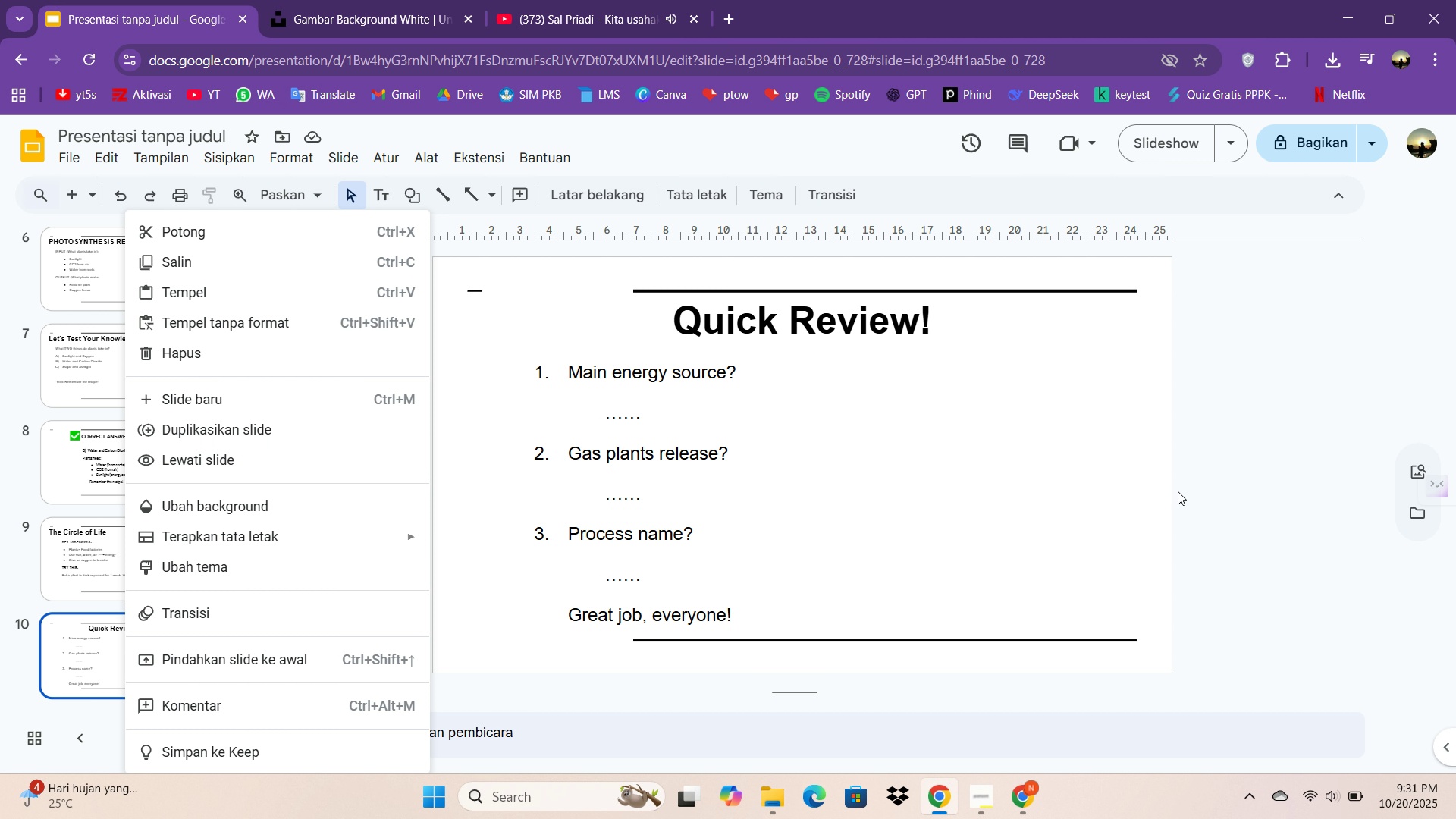 
left_click([1197, 485])
 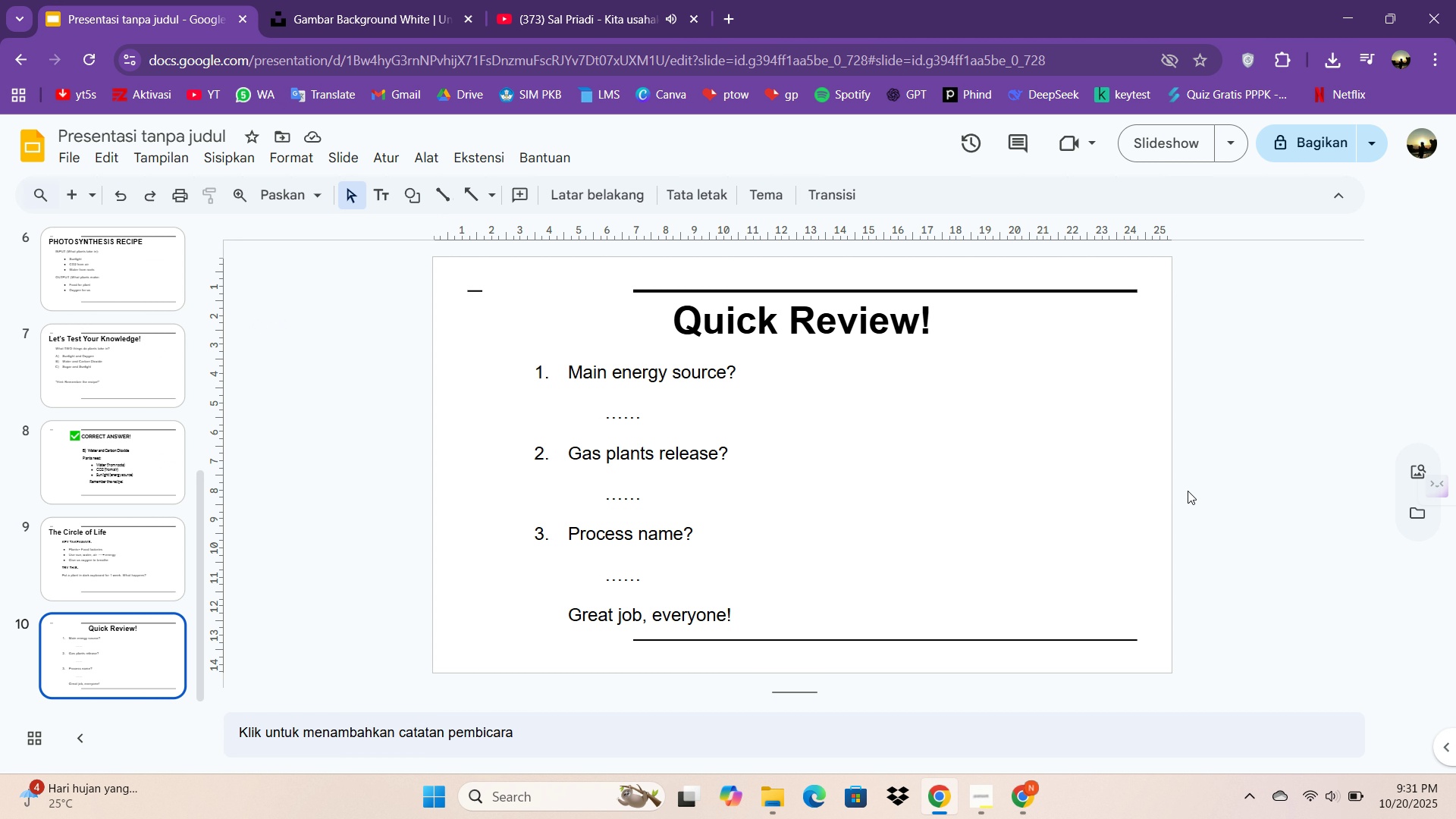 
key(Control+Z)
 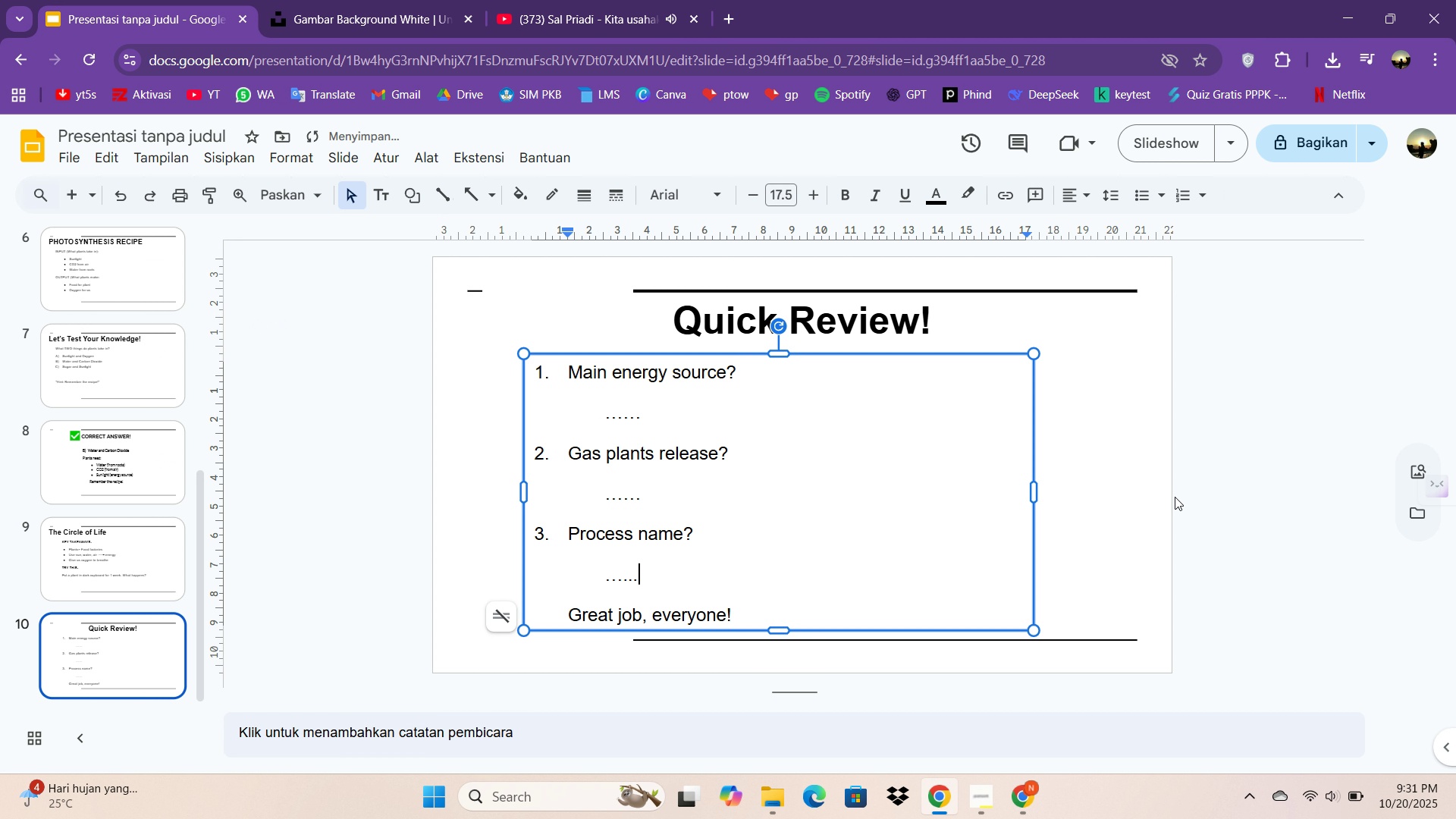 
key(Control+Z)
 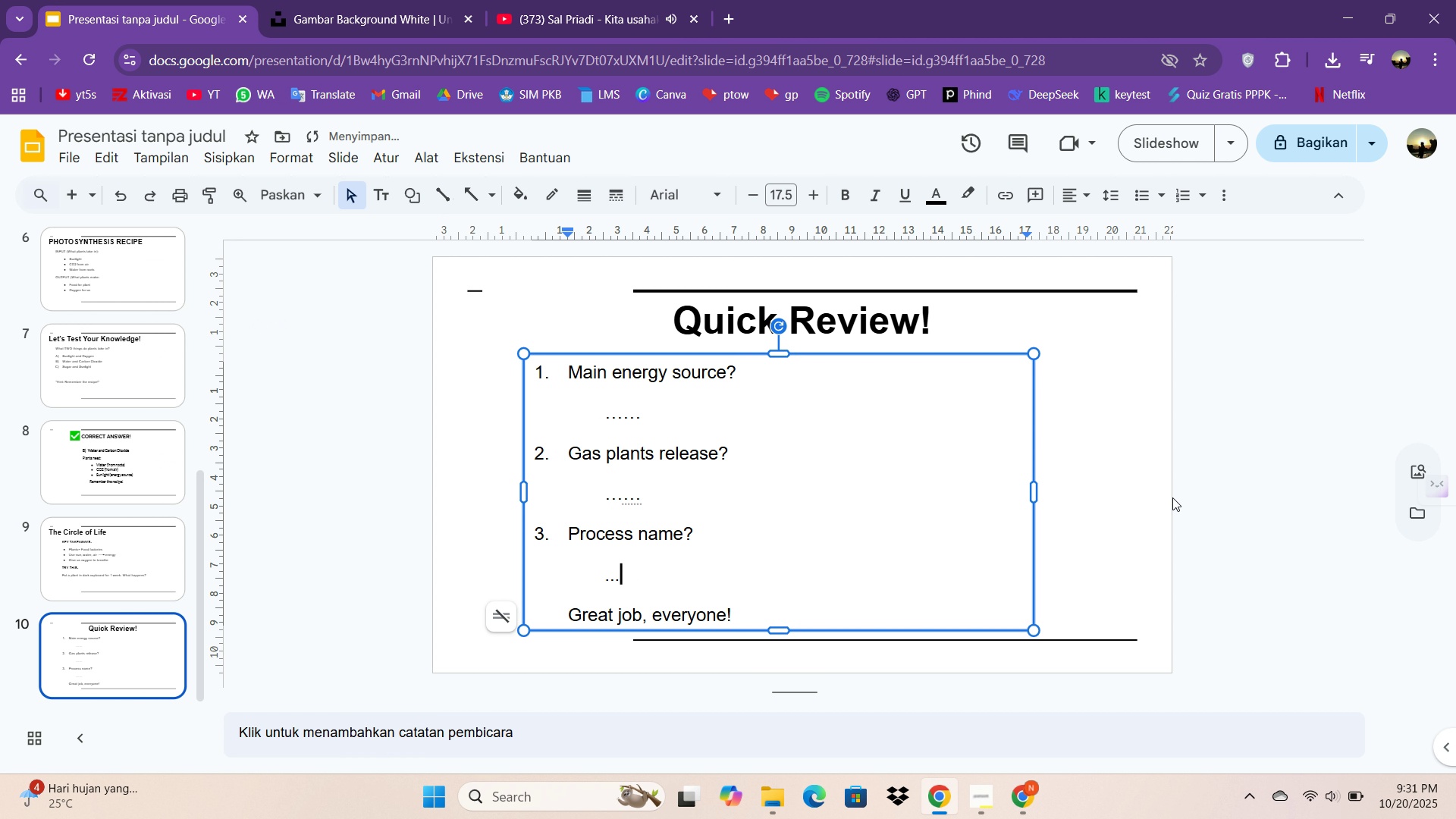 
key(Control+Z)
 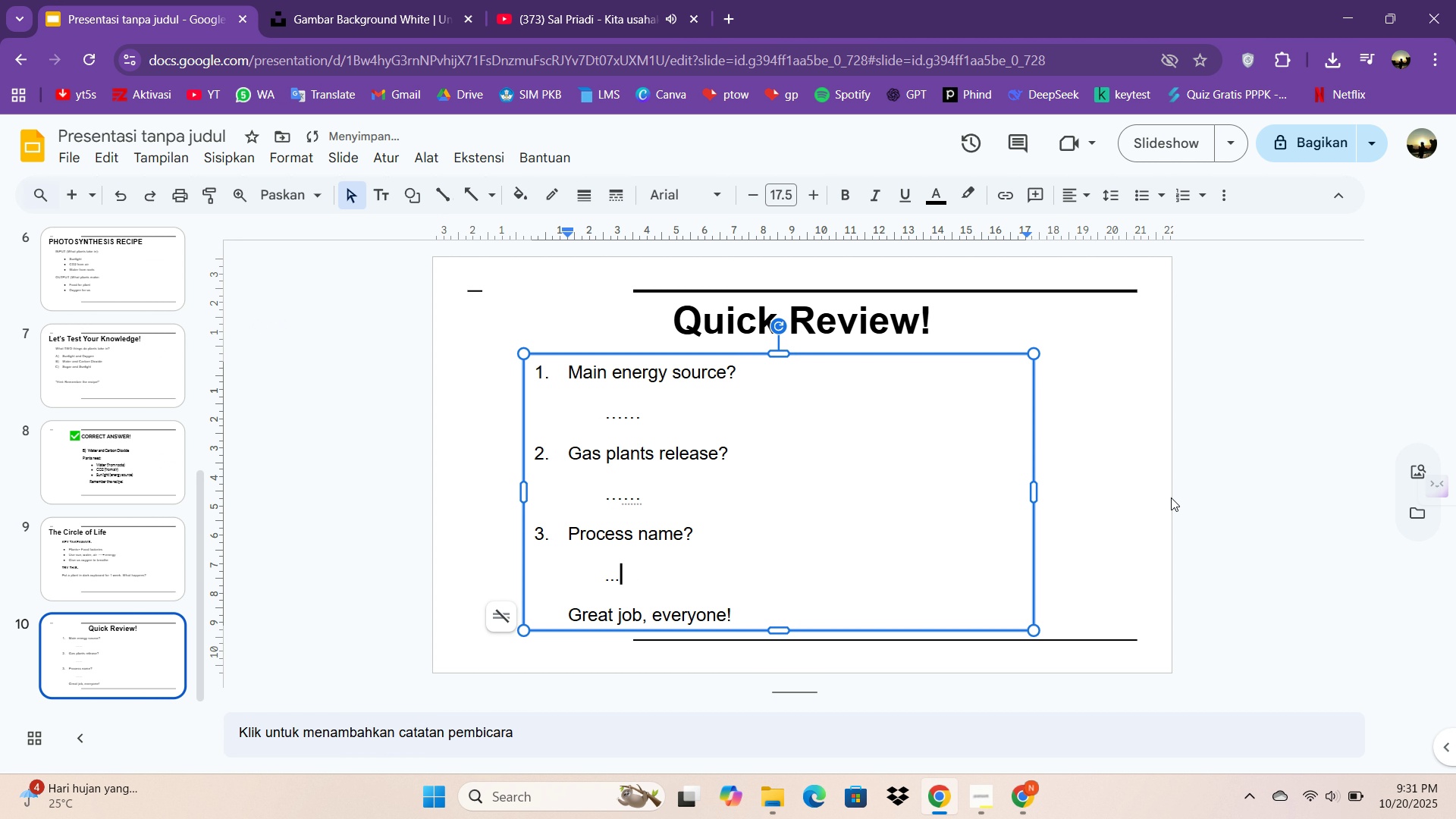 
key(Control+Z)
 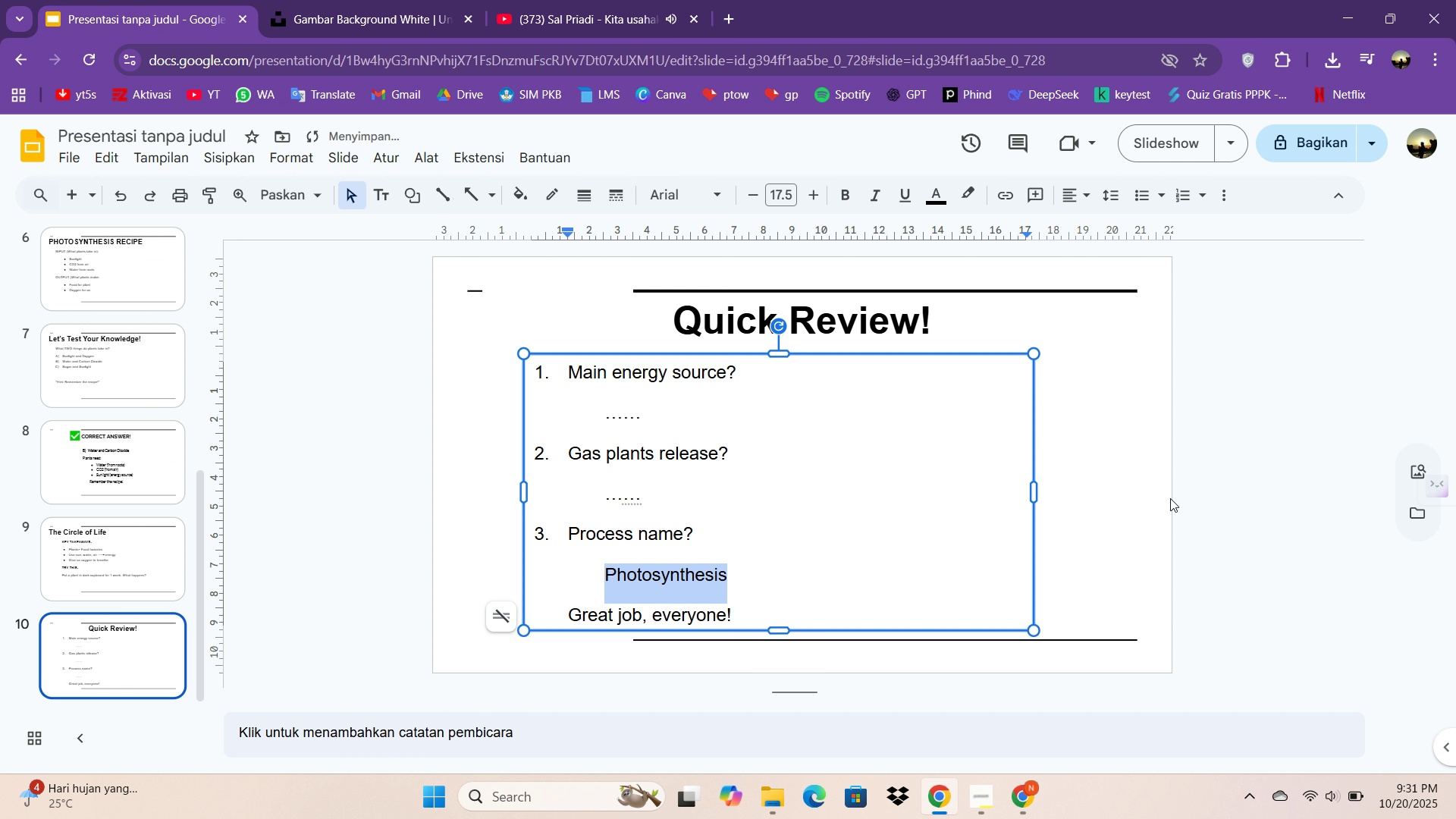 
key(Control+Z)
 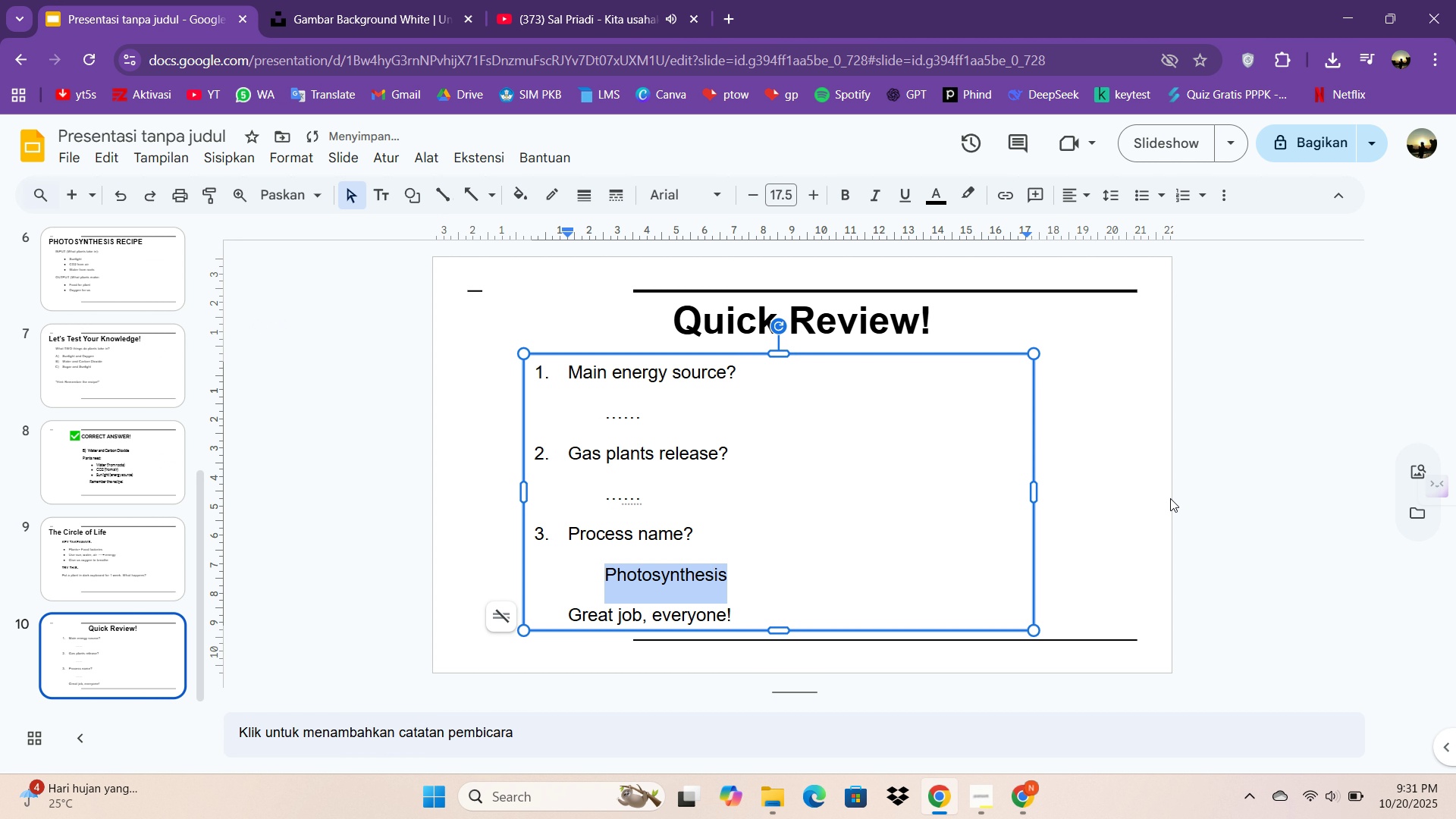 
key(Control+Z)
 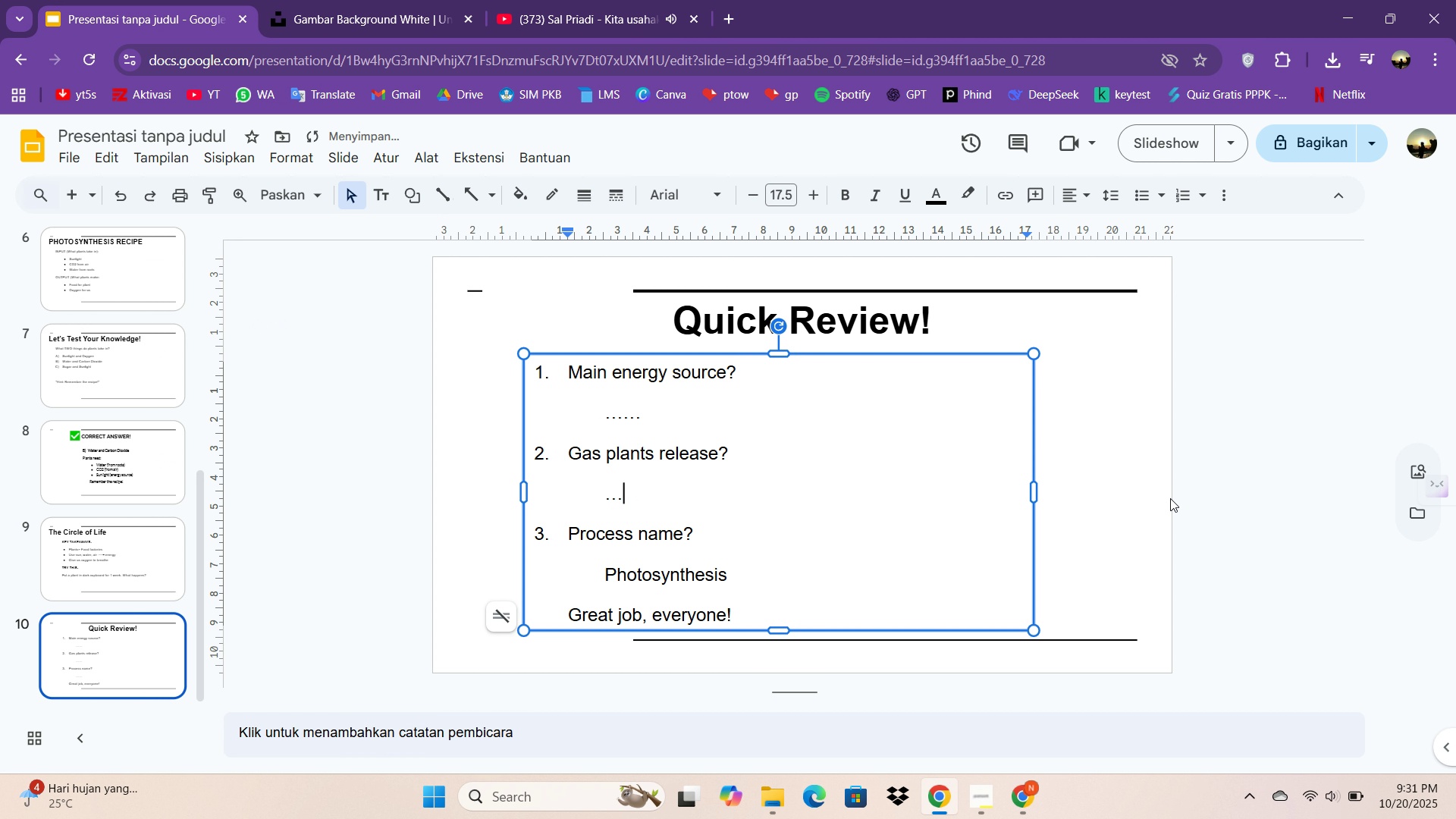 
key(Control+Z)
 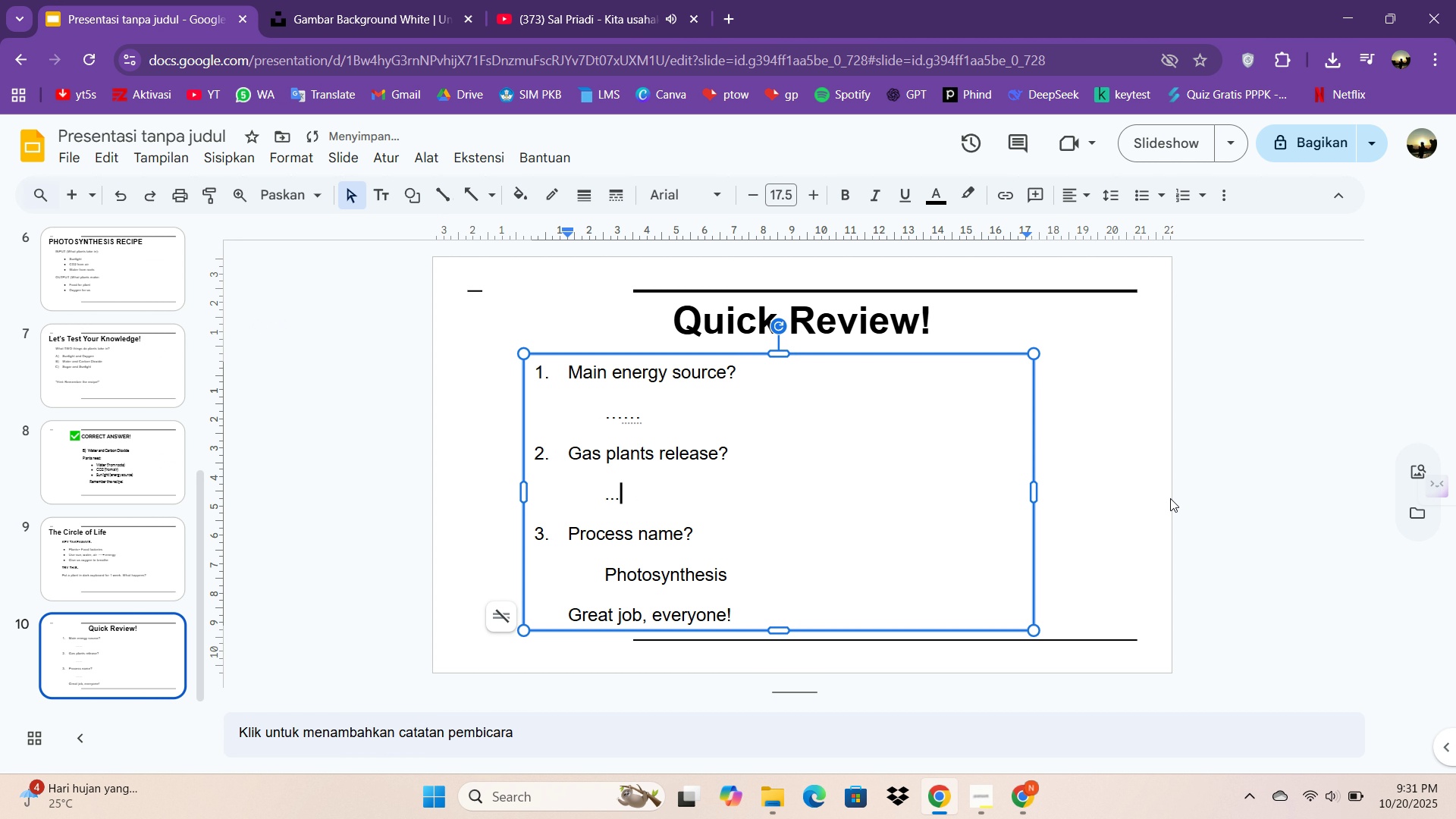 
key(Control+Z)
 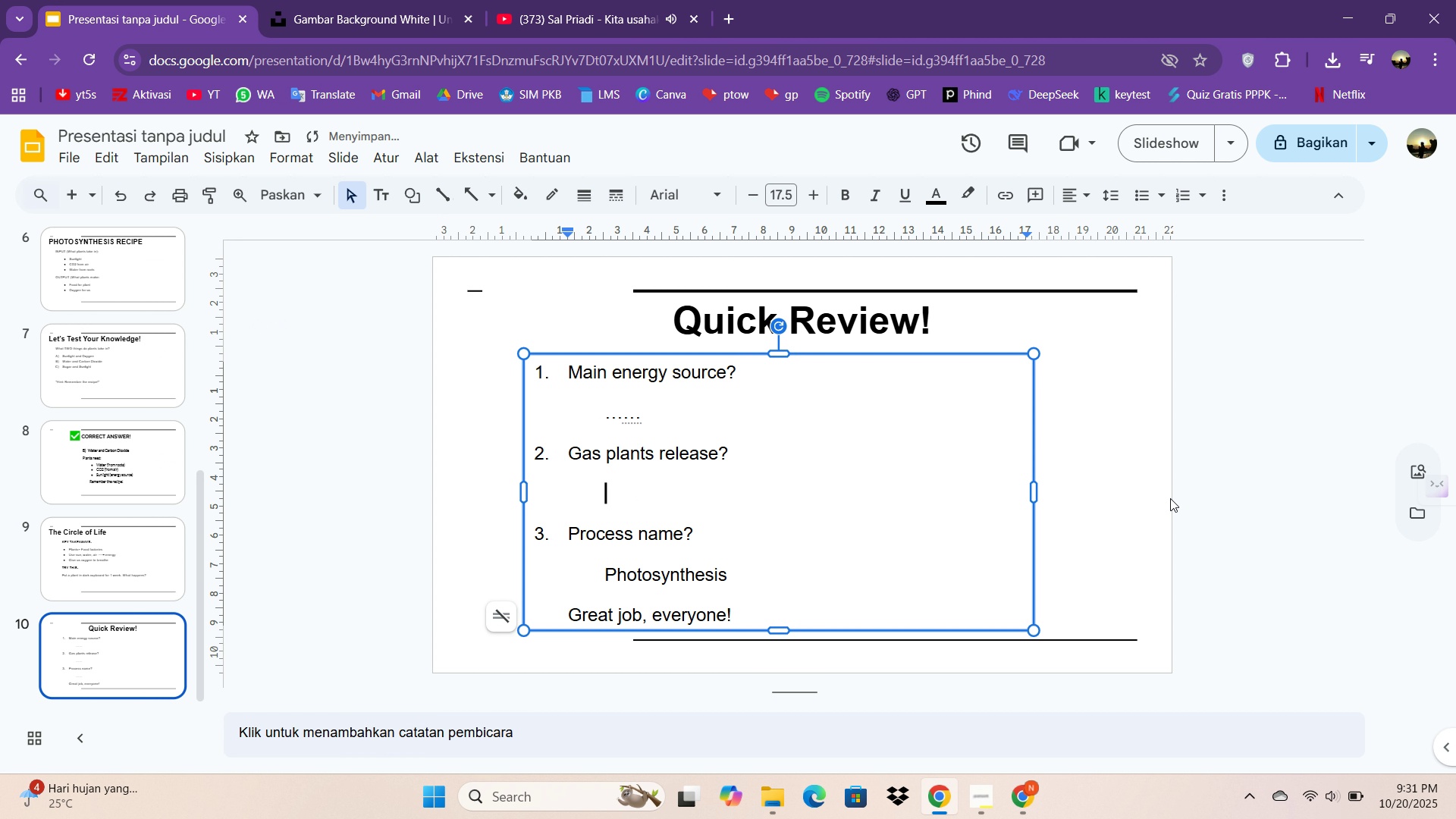 
key(Control+Z)
 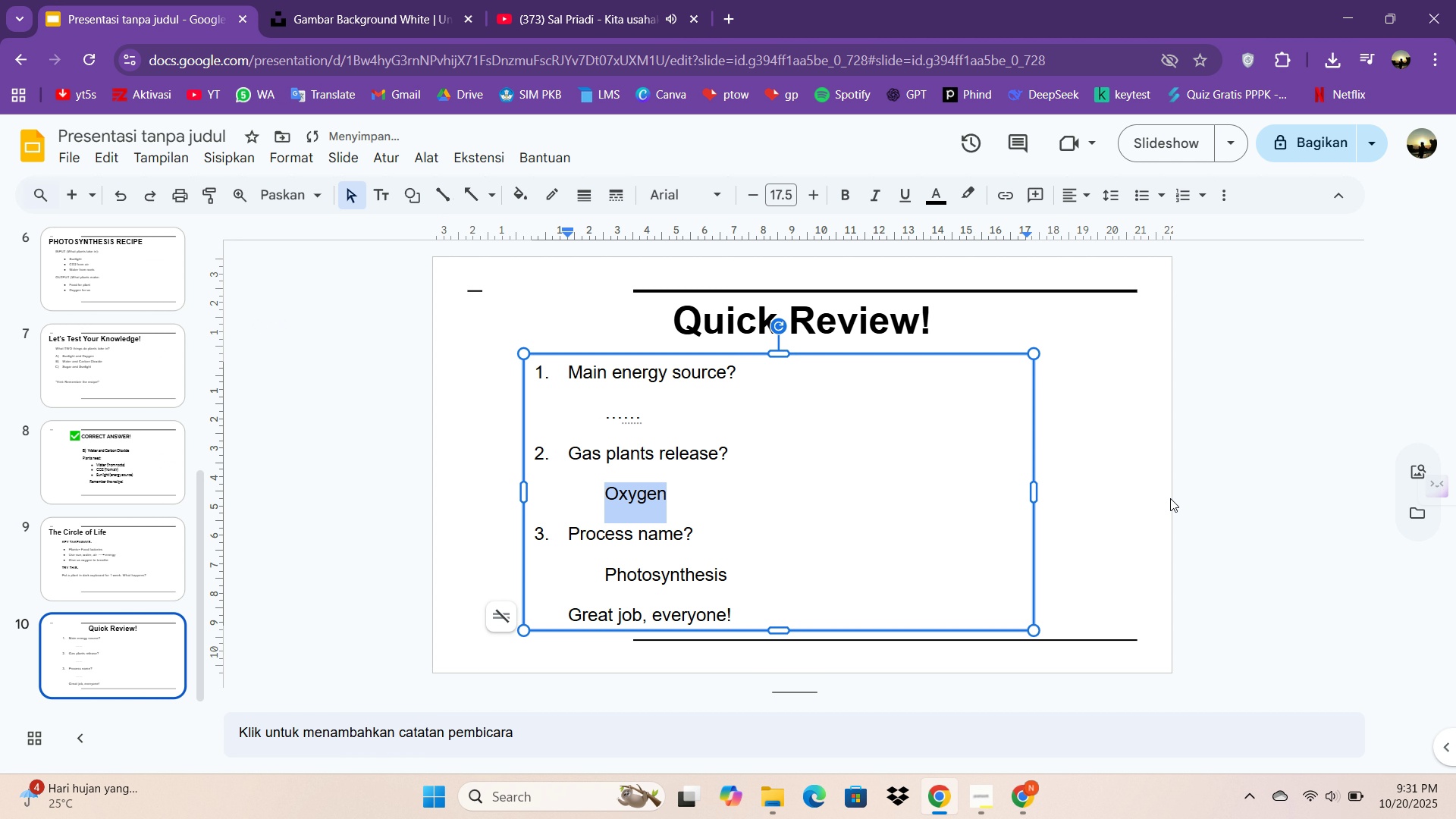 
key(Control+Z)
 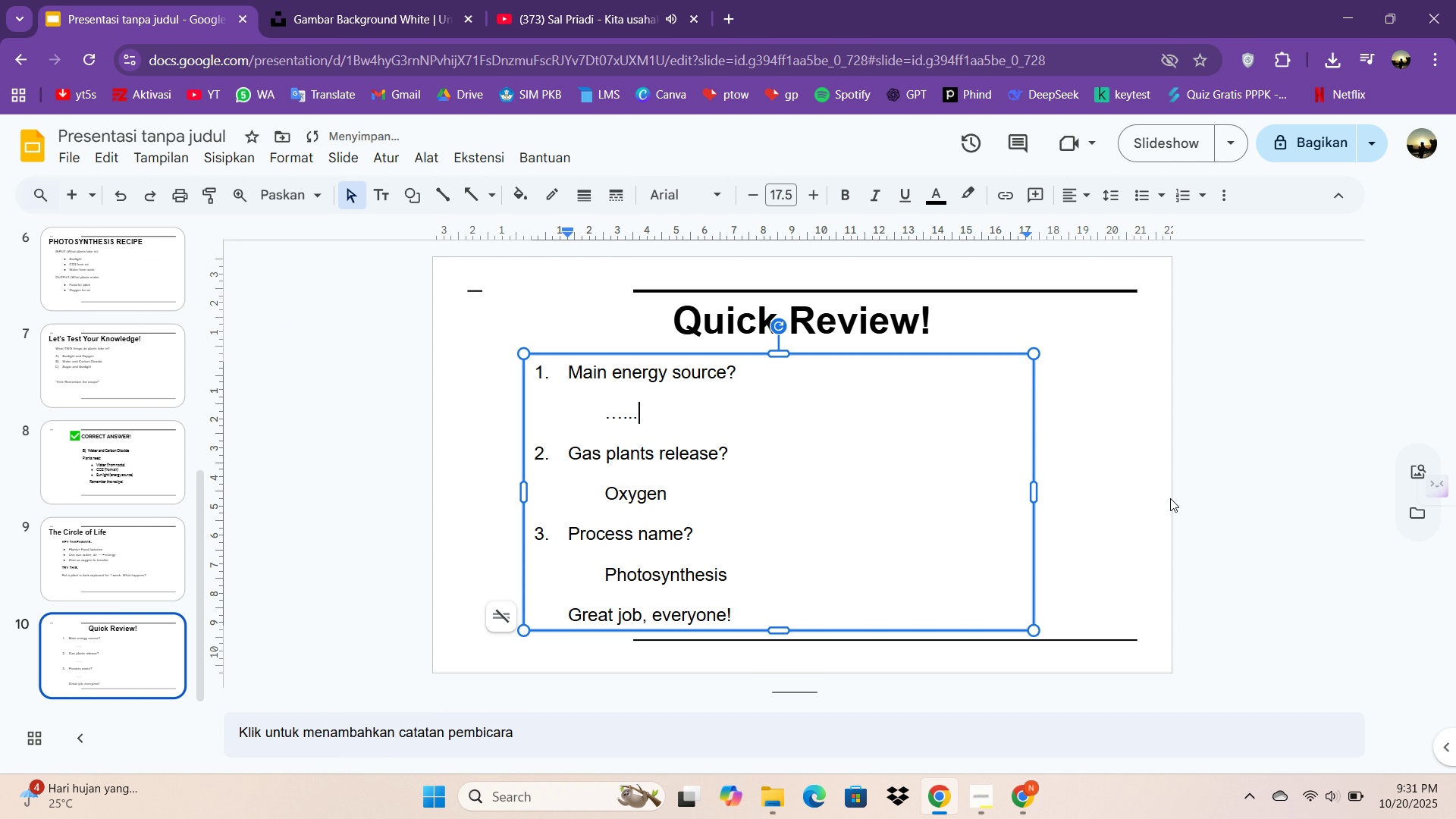 
key(Control+Z)
 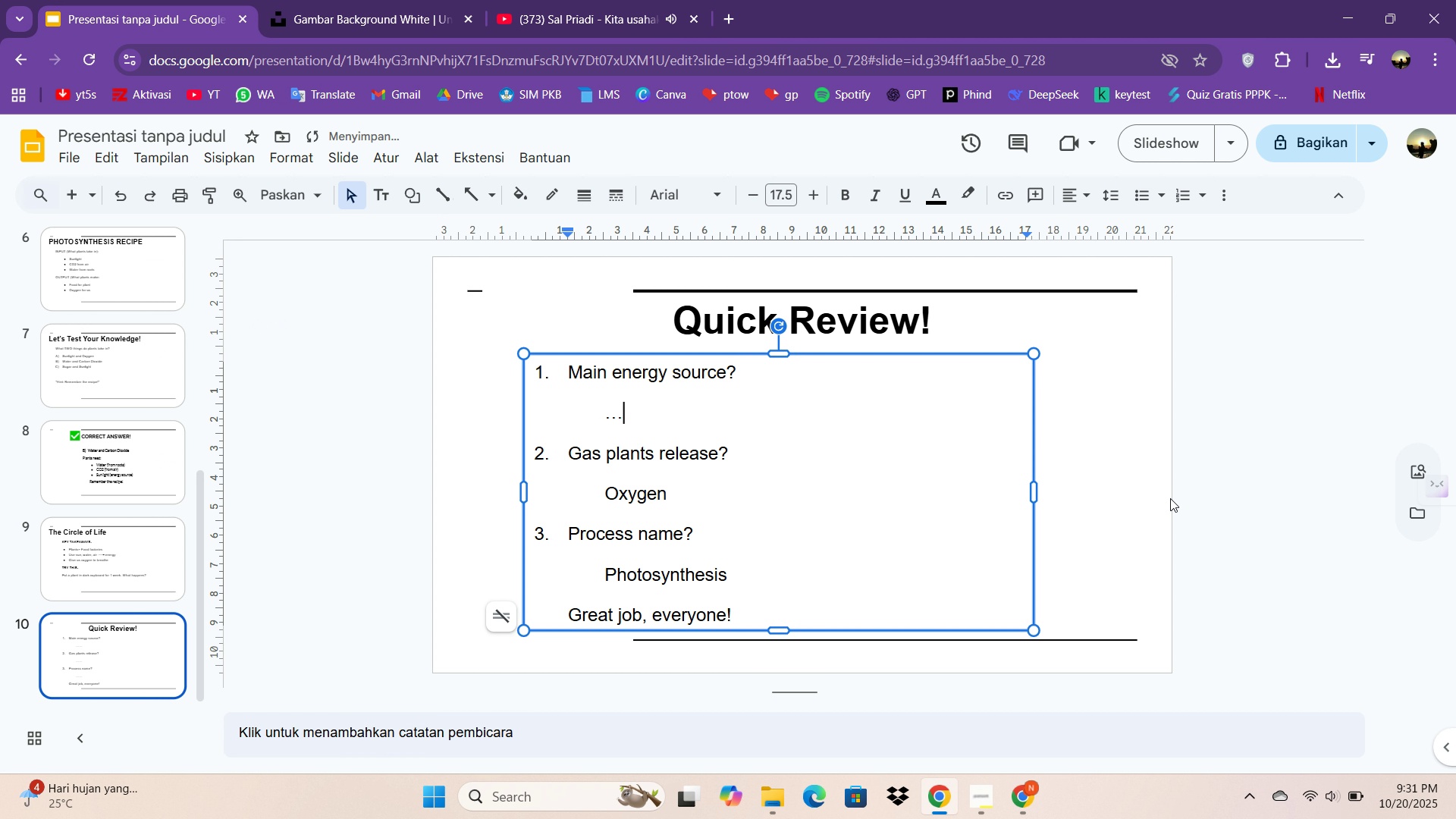 
key(Control+Z)
 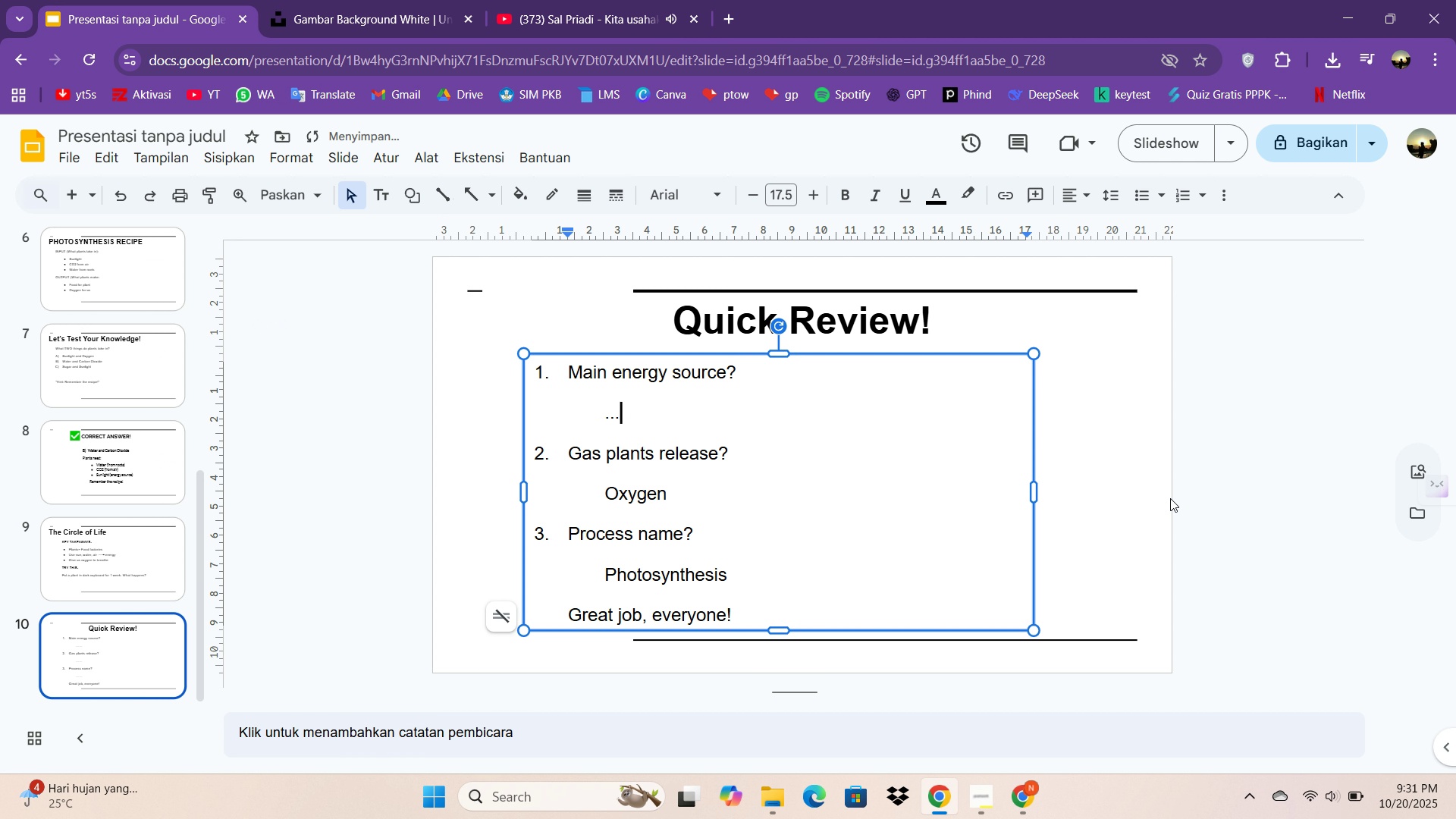 
key(Control+Z)
 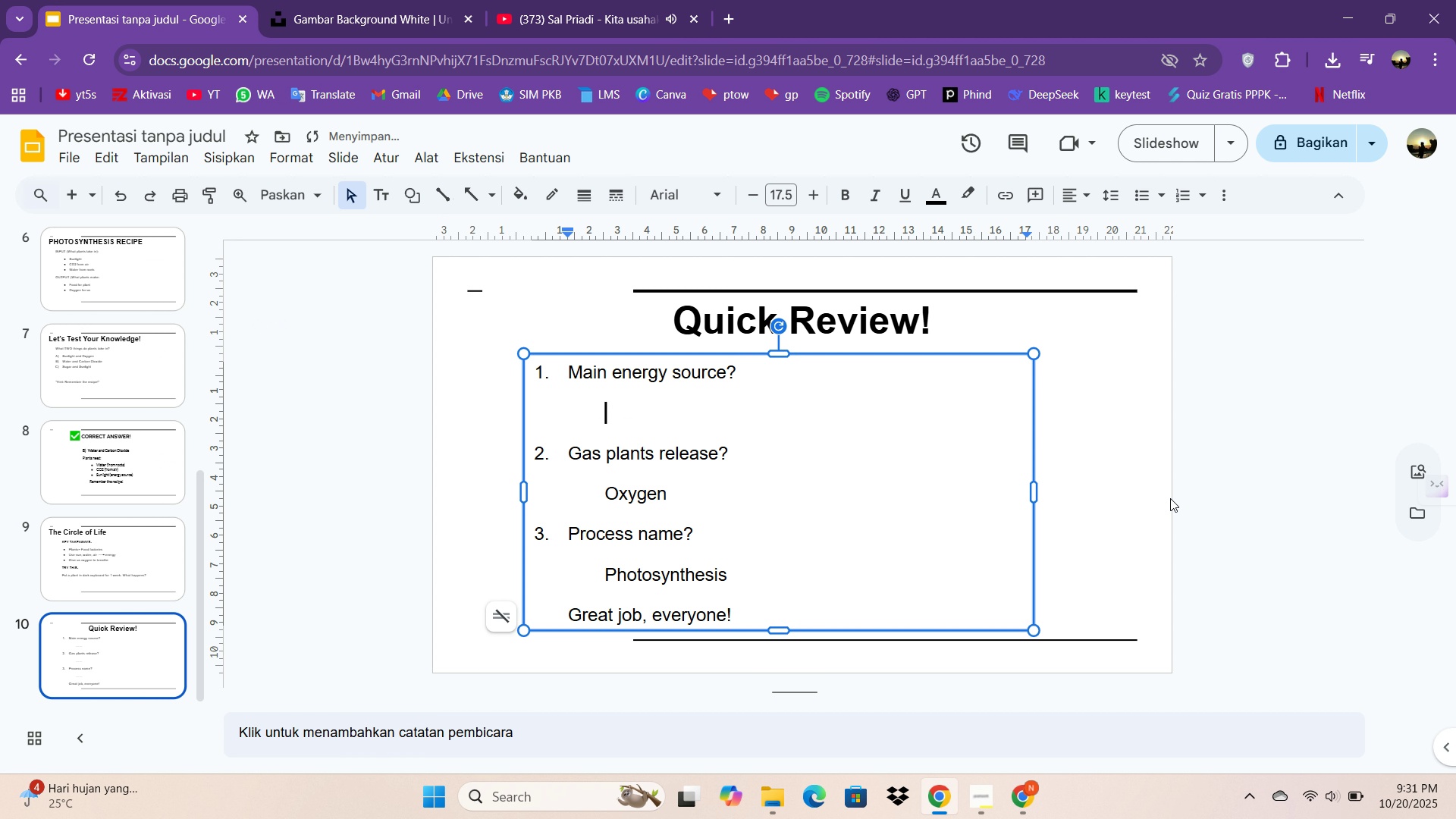 
key(Control+Z)
 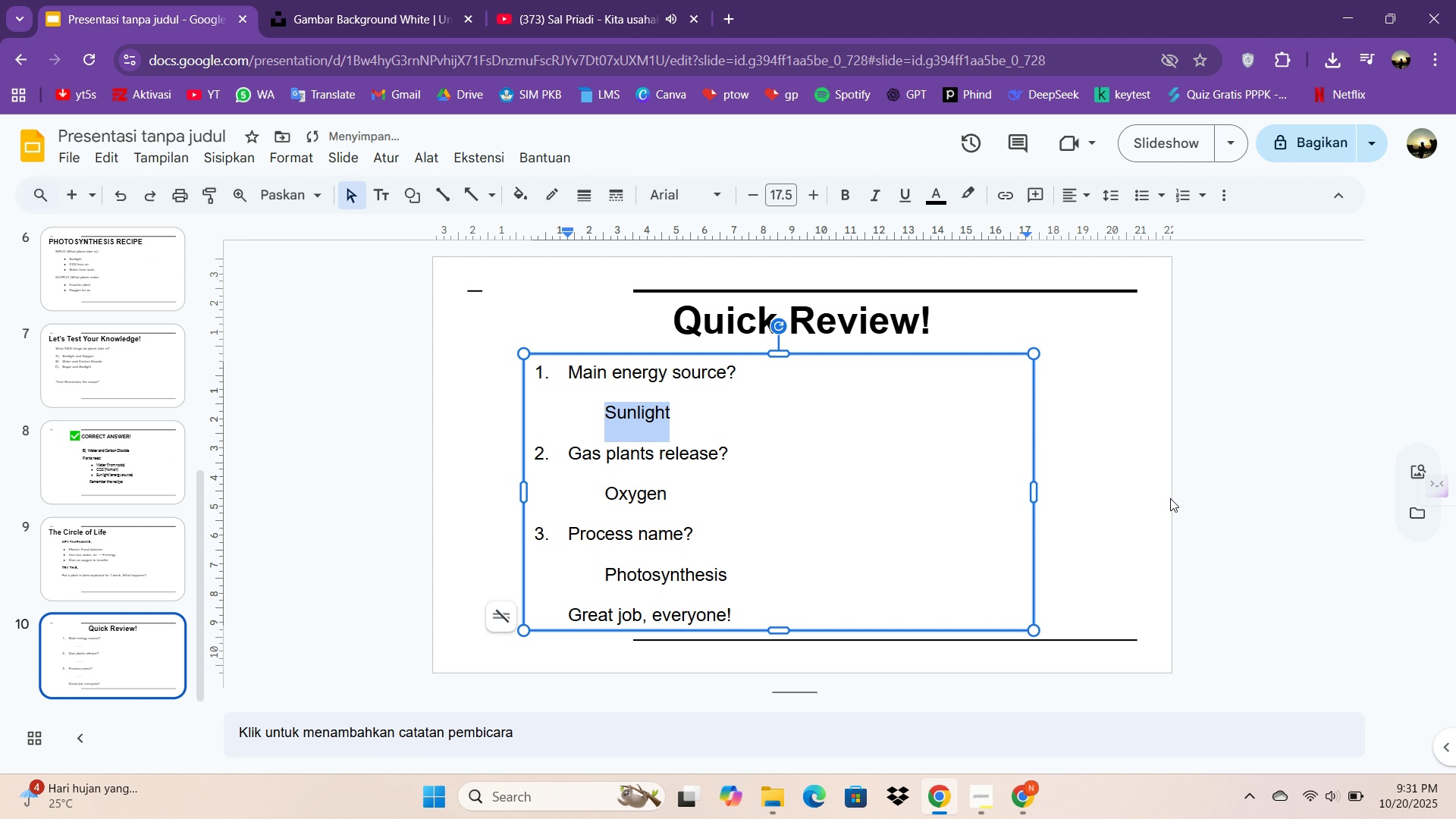 
key(Control+Z)
 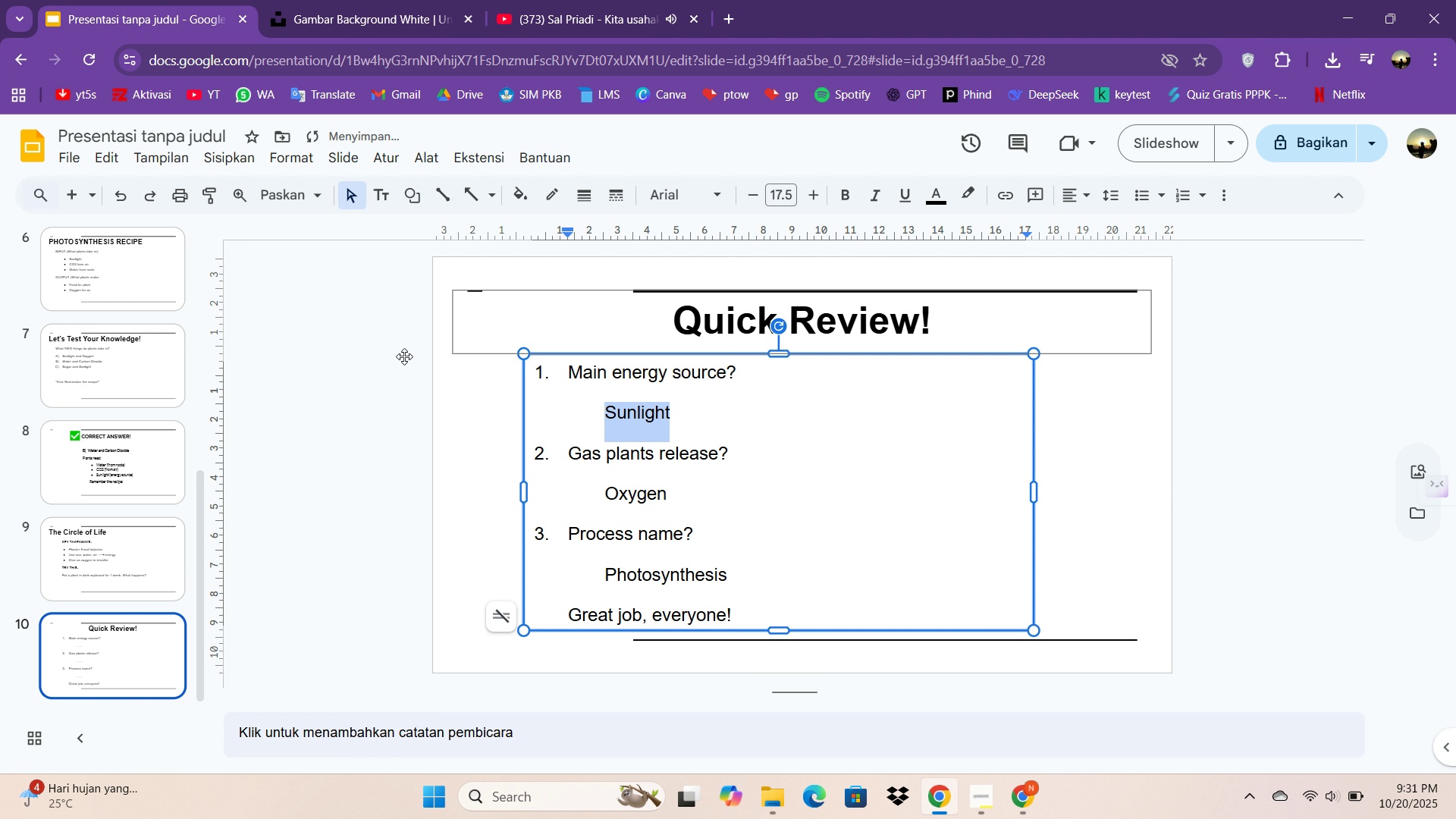 
right_click([76, 649])
 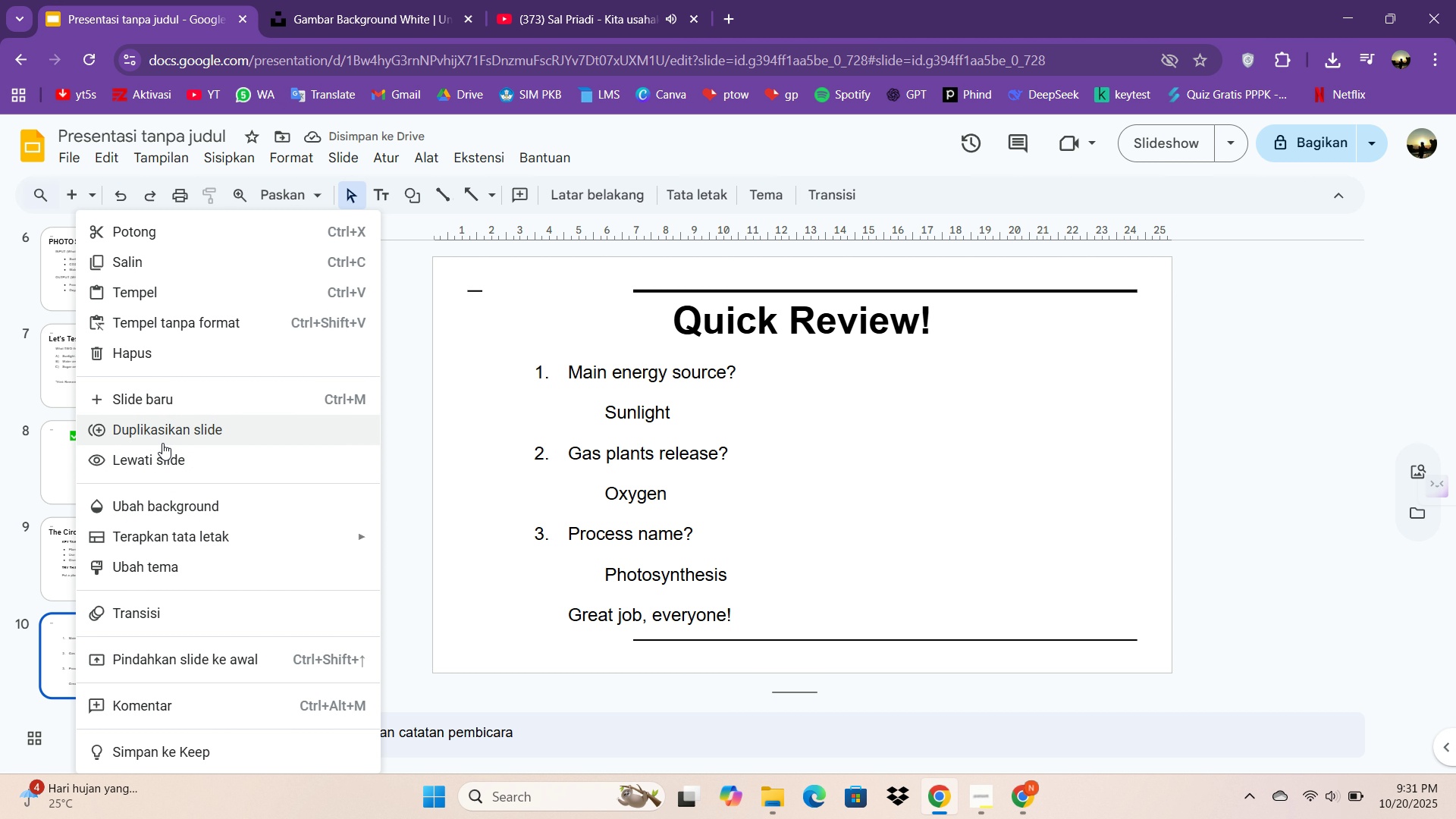 
left_click([161, 438])
 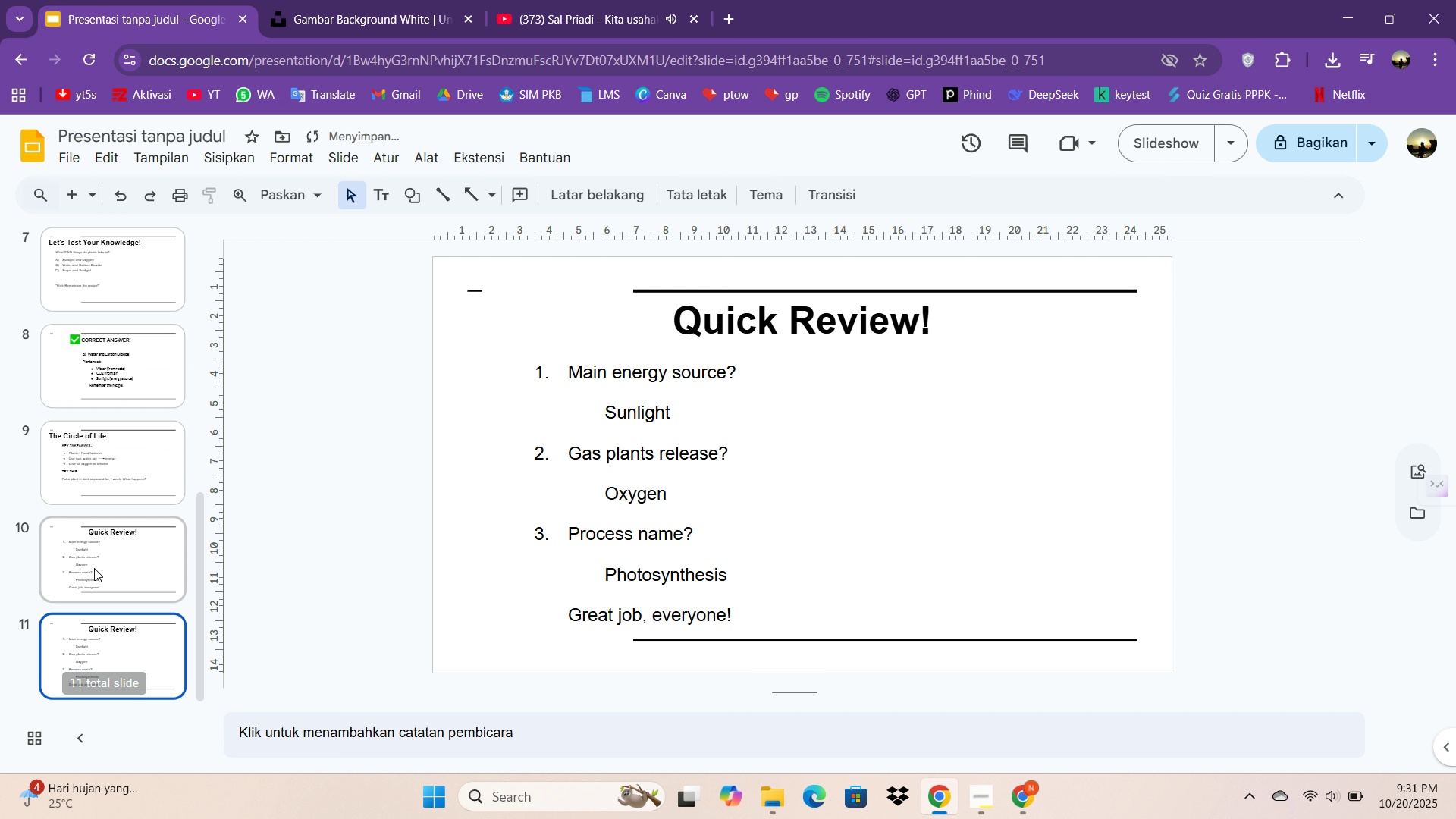 
left_click([94, 568])
 